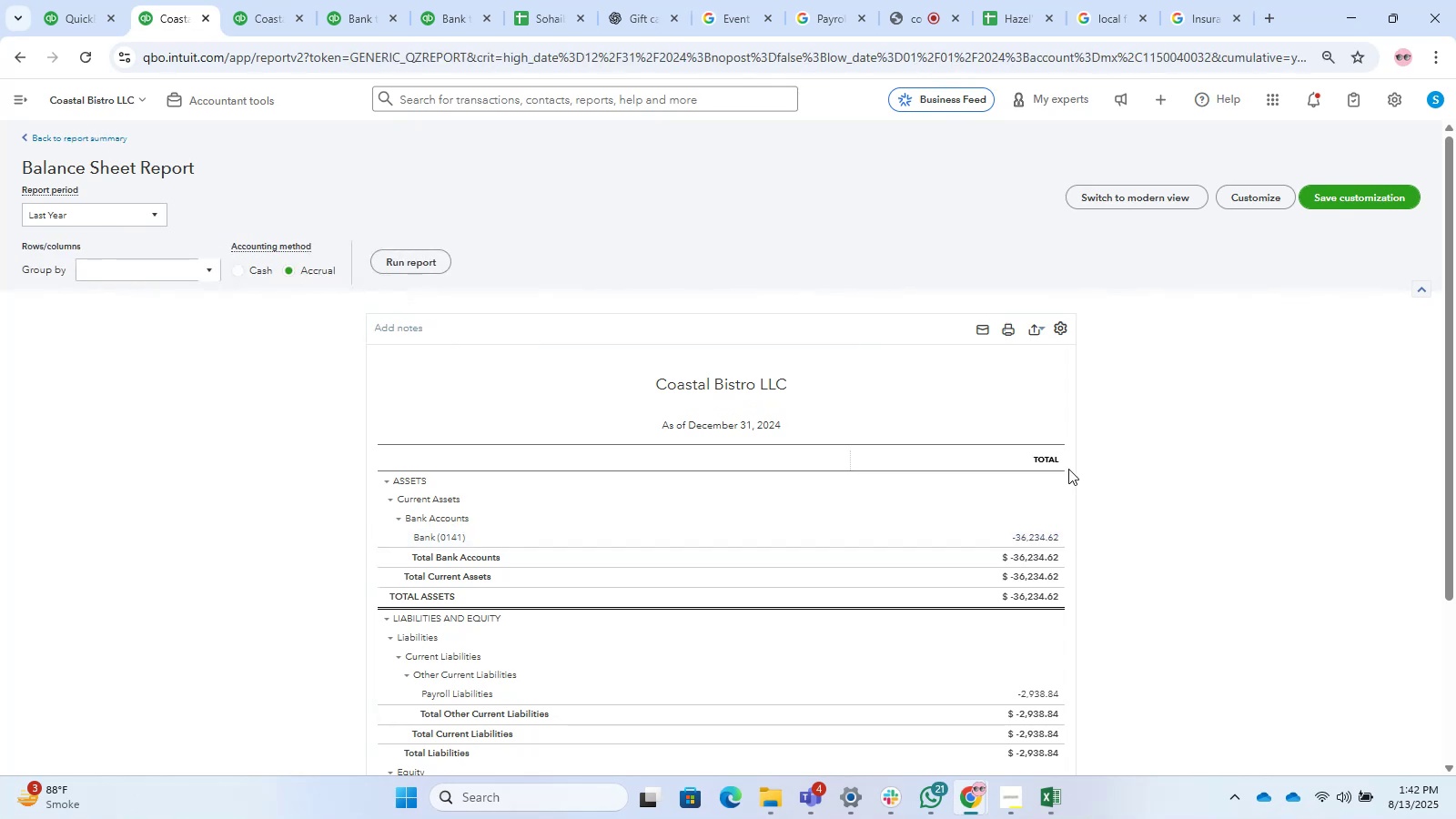 
wait(5.33)
 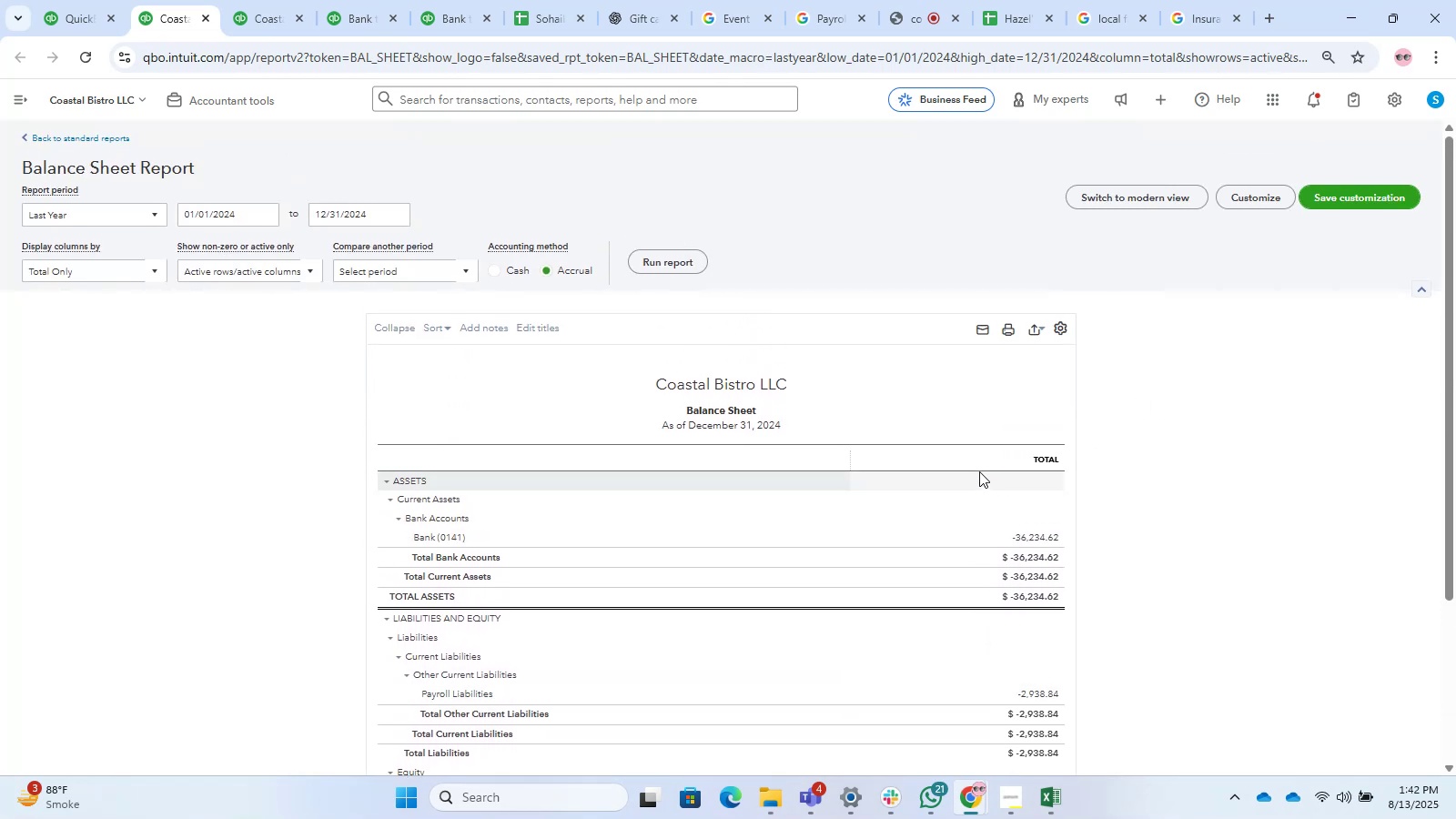 
mouse_move([923, -6])
 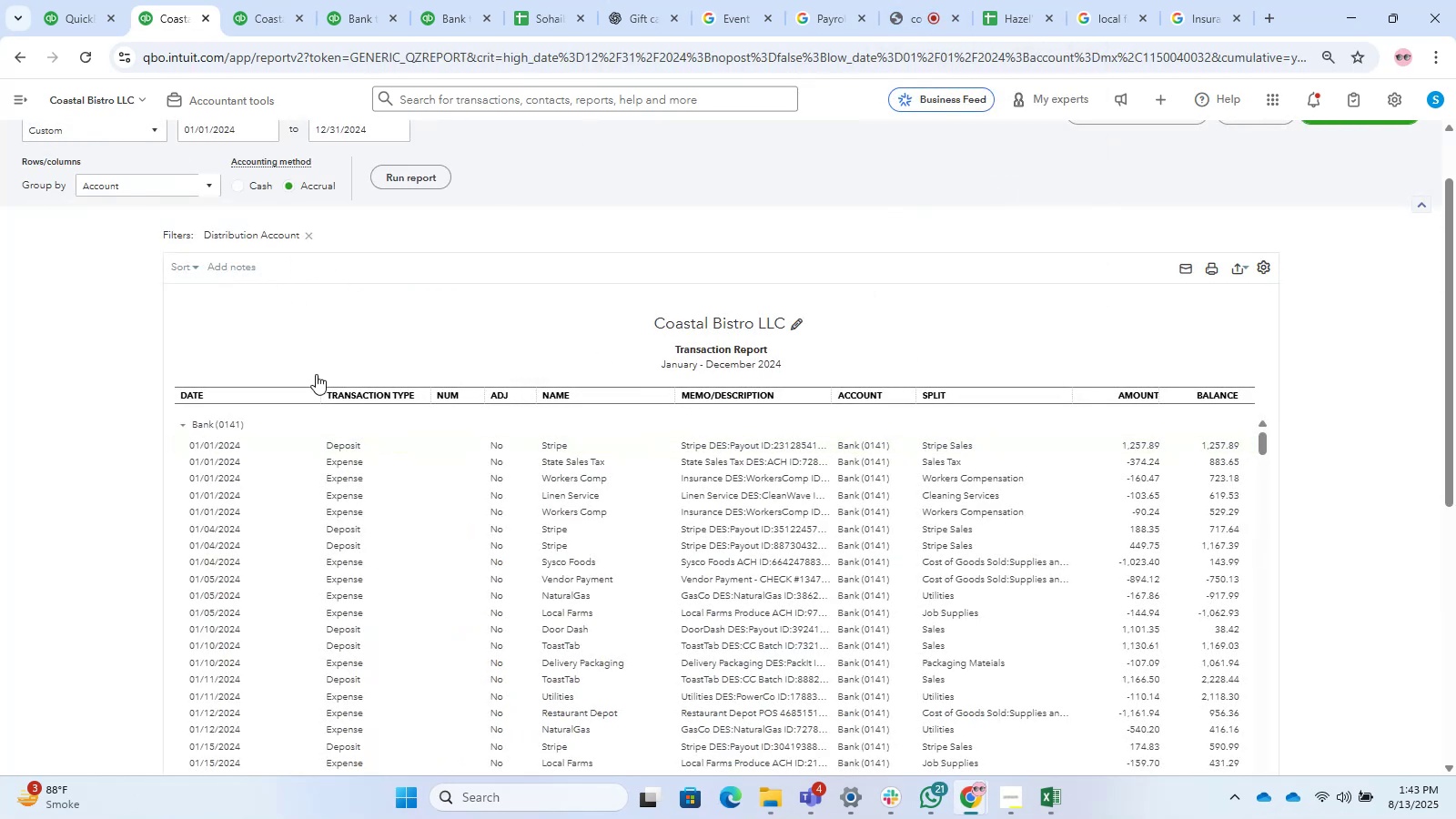 
left_click_drag(start_coordinate=[313, 393], to_coordinate=[259, 409])
 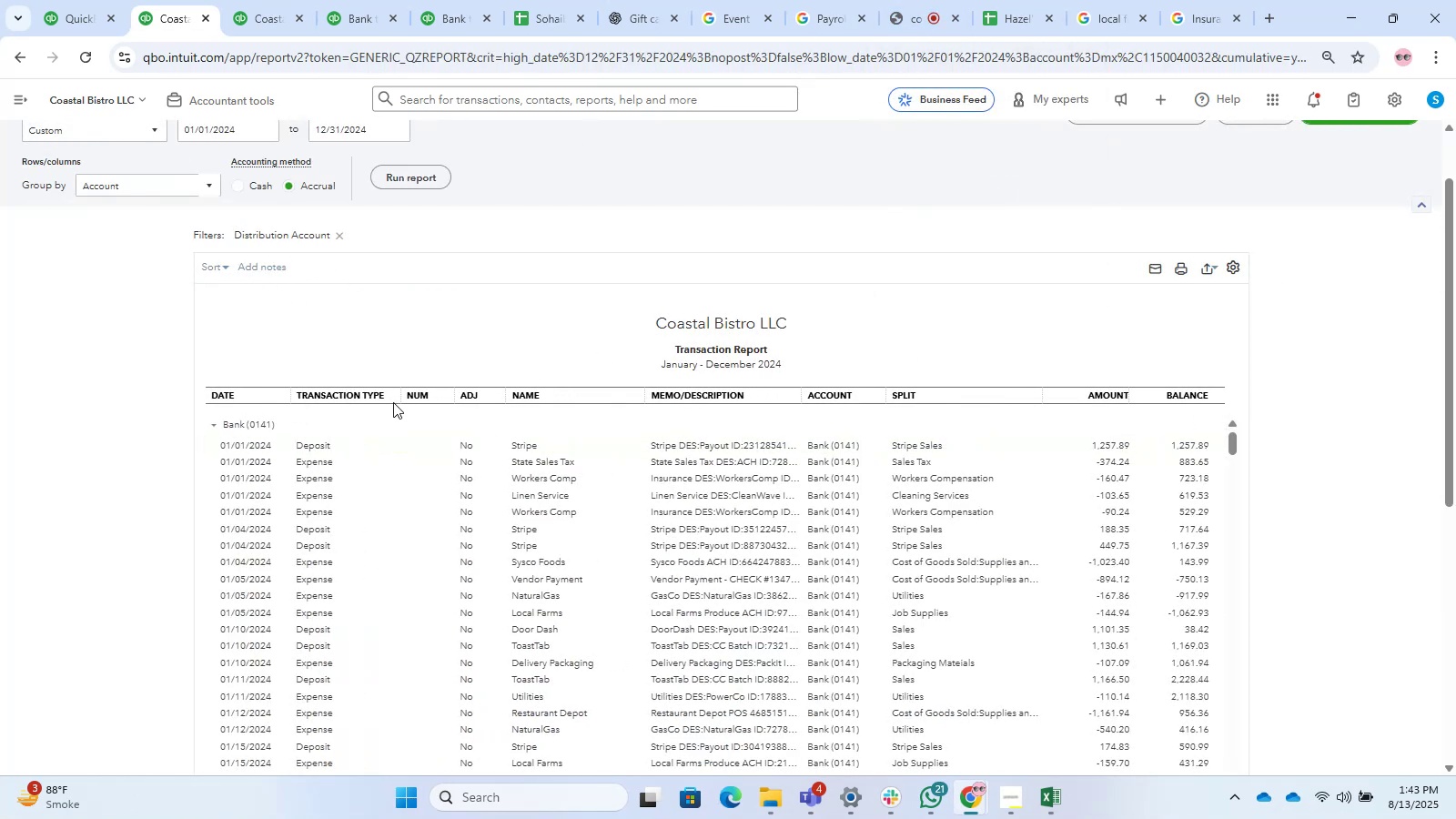 
left_click_drag(start_coordinate=[393, 397], to_coordinate=[345, 407])
 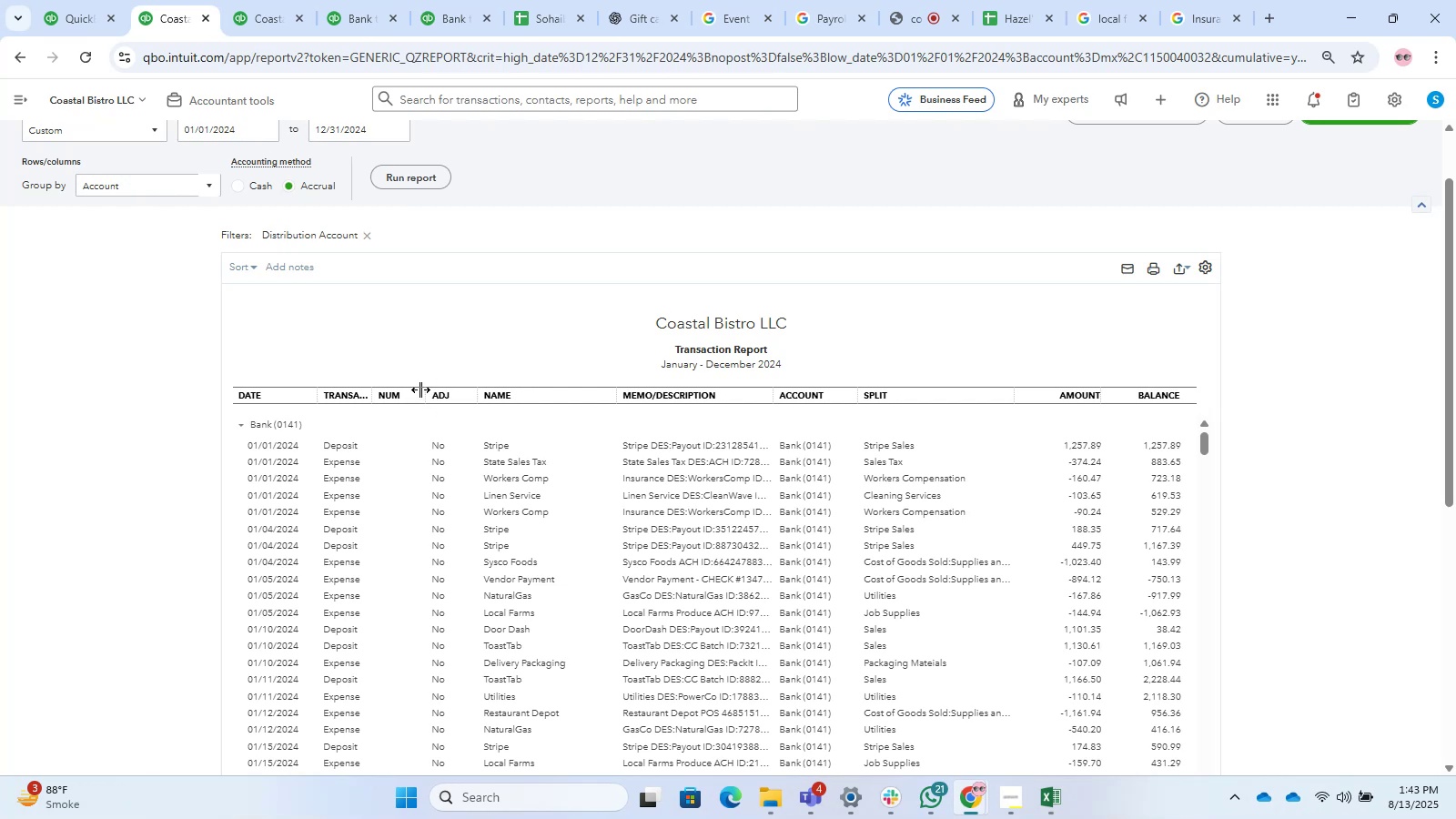 
left_click_drag(start_coordinate=[420, 389], to_coordinate=[388, 392])
 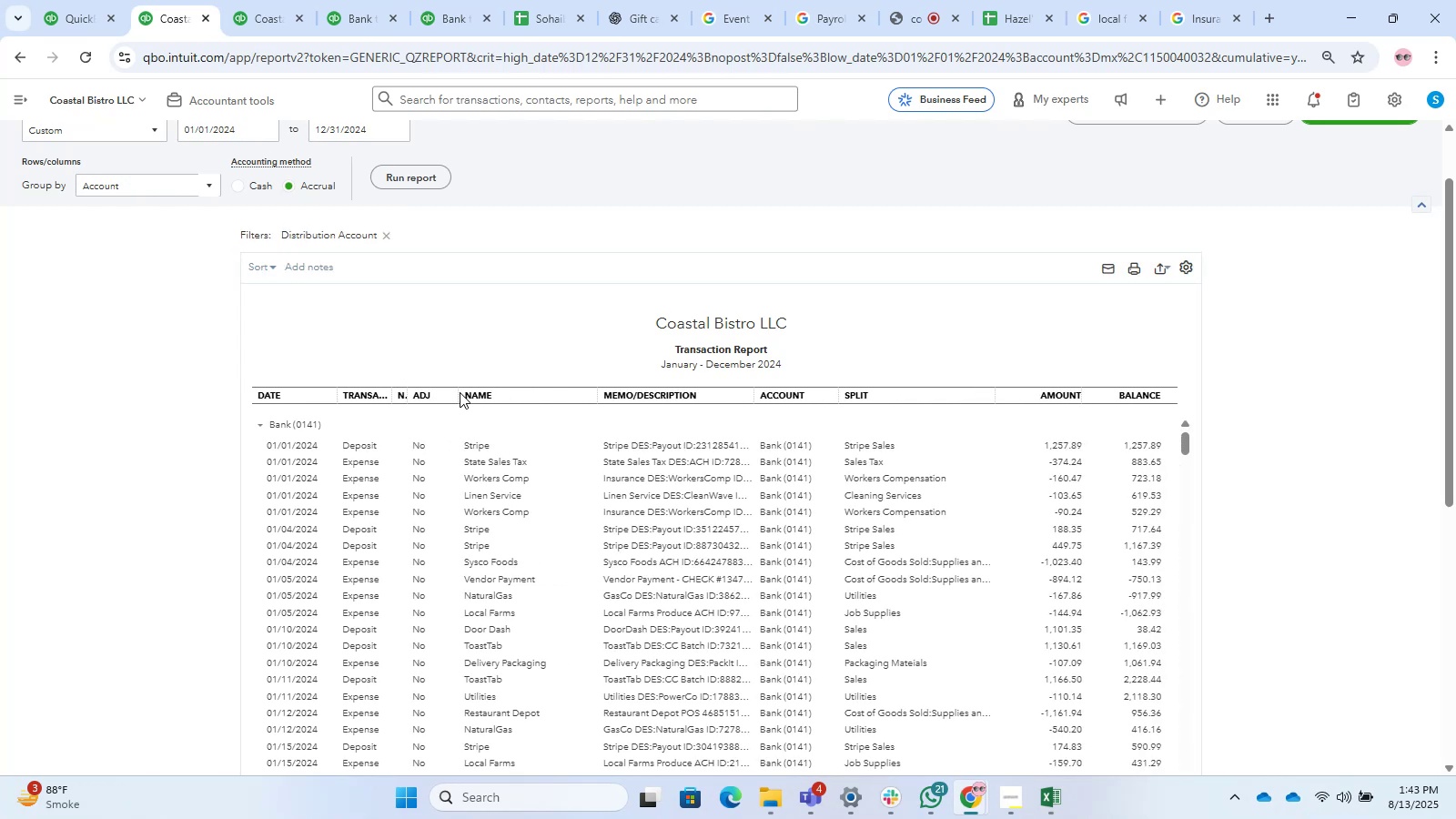 
left_click_drag(start_coordinate=[454, 392], to_coordinate=[404, 399])
 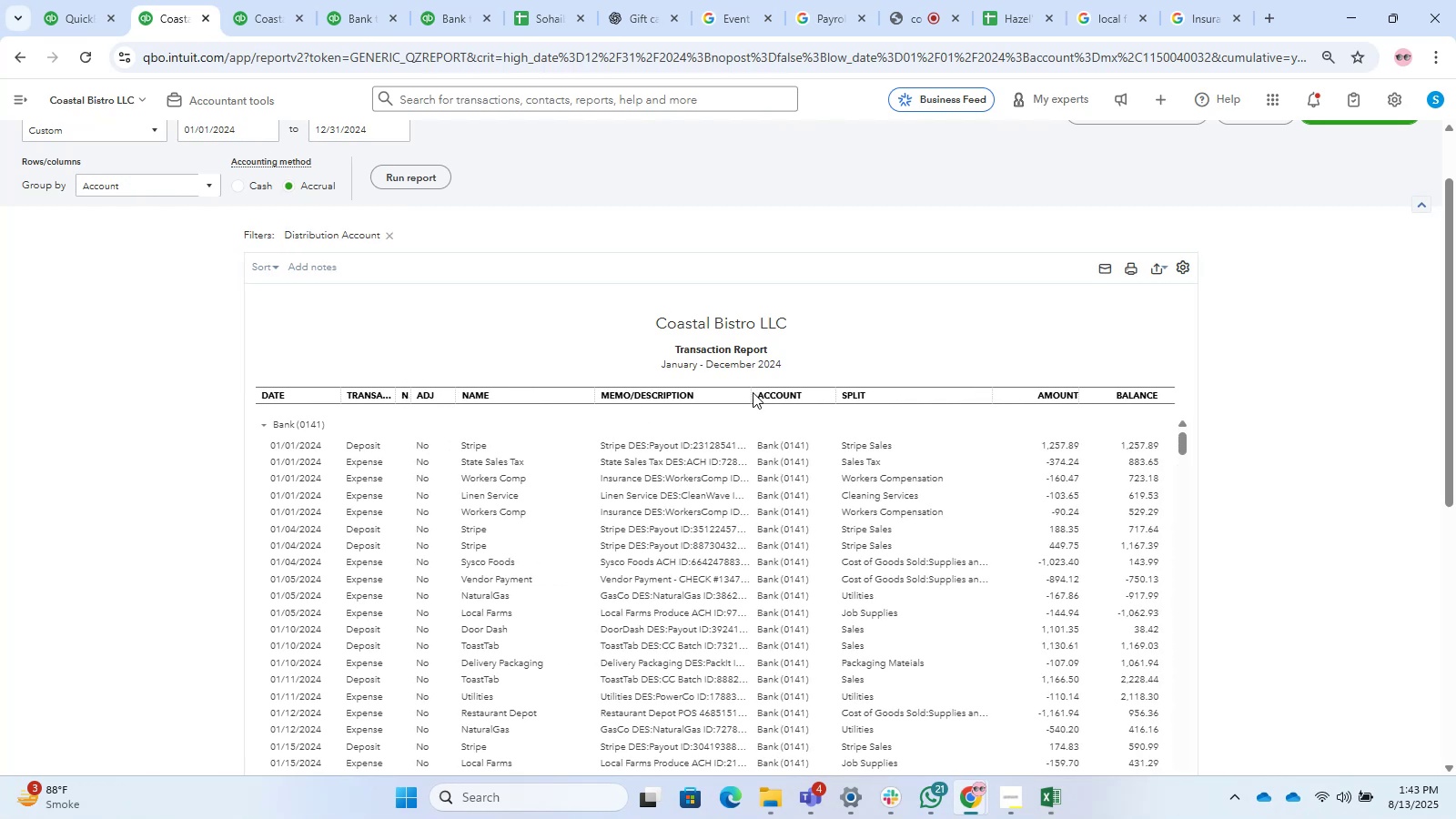 
left_click_drag(start_coordinate=[744, 392], to_coordinate=[959, 390])
 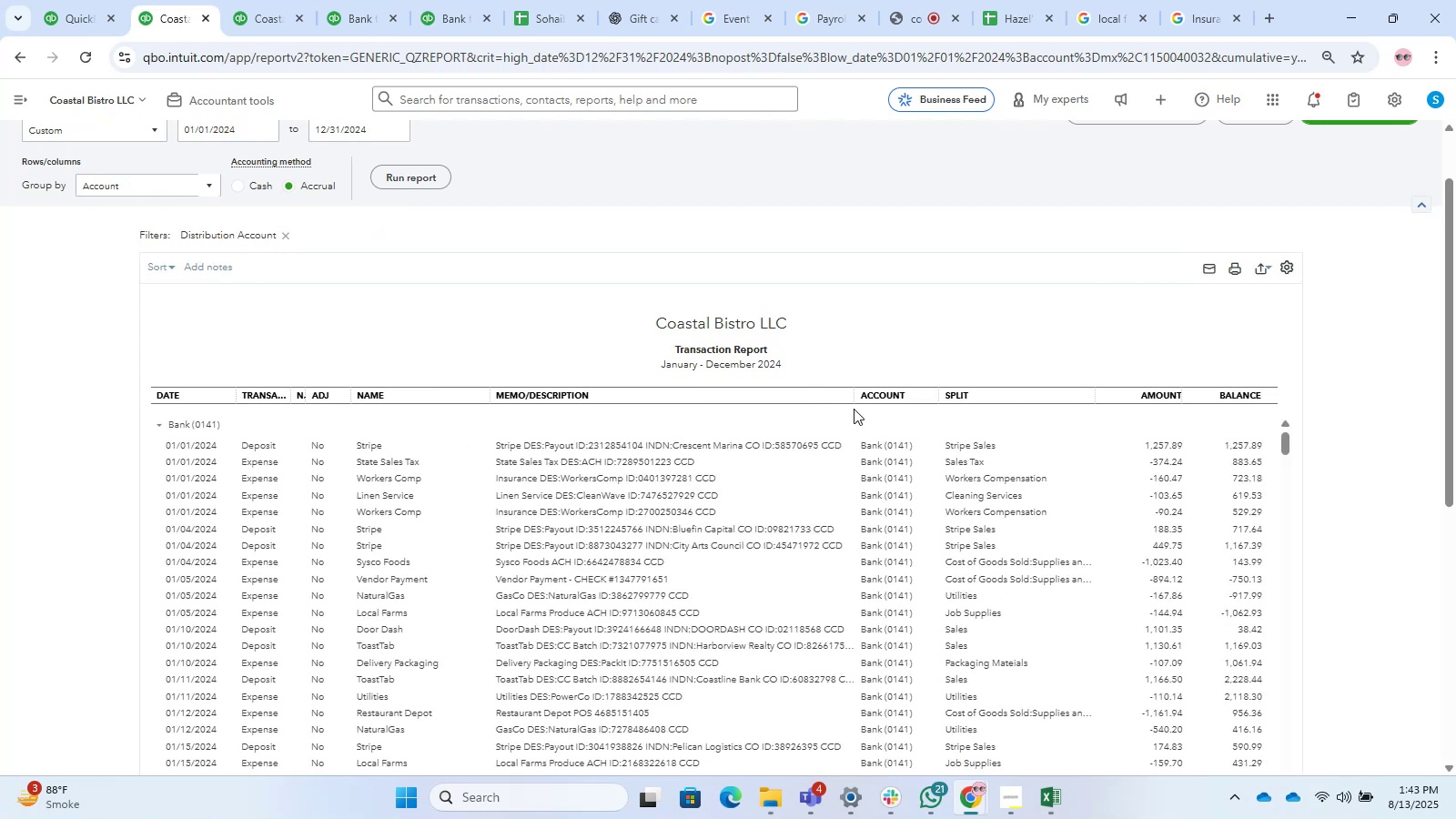 
left_click_drag(start_coordinate=[847, 397], to_coordinate=[934, 406])
 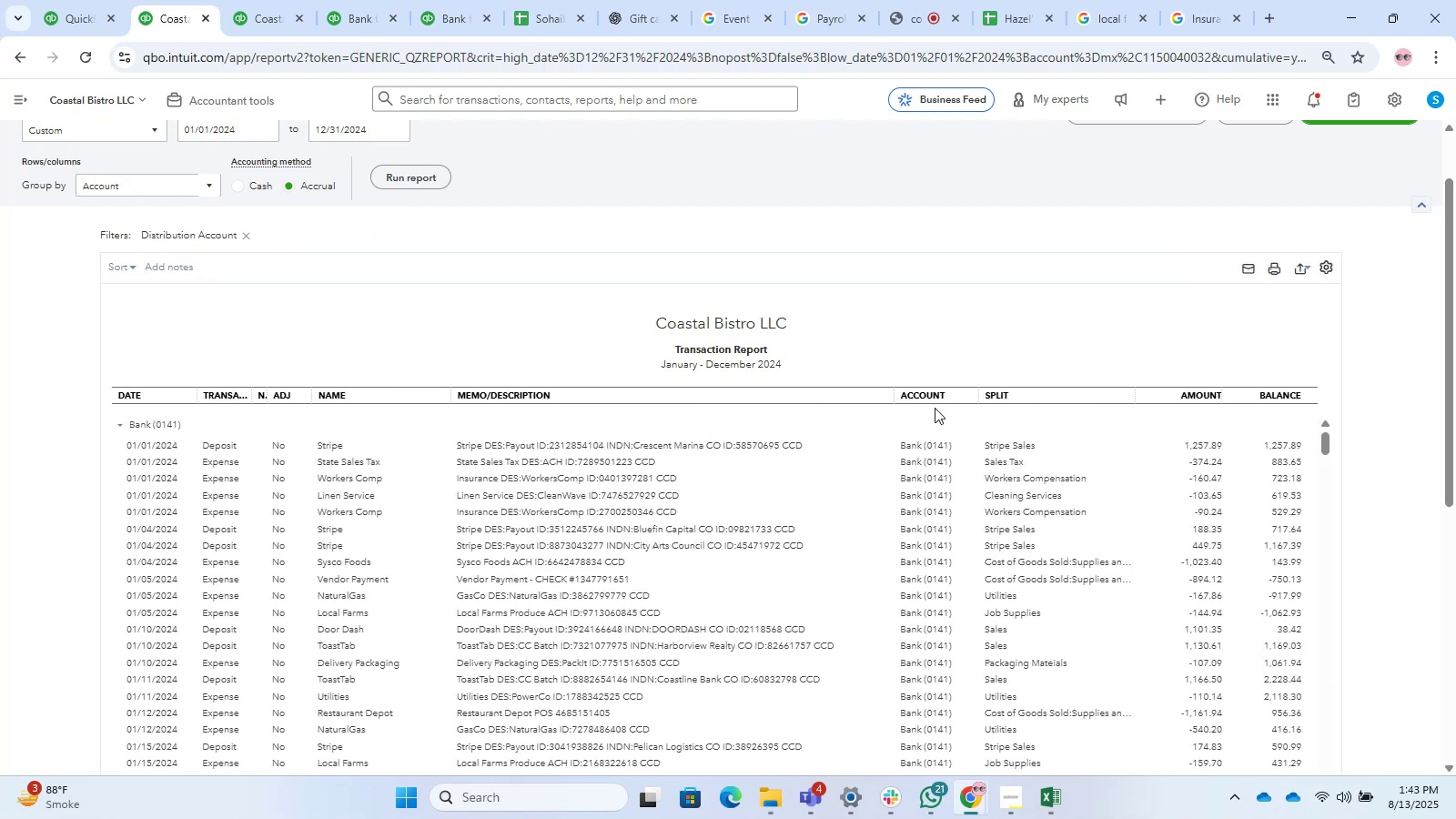 
scroll: coordinate [855, 300], scroll_direction: down, amount: 10.0
 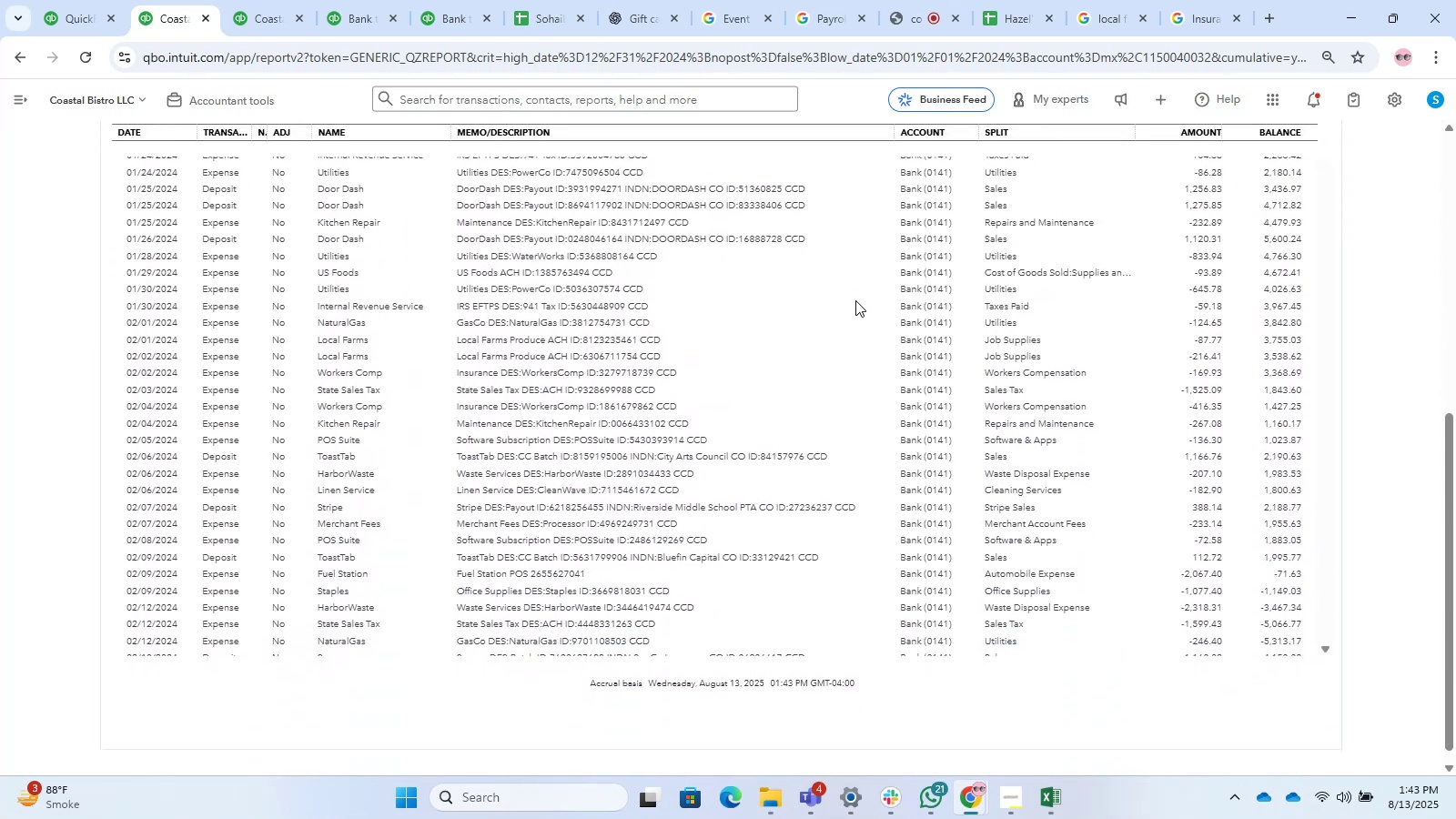 
scroll: coordinate [1455, 288], scroll_direction: up, amount: 2.0
 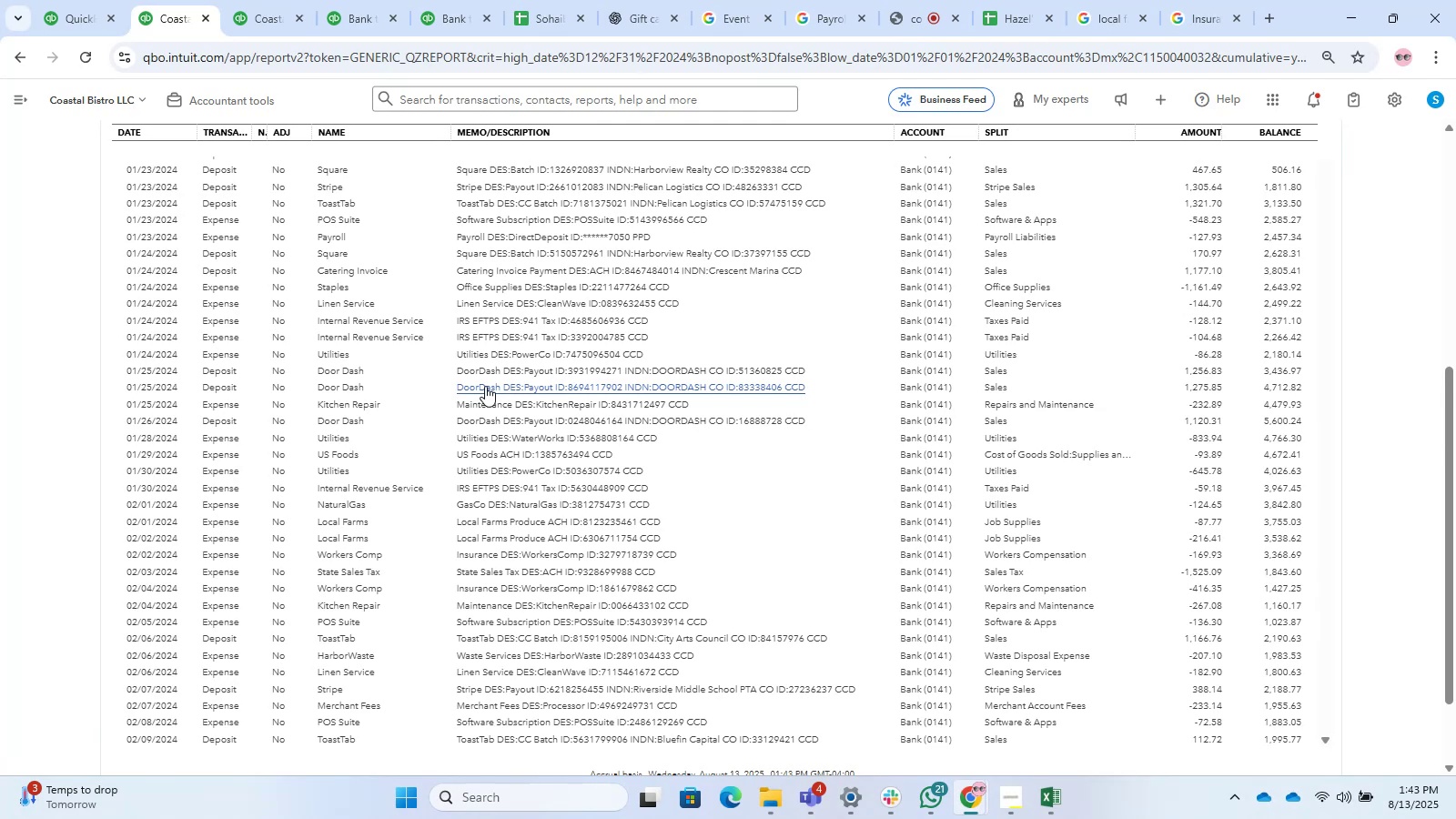 
wait(33.43)
 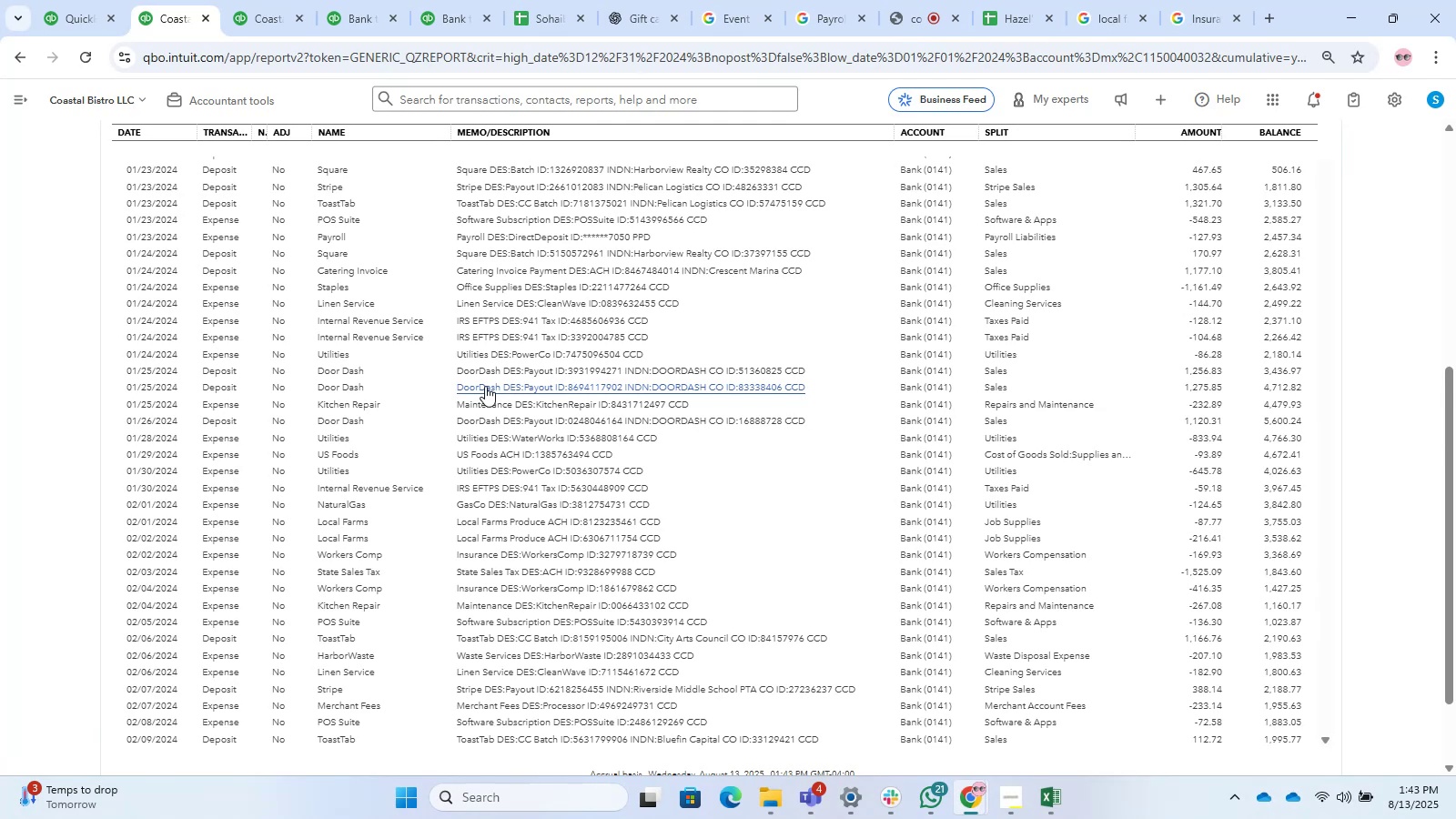 
scroll: coordinate [593, 437], scroll_direction: down, amount: 11.0
 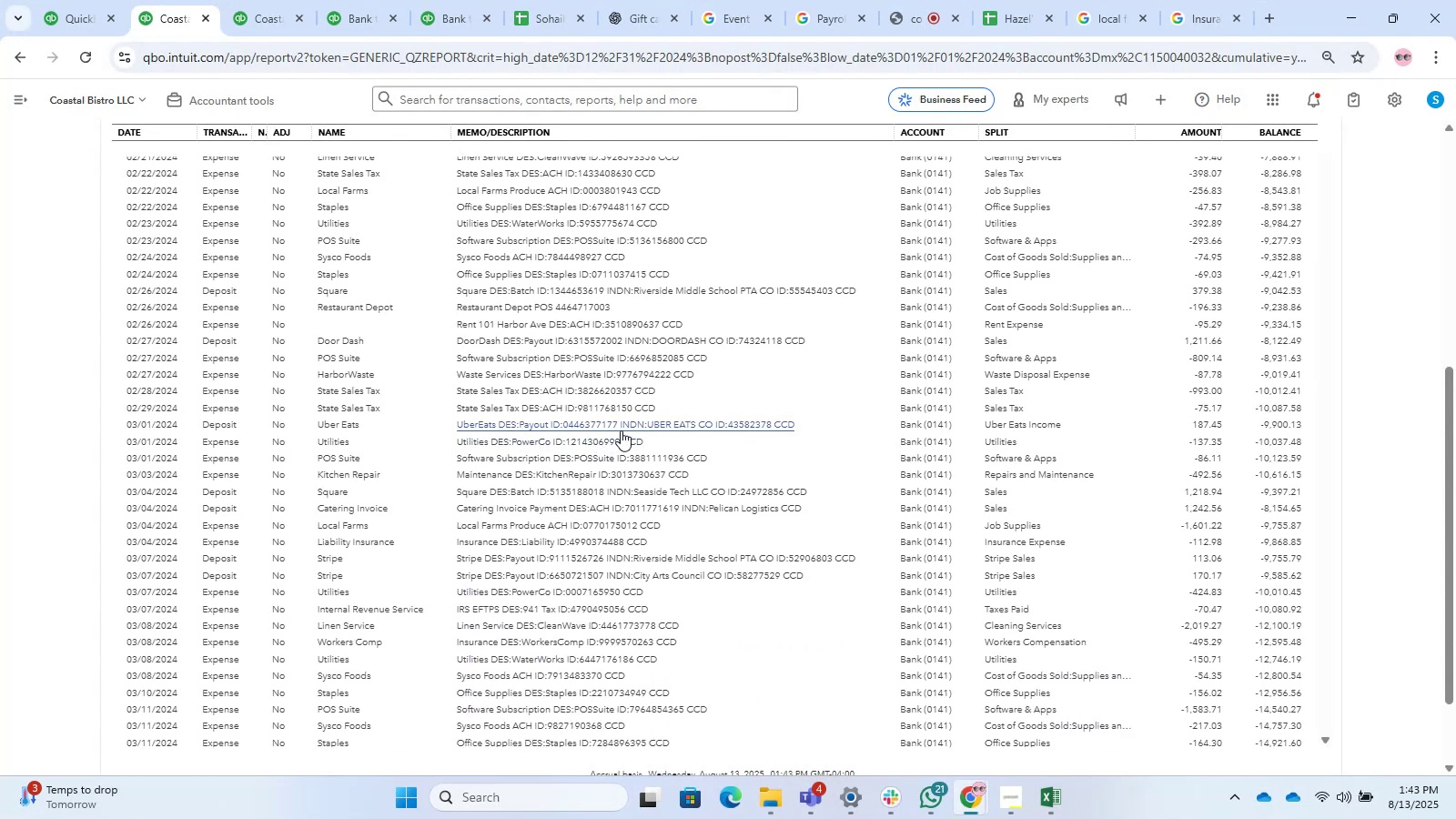 
left_click([621, 430])
 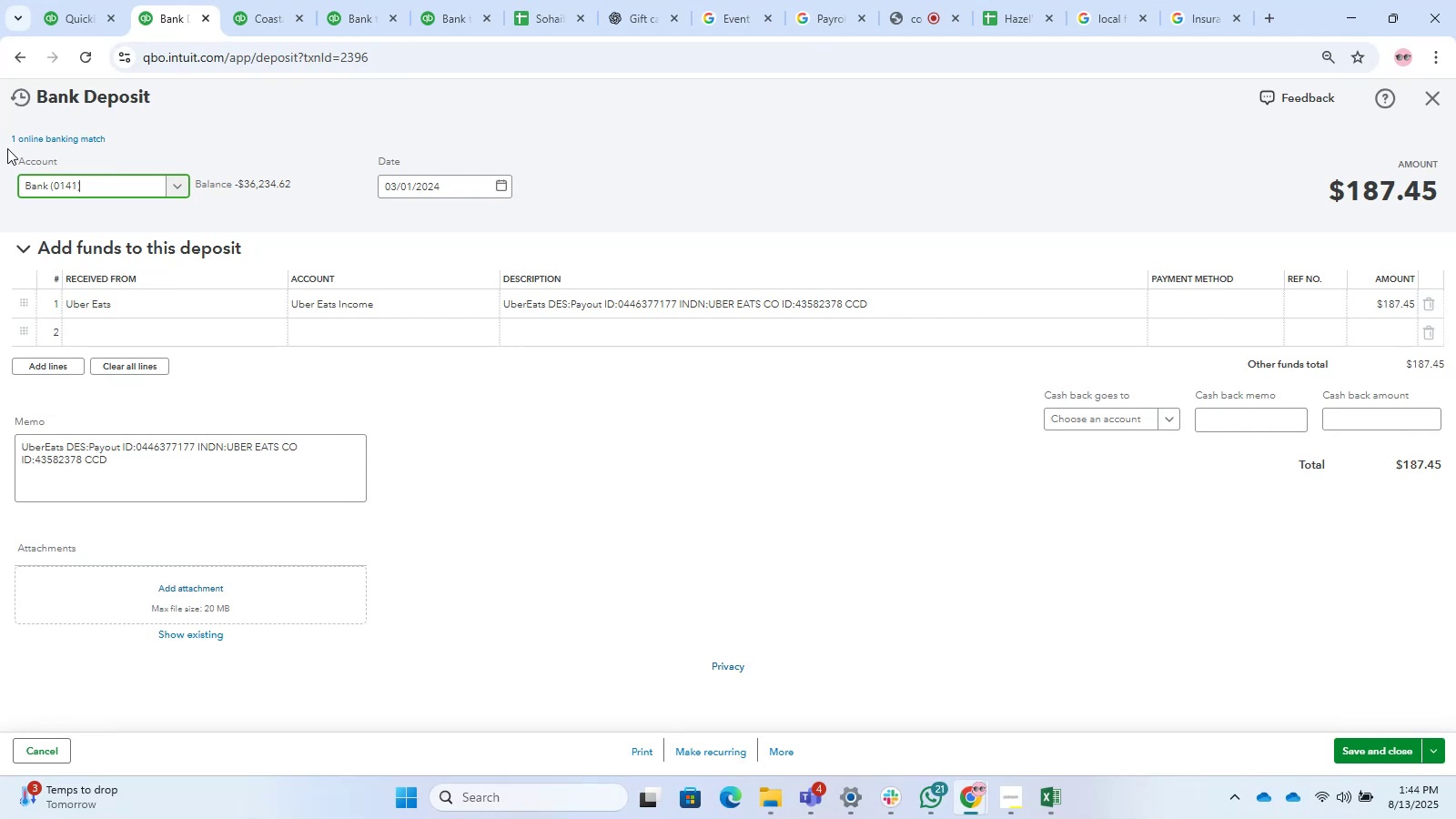 
wait(26.78)
 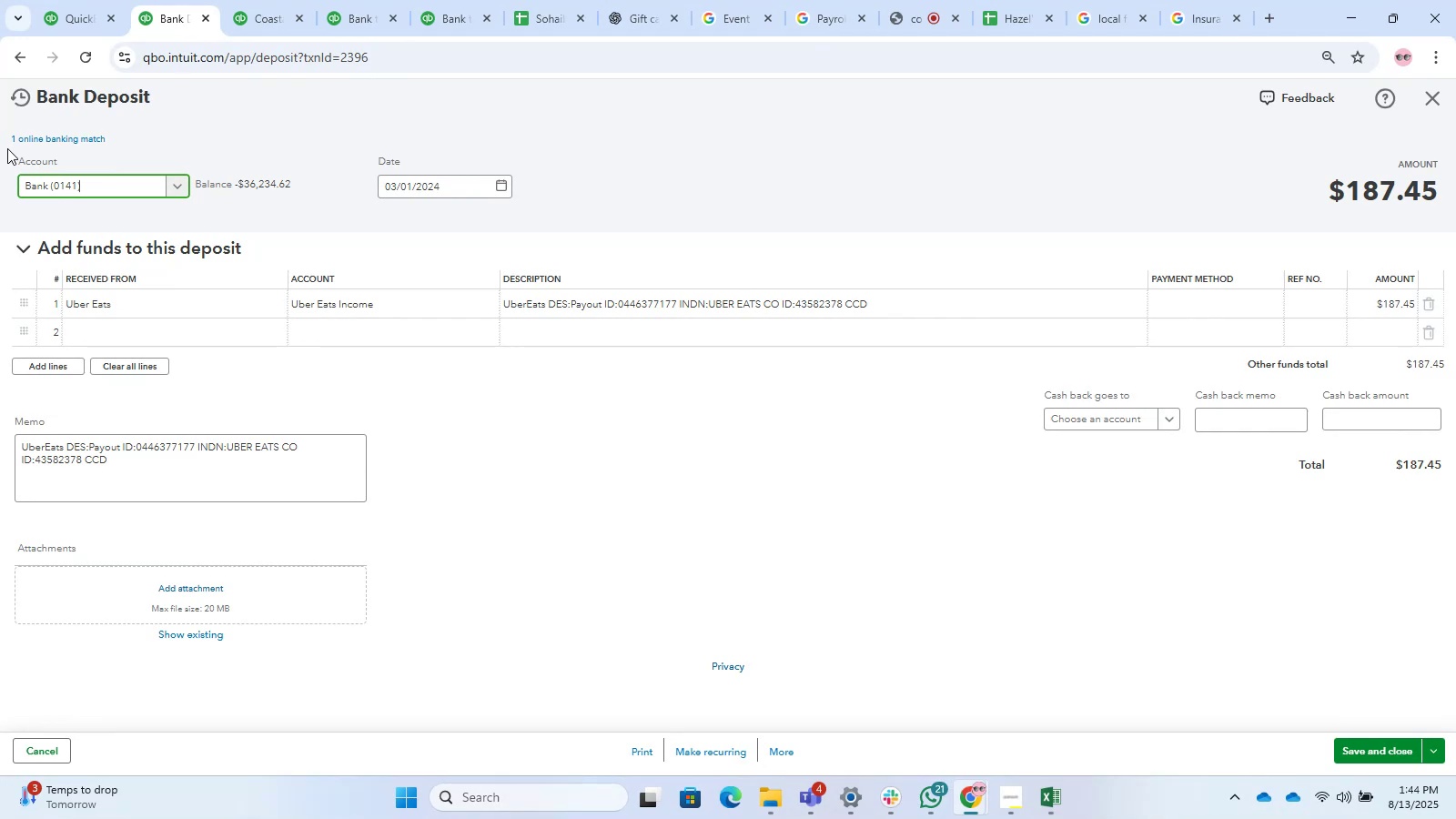 
left_click([1427, 104])
 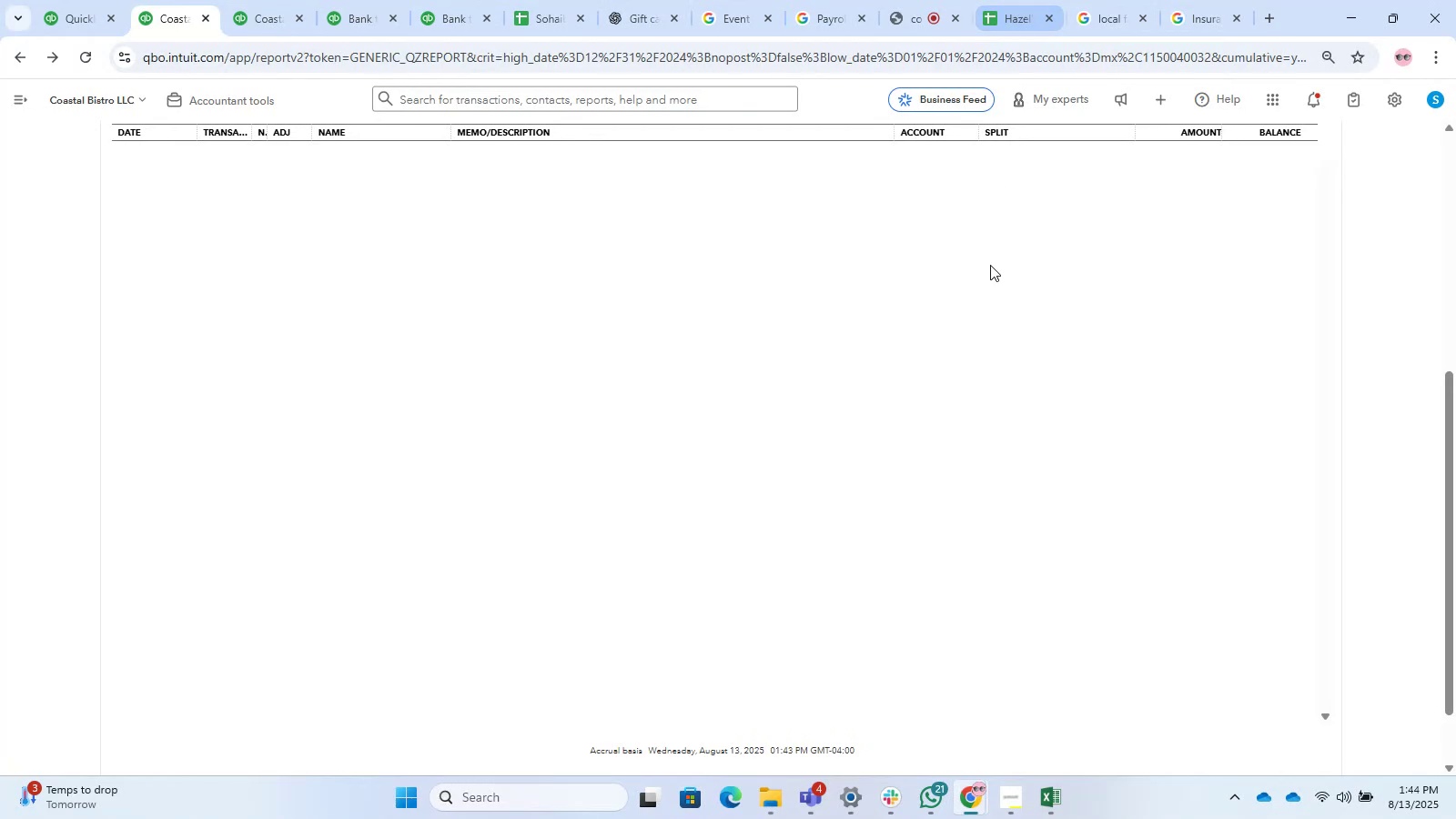 
scroll: coordinate [566, 402], scroll_direction: up, amount: 10.0
 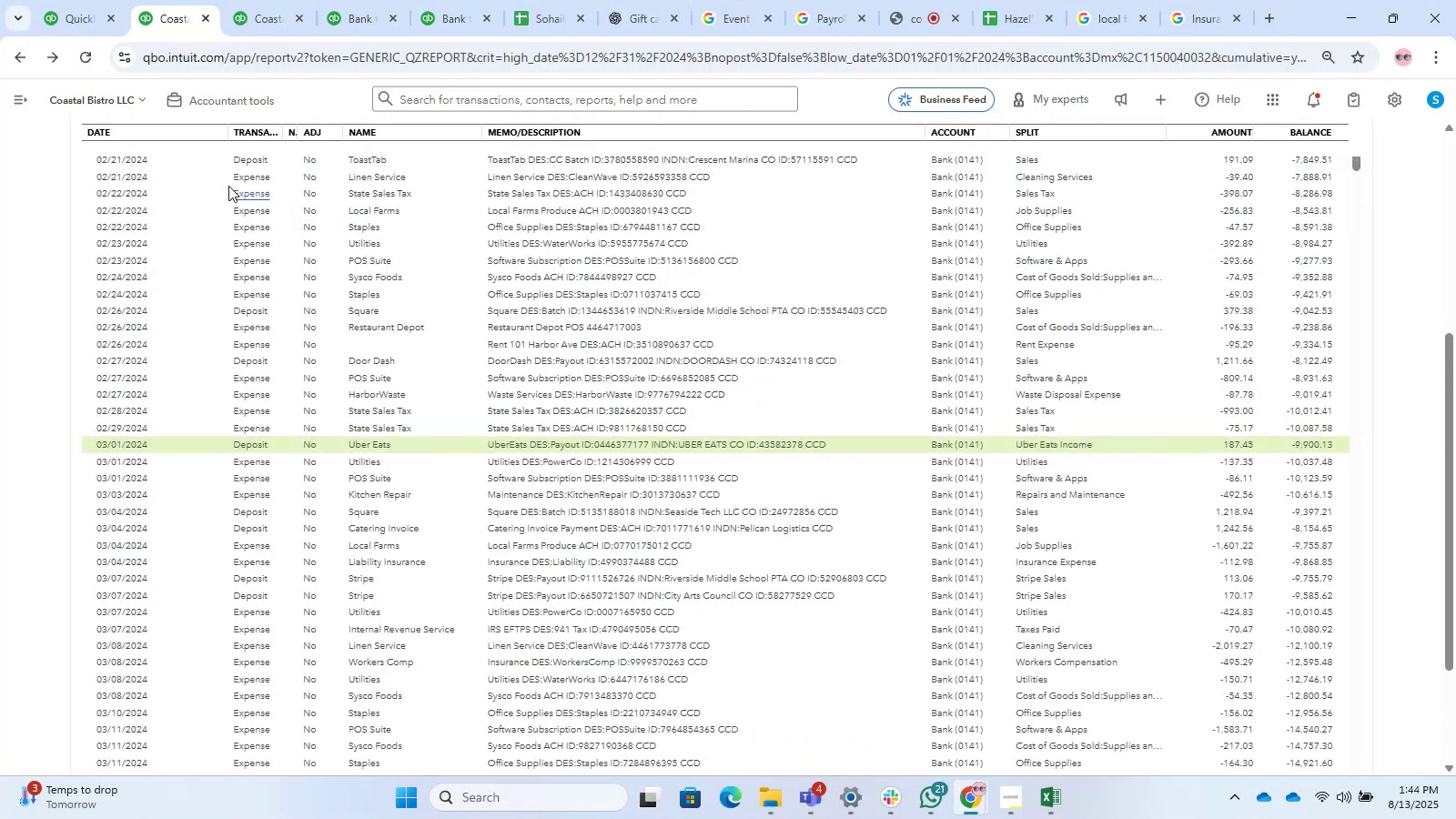 
scroll: coordinate [449, 345], scroll_direction: down, amount: 24.0
 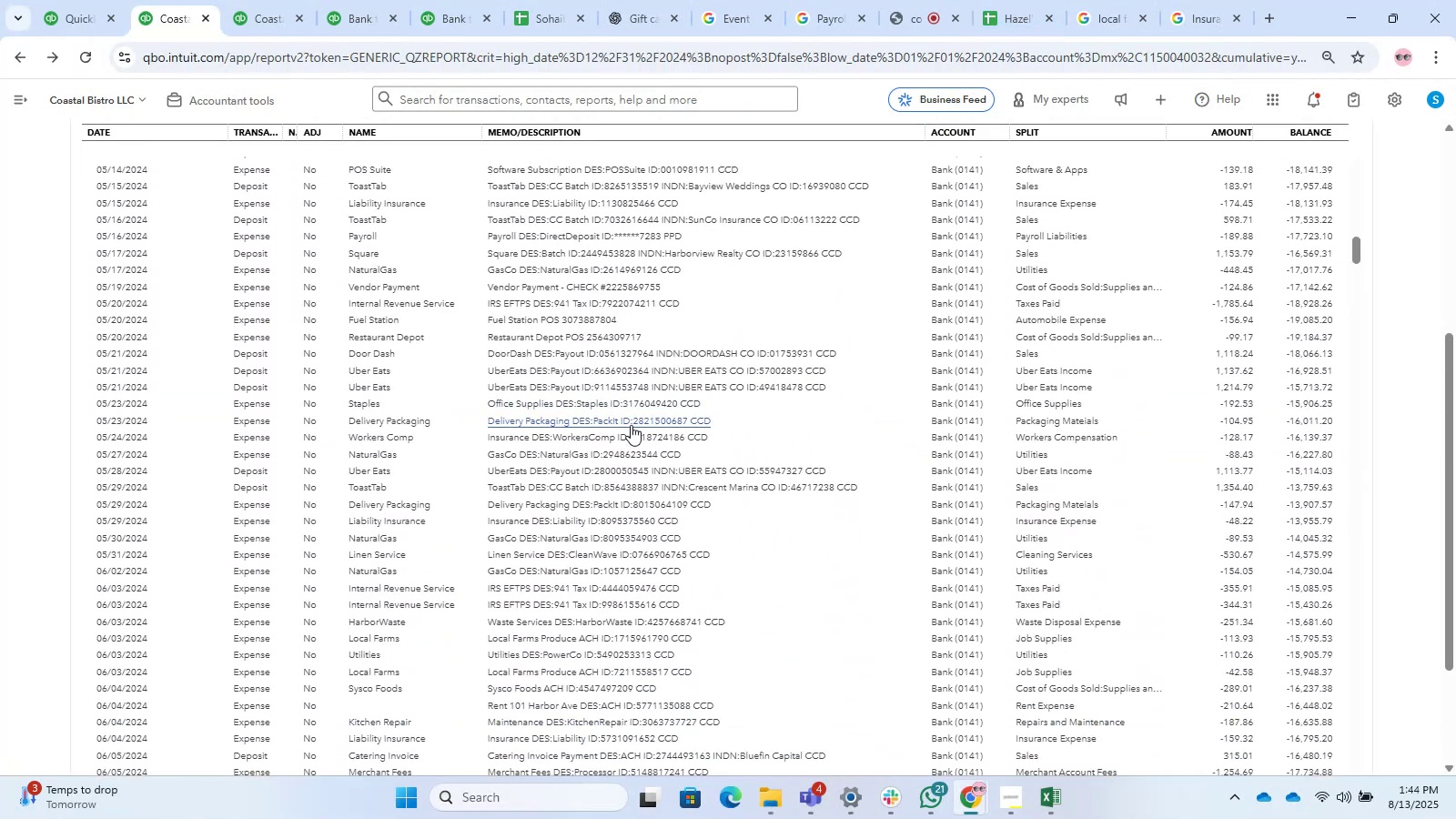 
left_click([626, 450])
 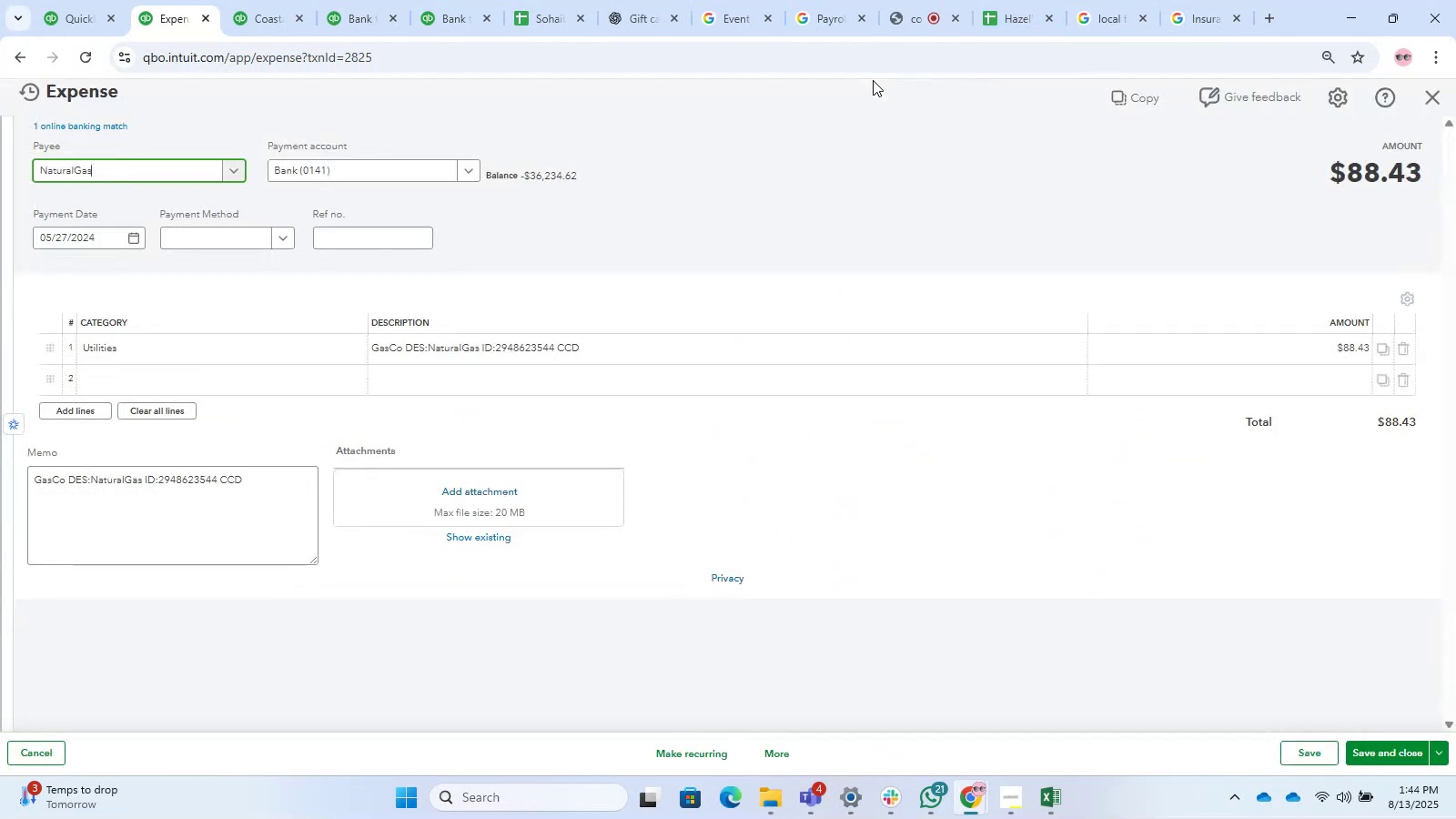 
left_click([918, 14])
 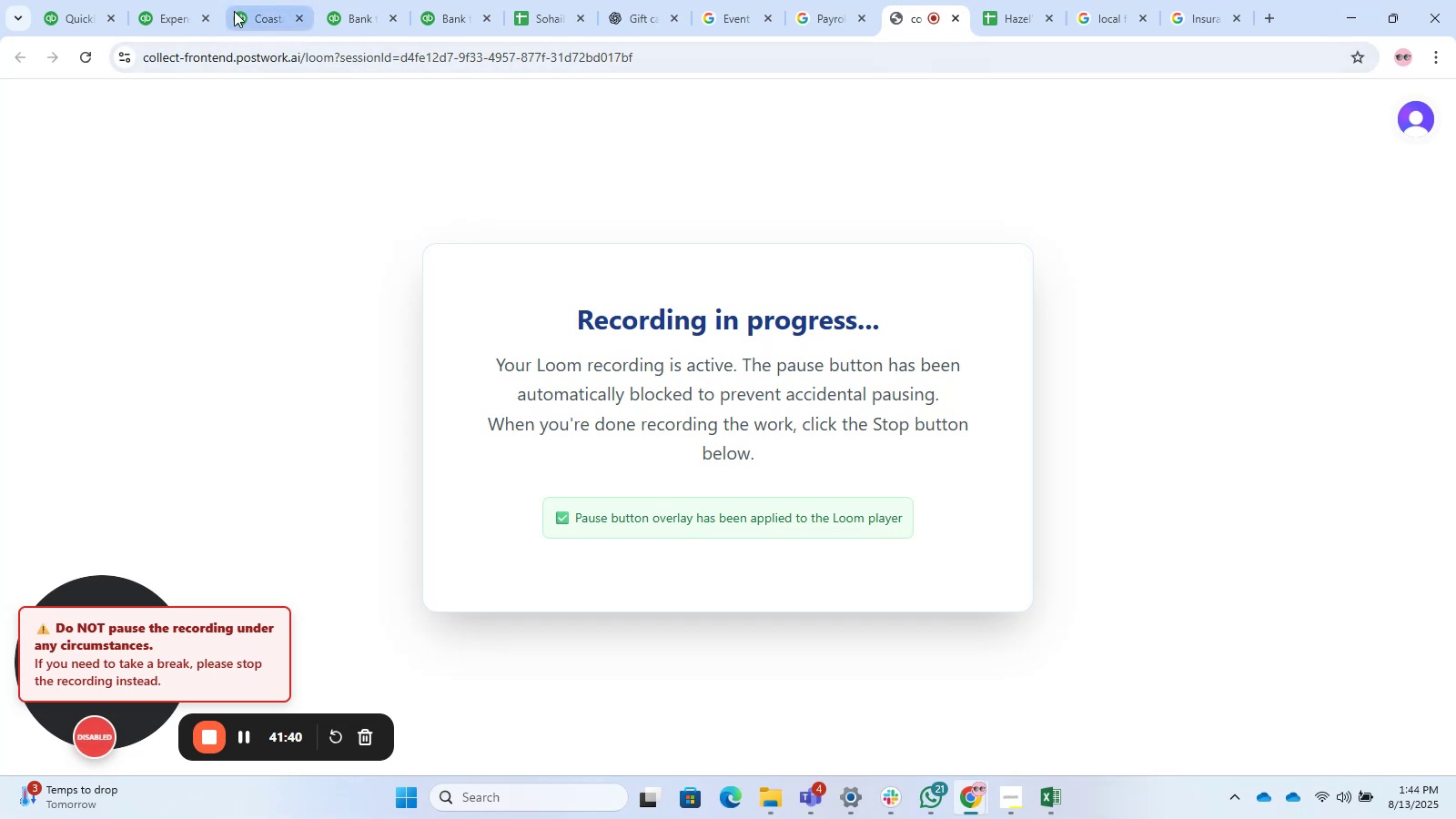 
left_click([177, 5])
 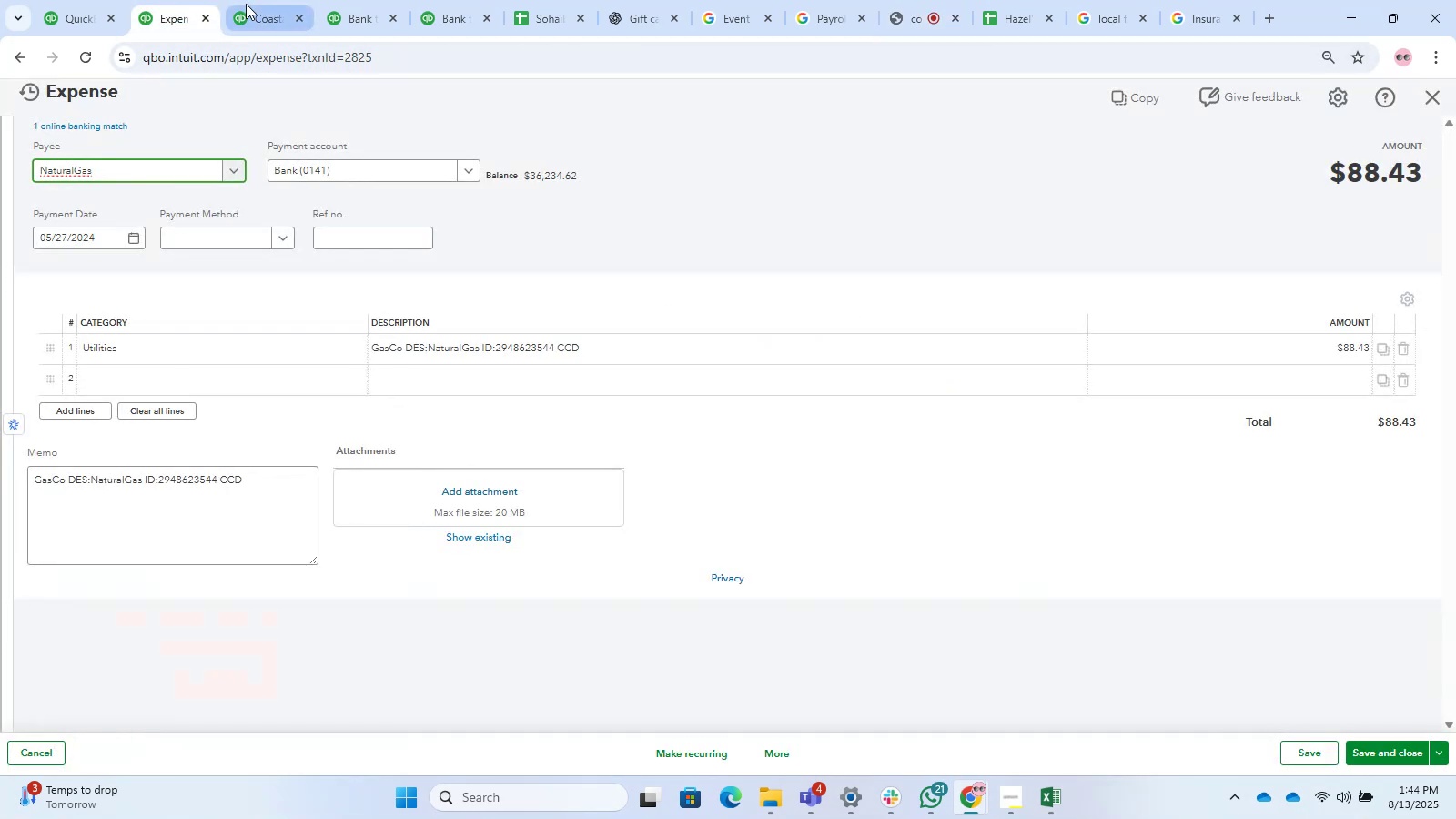 
left_click([259, 4])
 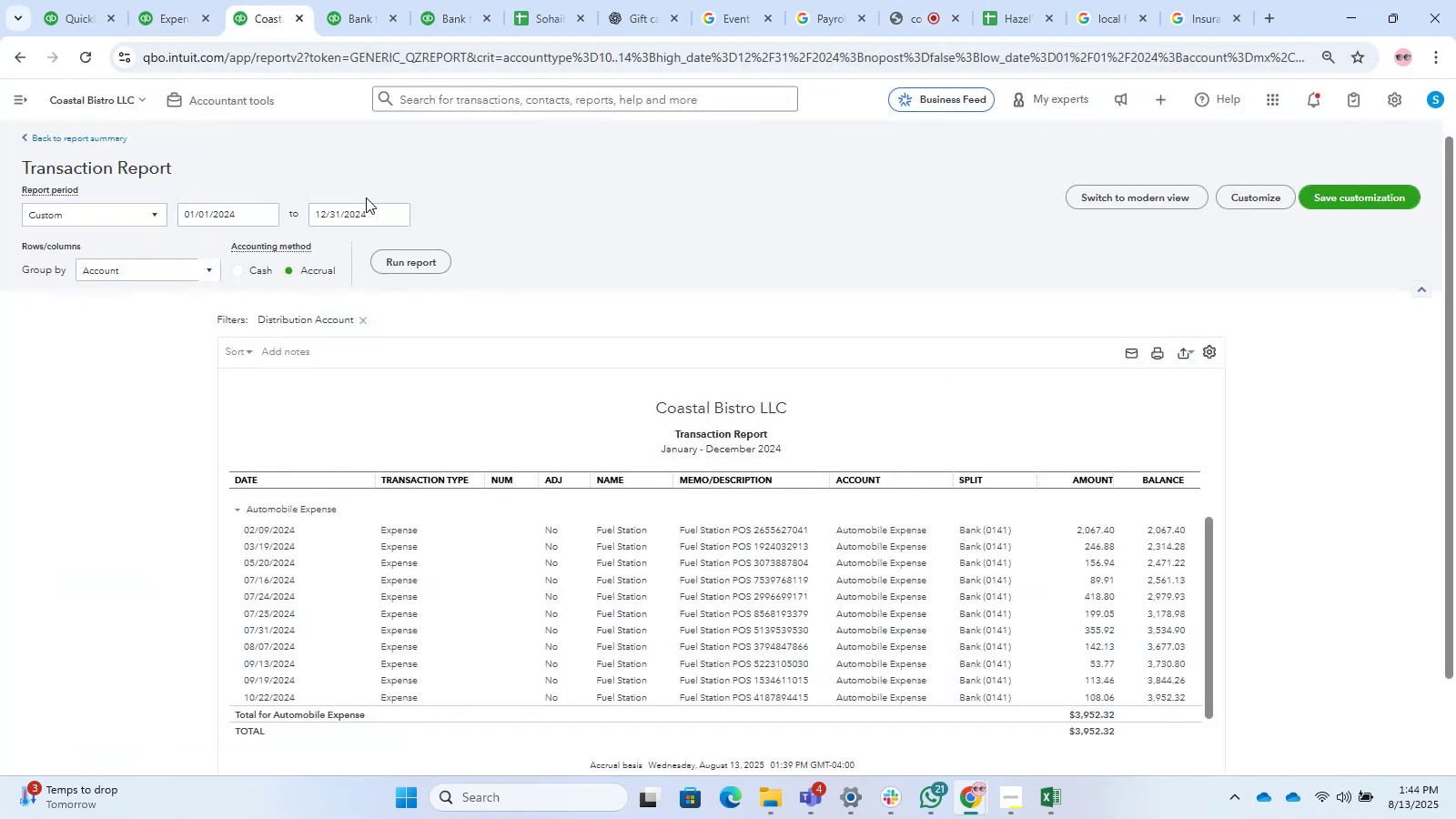 
scroll: coordinate [423, 341], scroll_direction: down, amount: 7.0
 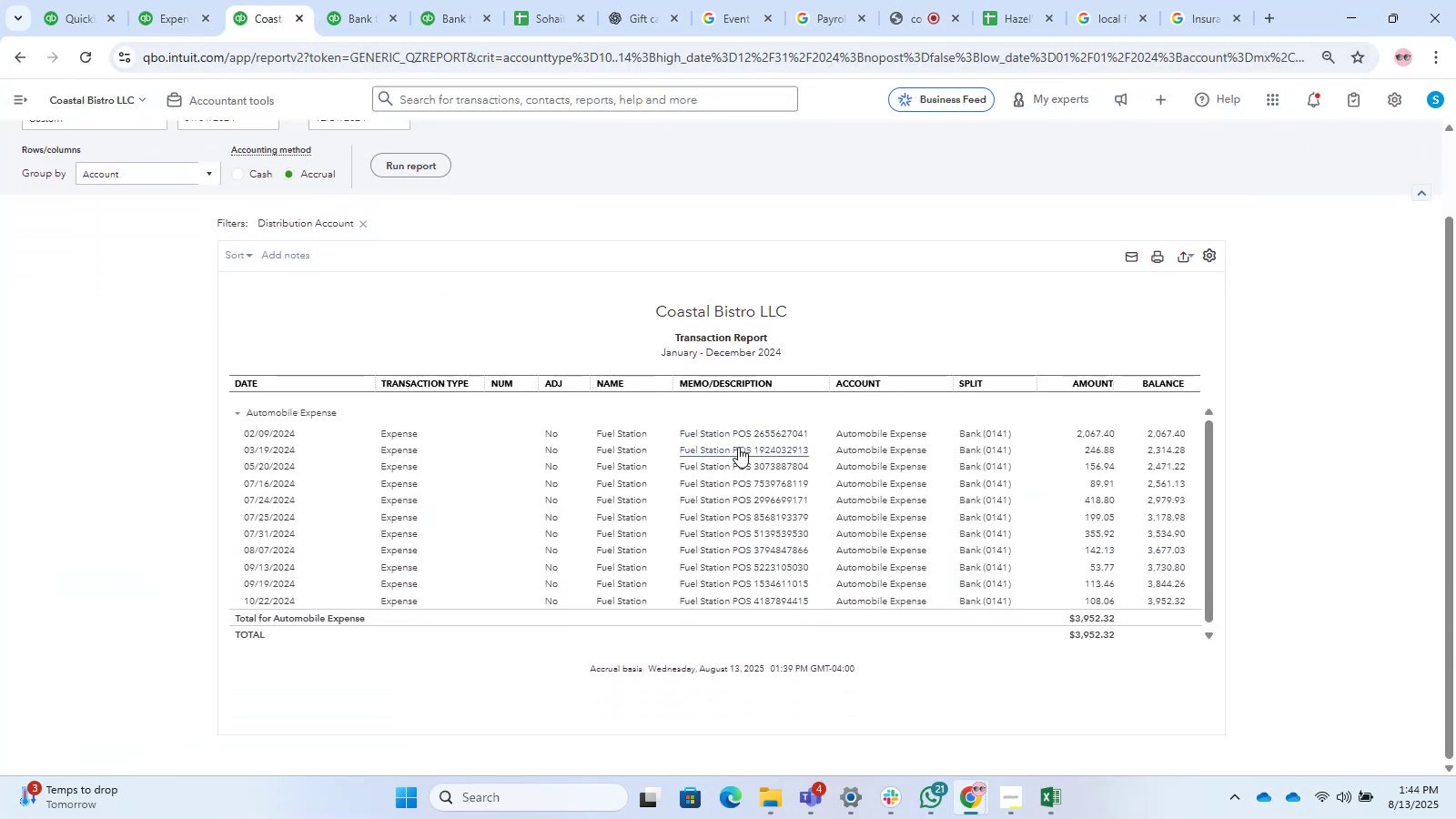 
left_click([737, 450])
 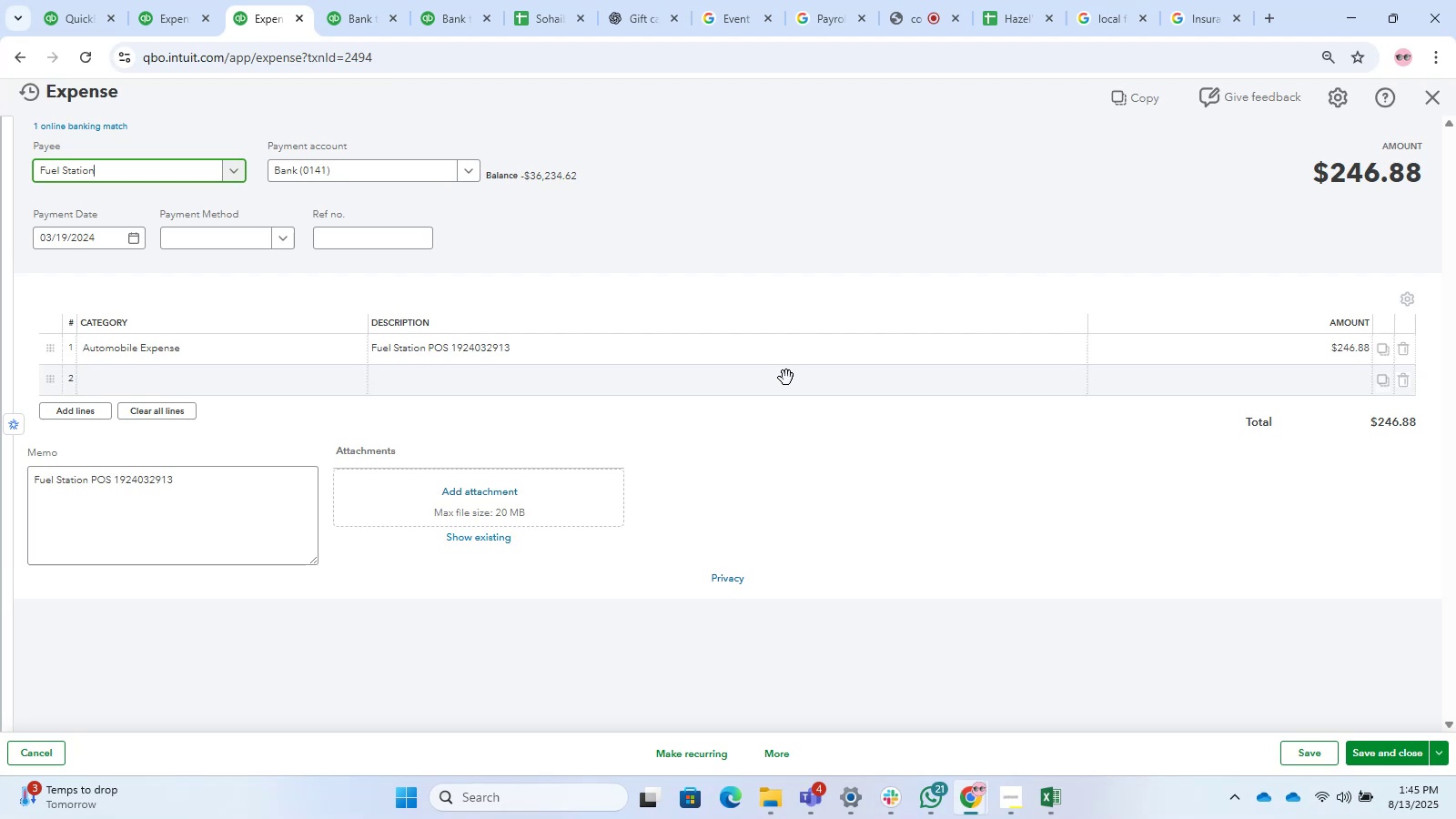 
wait(29.41)
 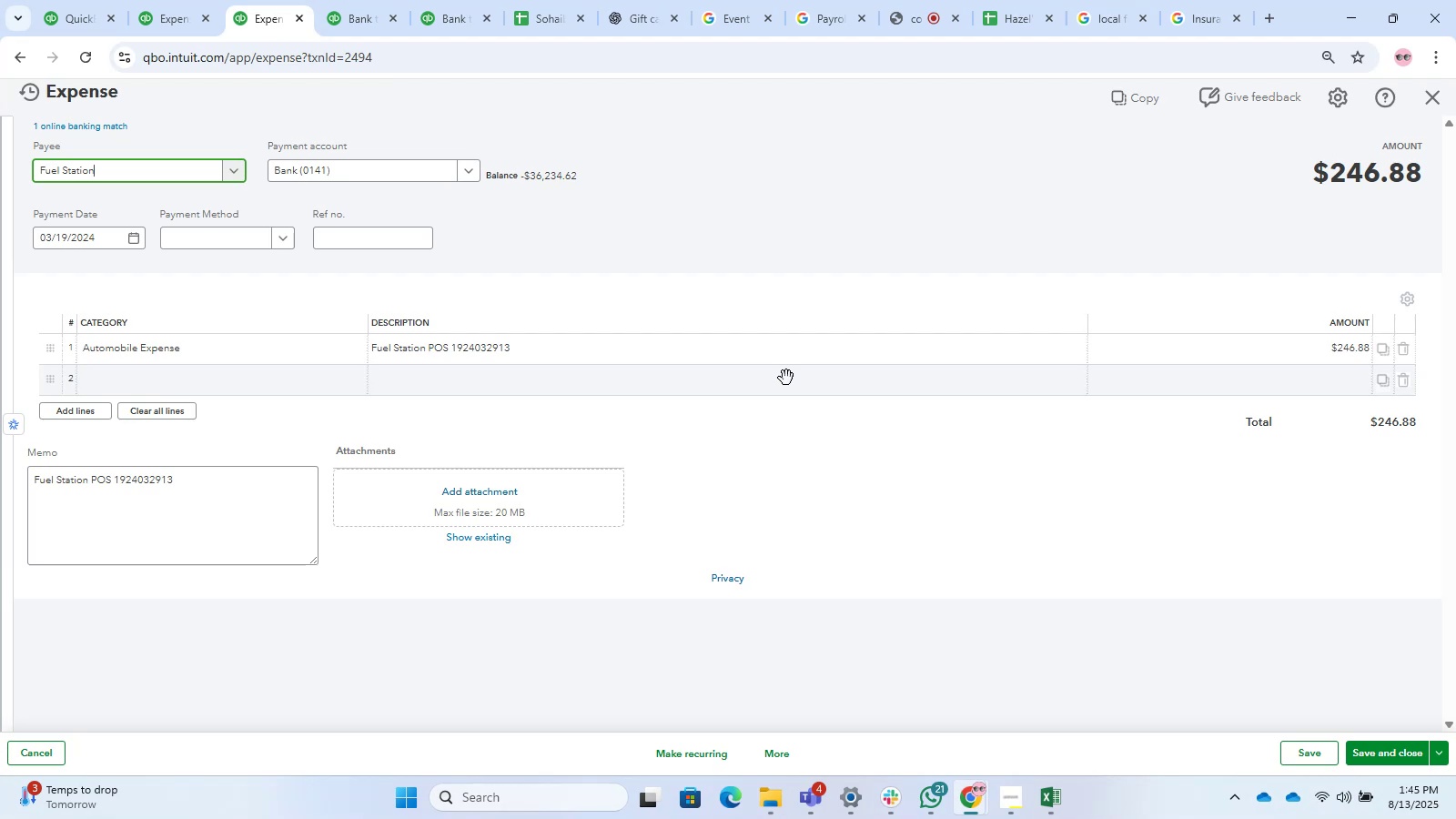 
scroll: coordinate [1068, 347], scroll_direction: down, amount: 5.0
 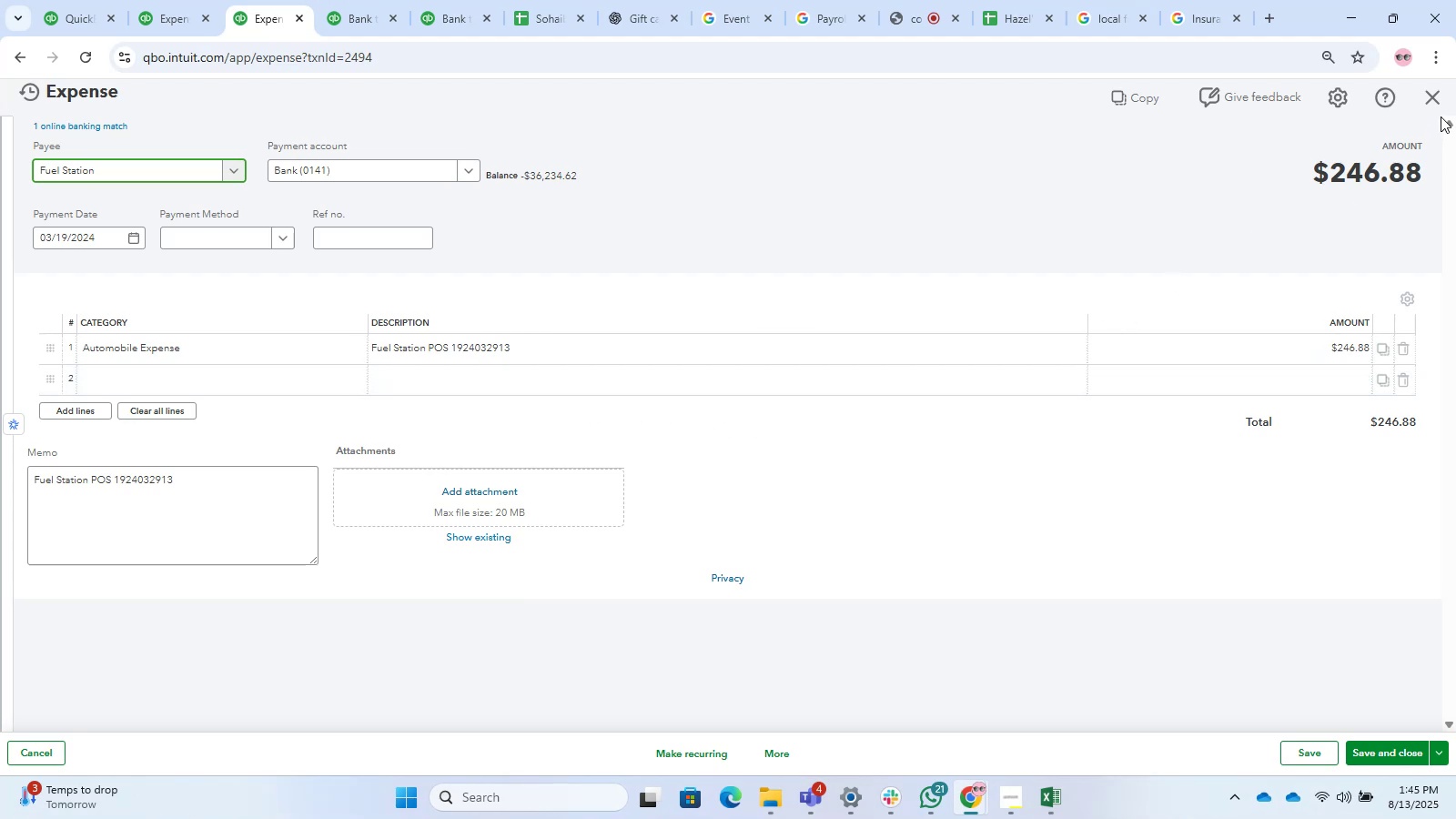 
left_click([1433, 95])
 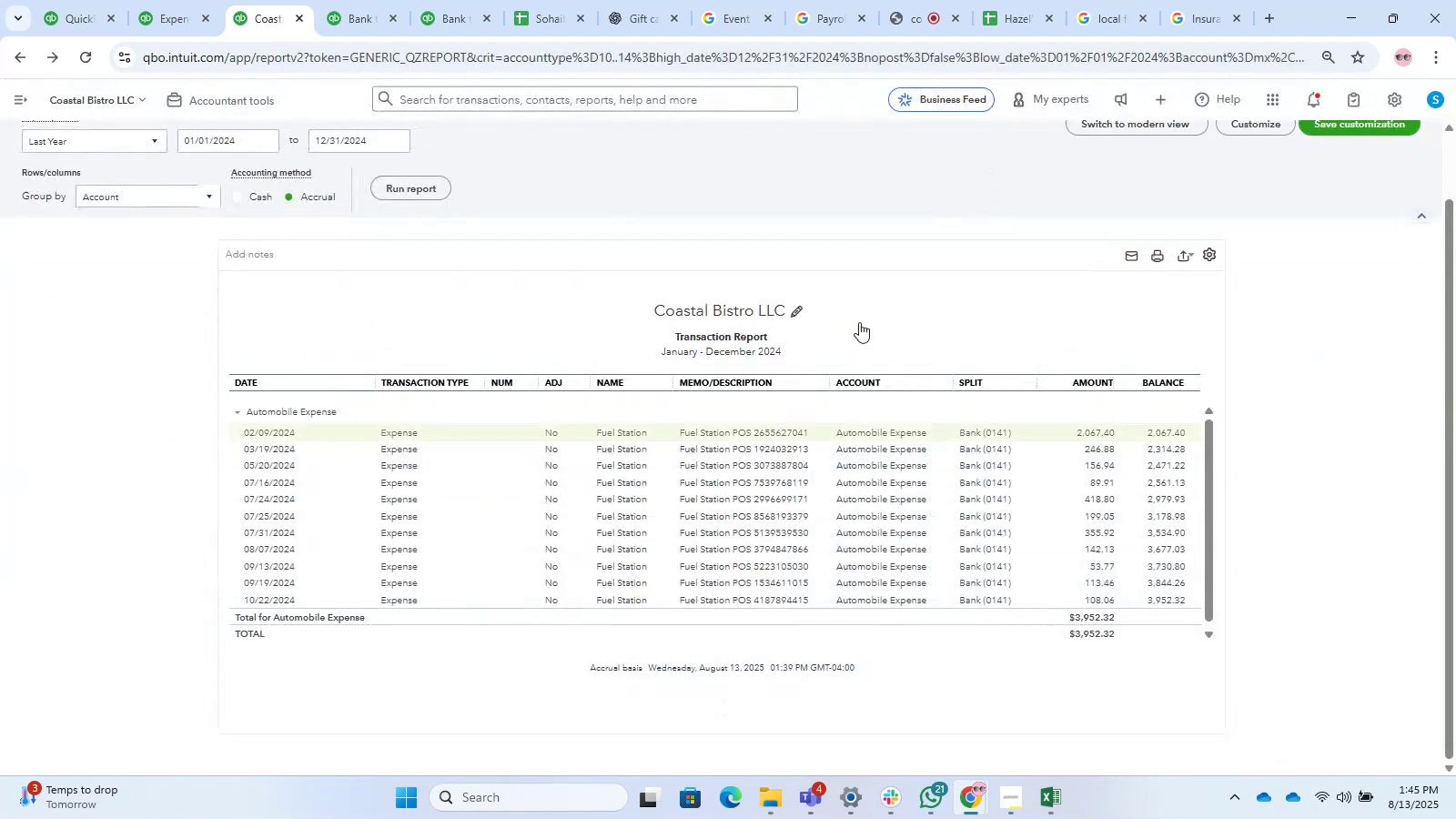 
scroll: coordinate [724, 481], scroll_direction: down, amount: 7.0
 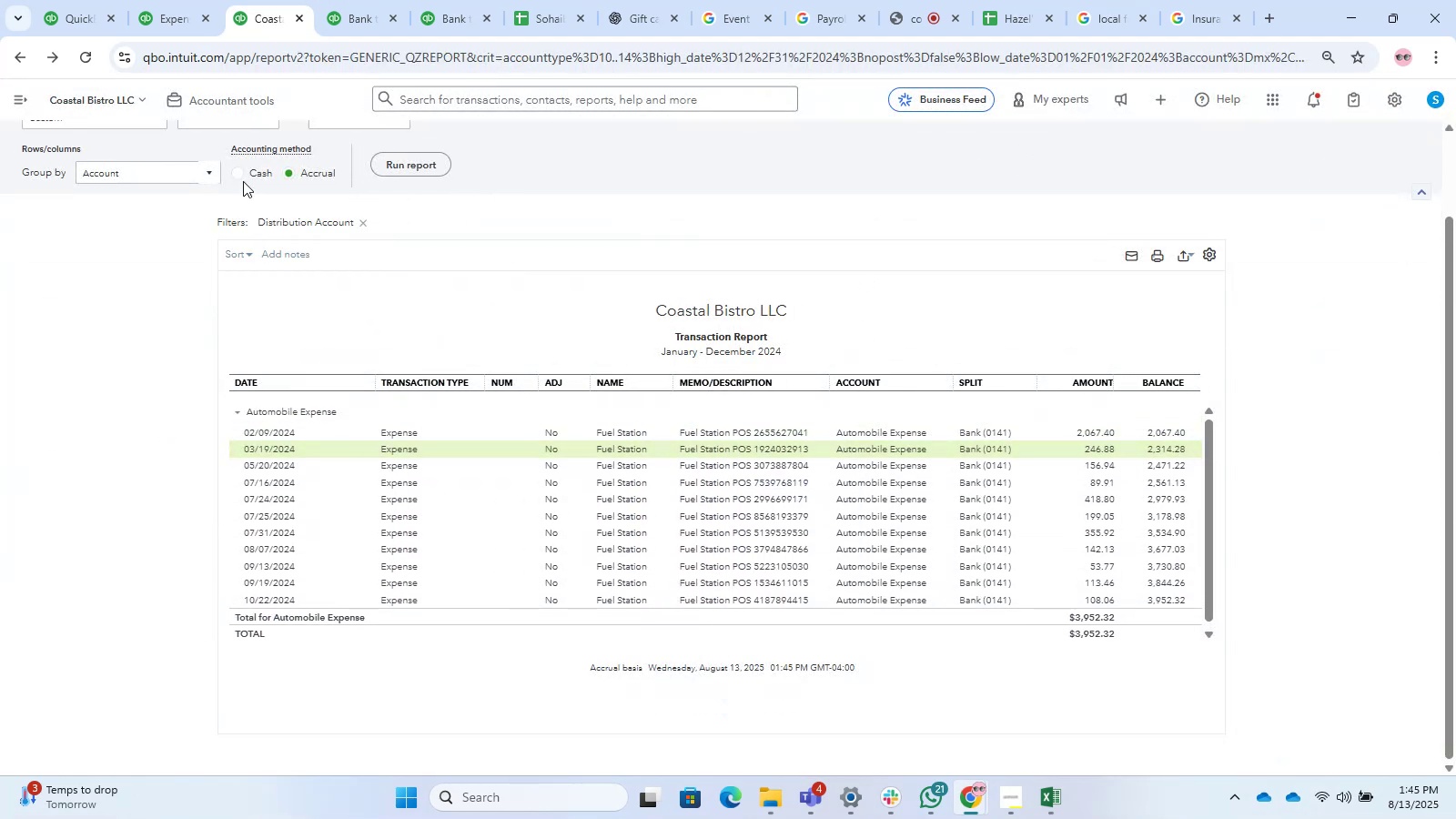 
left_click([406, 164])
 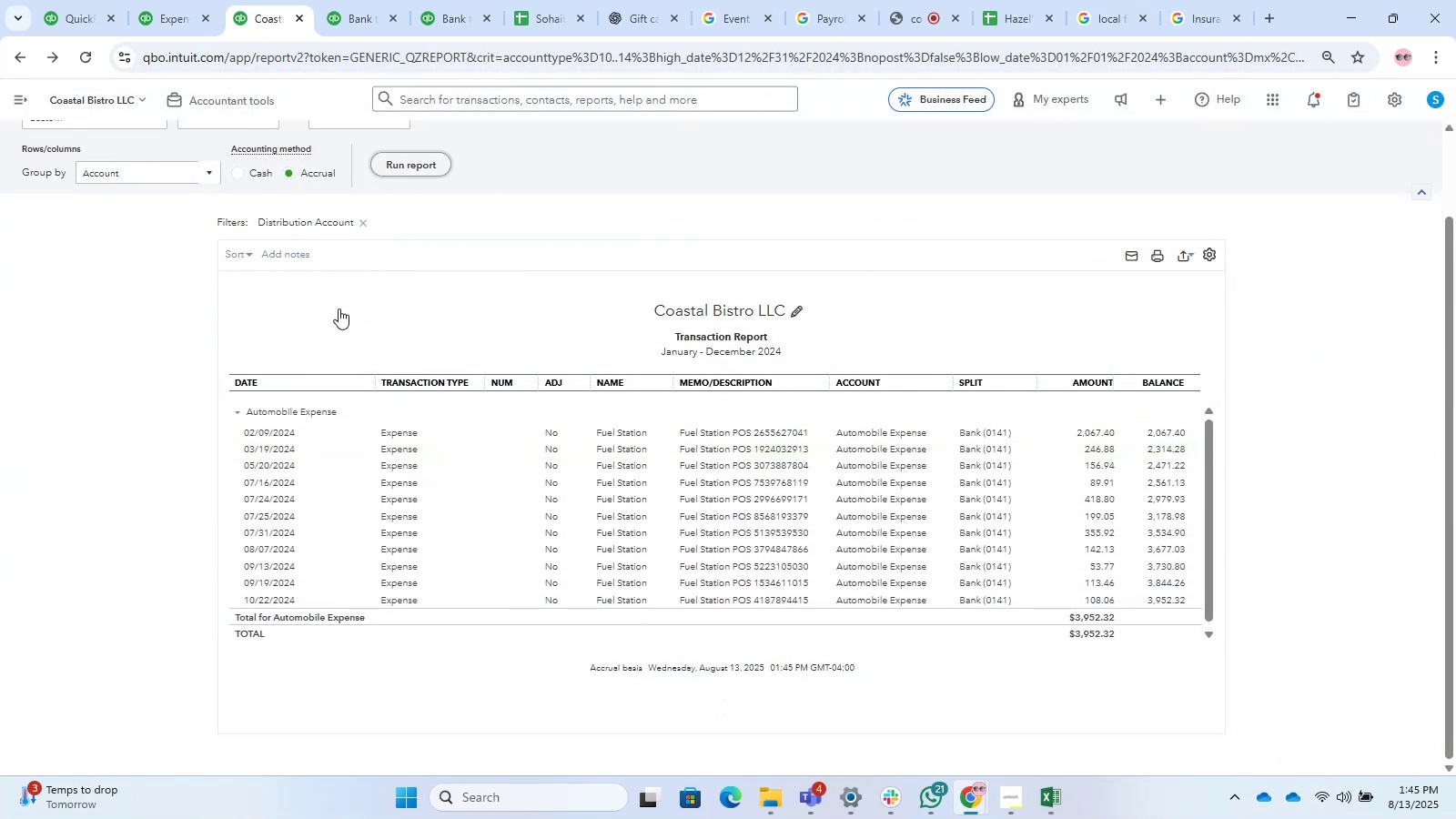 
scroll: coordinate [385, 271], scroll_direction: up, amount: 7.0
 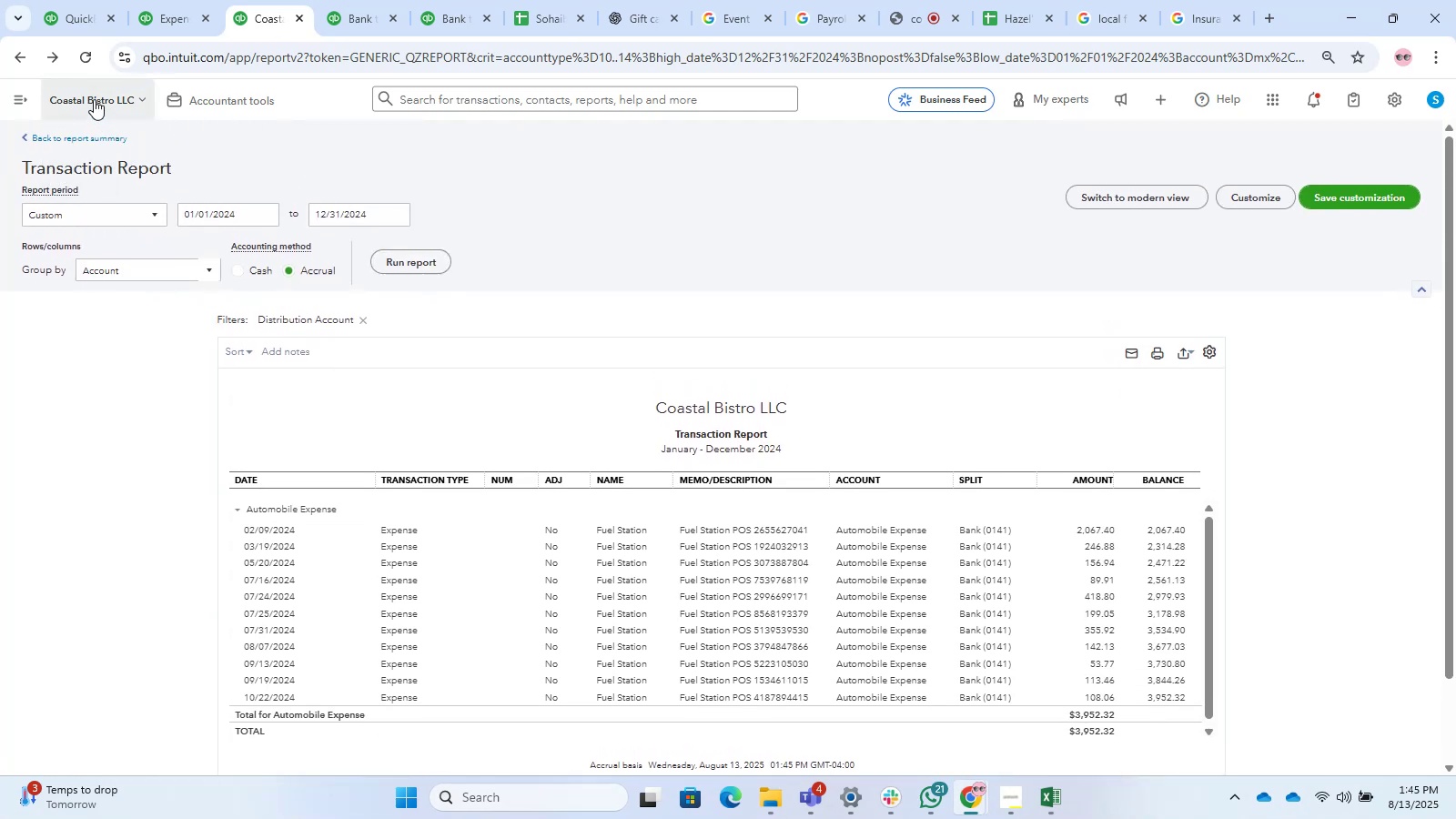 
left_click([66, 128])
 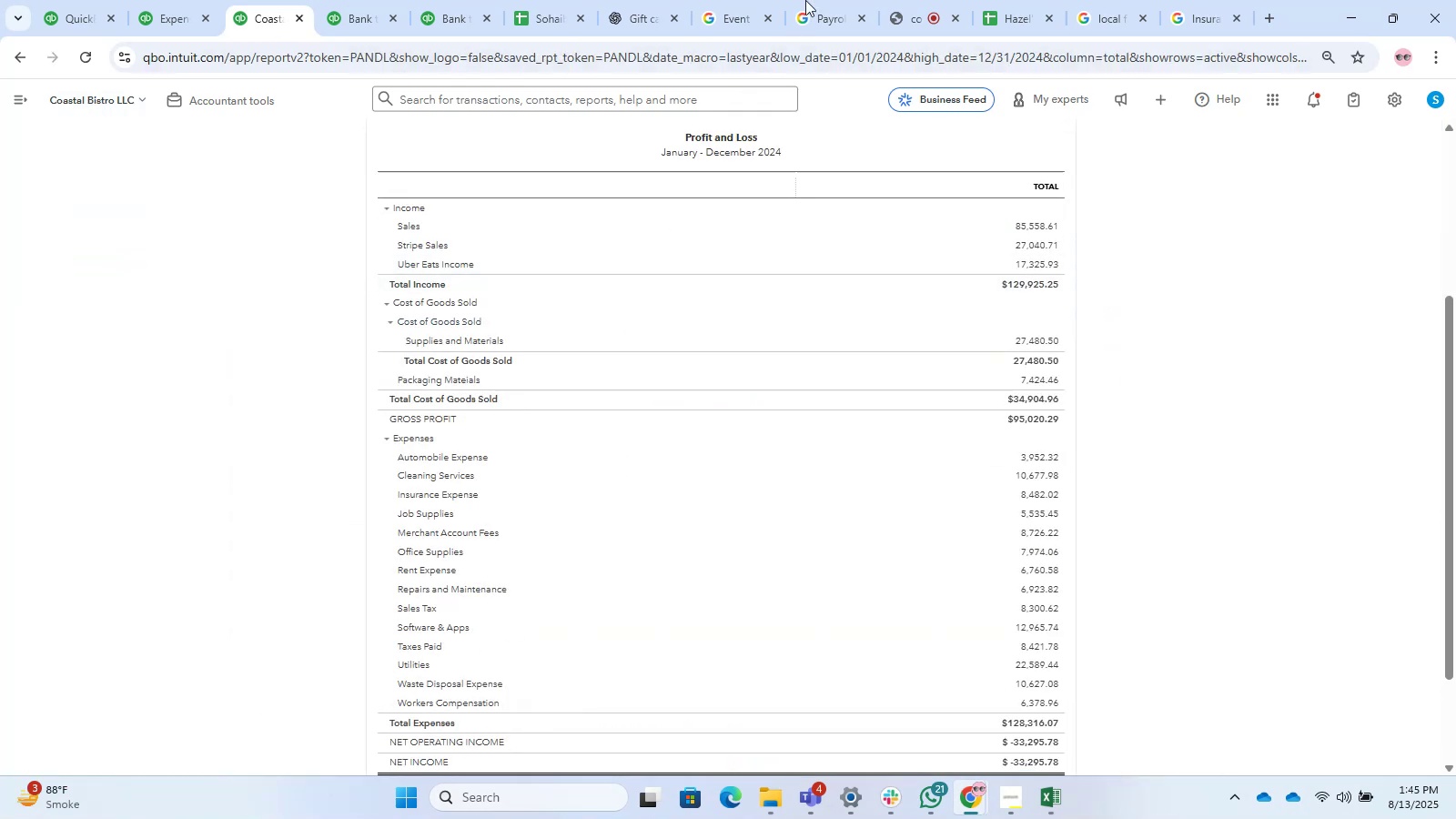 
scroll: coordinate [561, 255], scroll_direction: down, amount: 6.0
 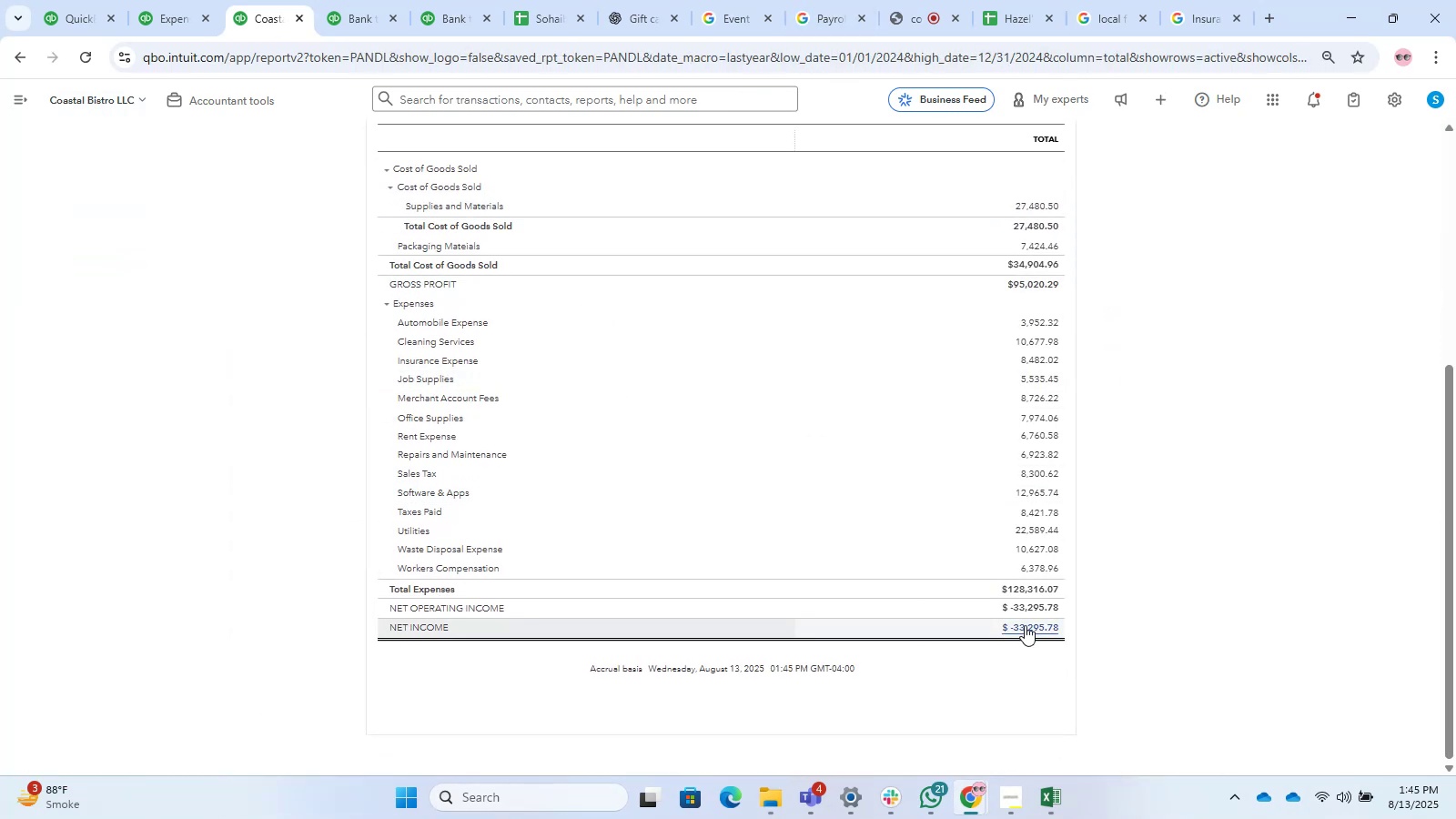 
left_click([1025, 625])
 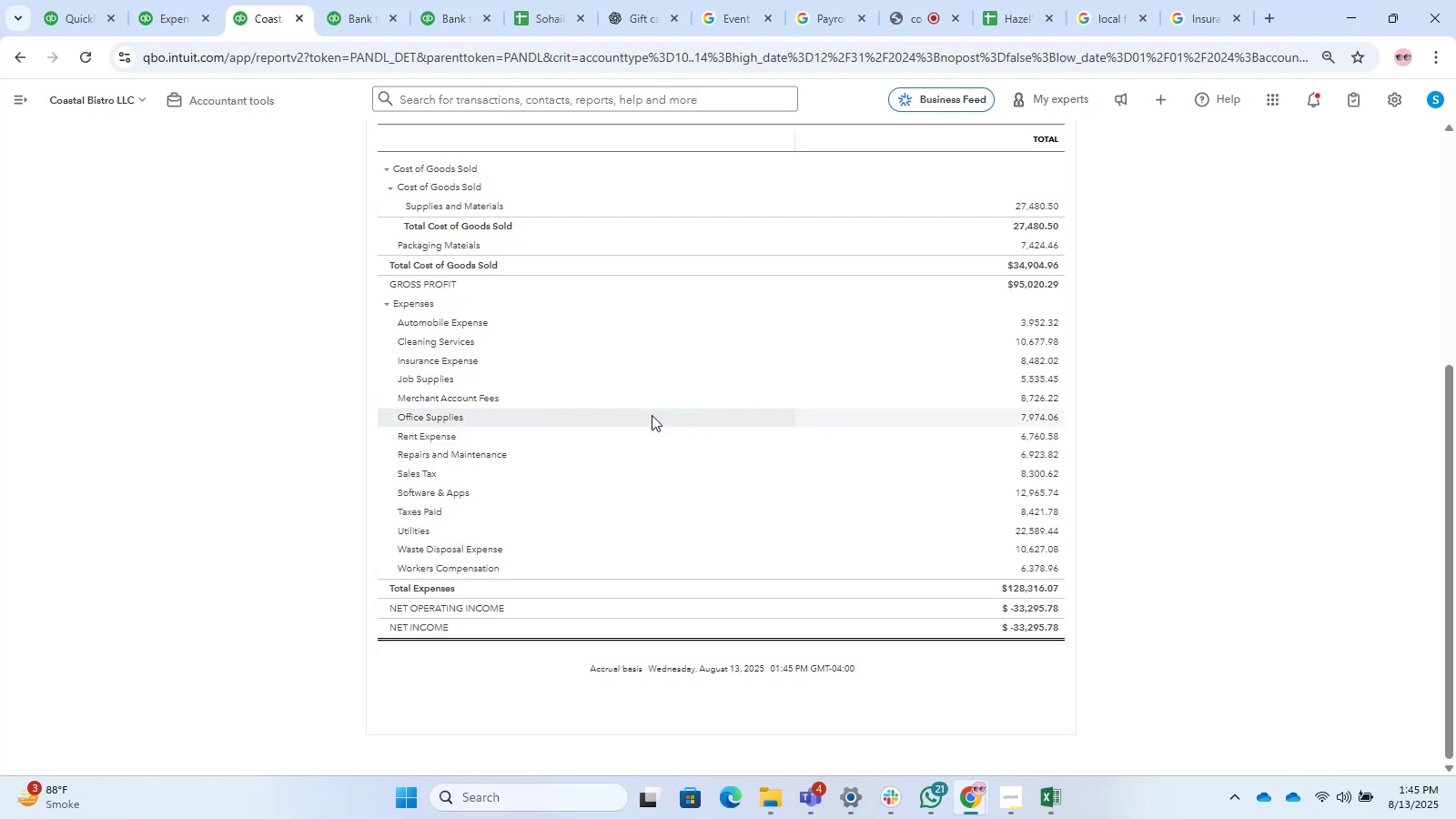 
scroll: coordinate [683, 353], scroll_direction: down, amount: 3.0
 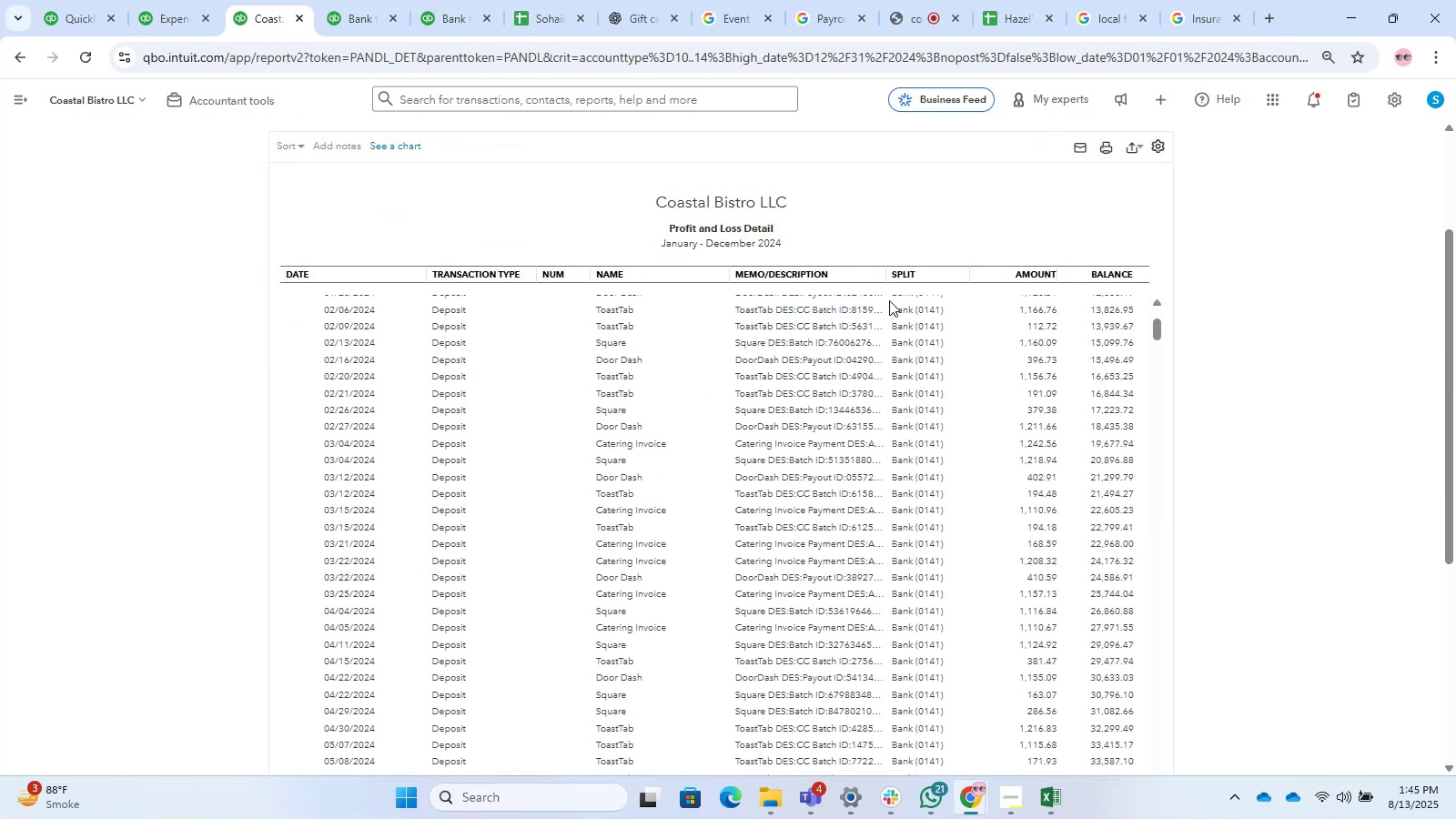 
left_click_drag(start_coordinate=[877, 274], to_coordinate=[1059, 297])
 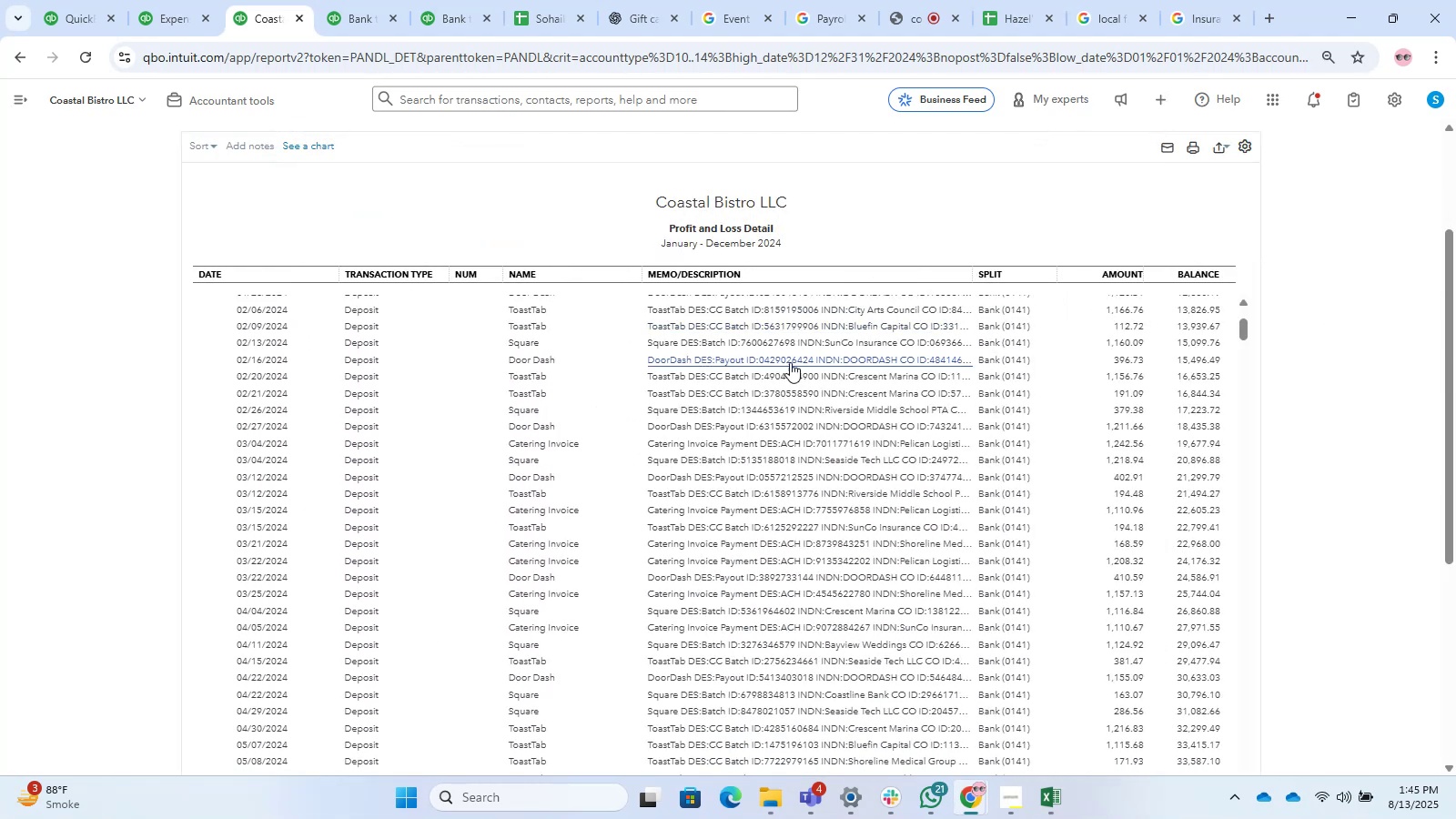 
scroll: coordinate [779, 329], scroll_direction: down, amount: 32.0
 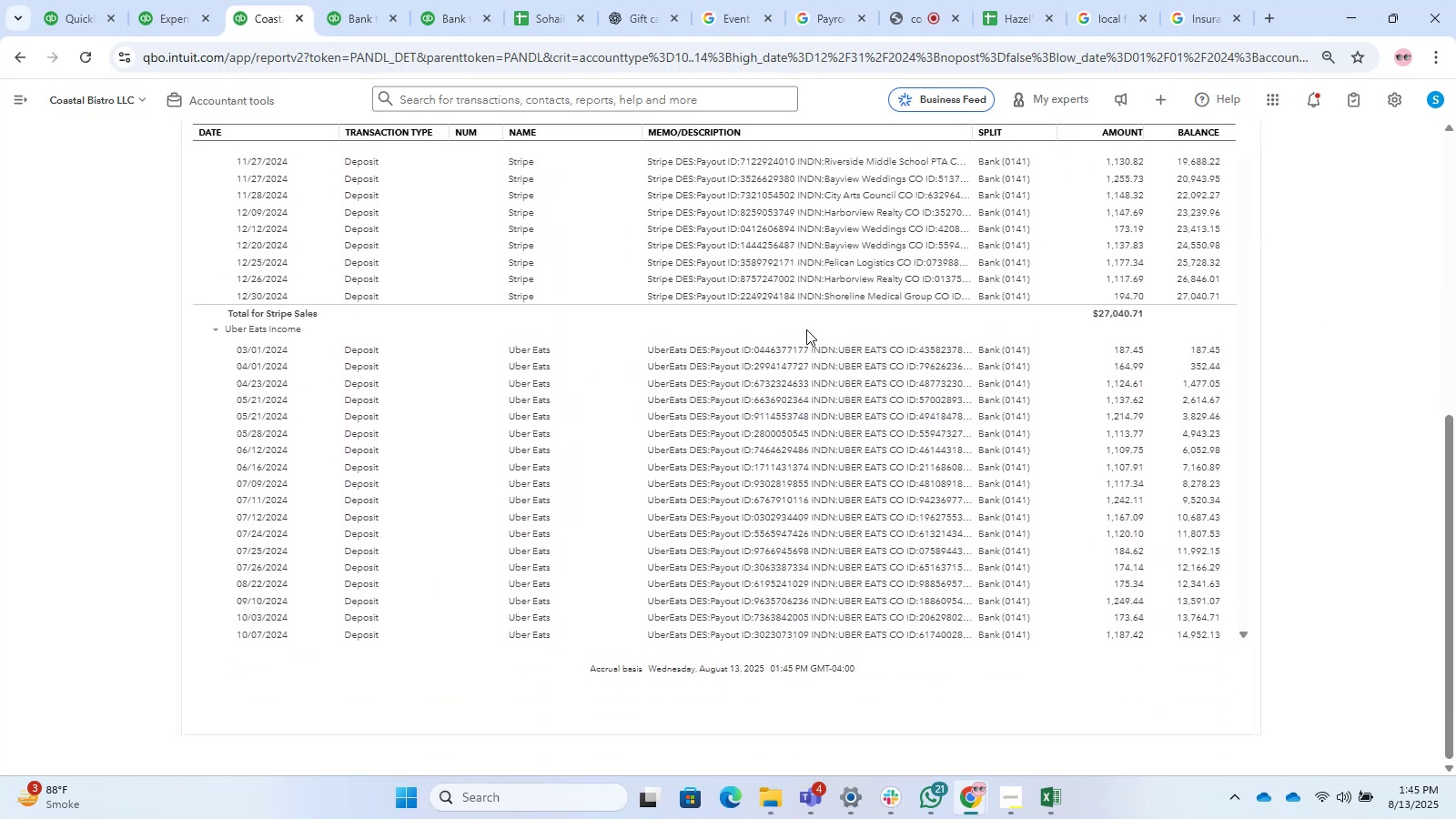 
scroll: coordinate [1455, 203], scroll_direction: up, amount: 4.0
 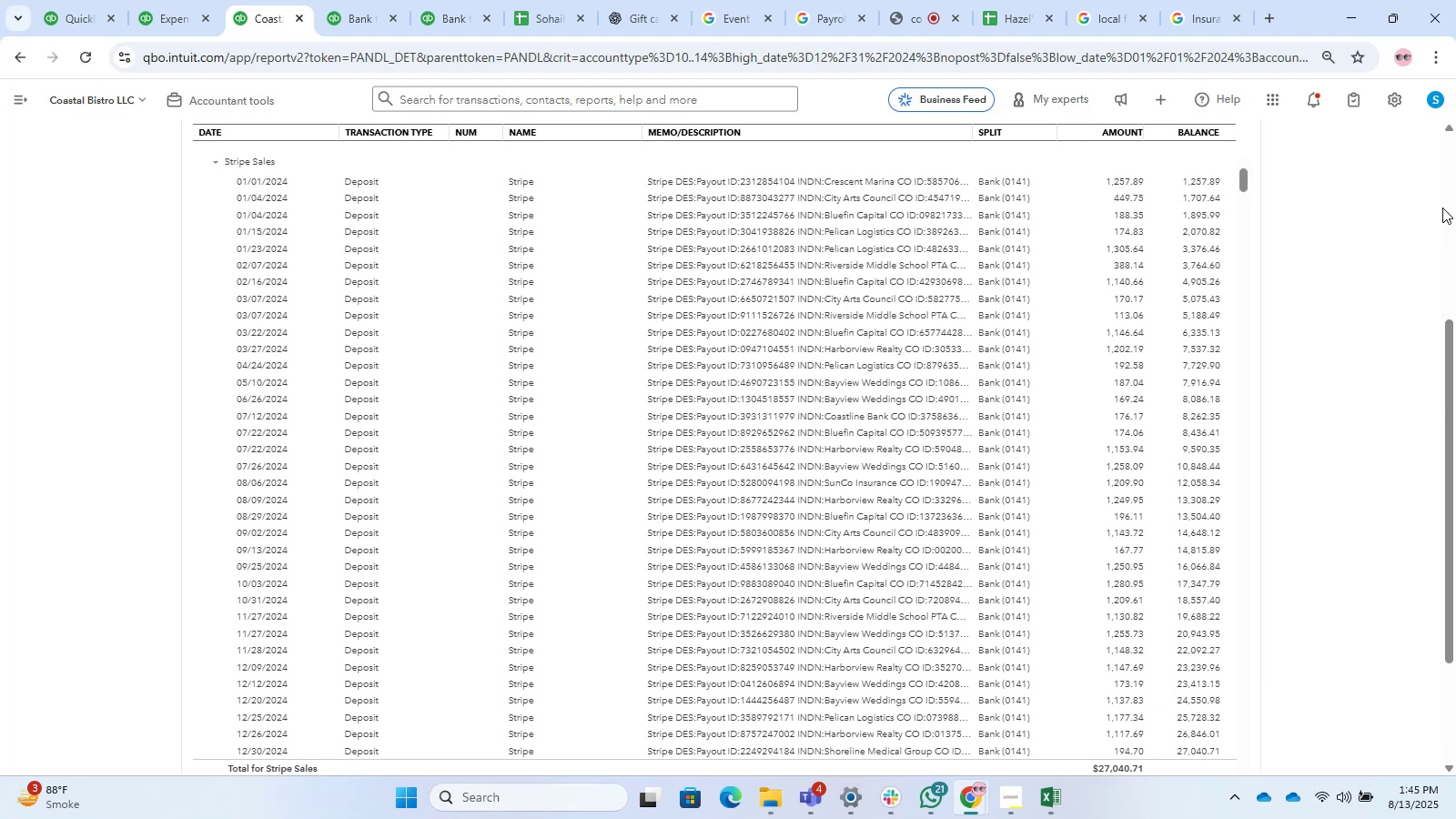 
scroll: coordinate [1195, 316], scroll_direction: down, amount: 45.0
 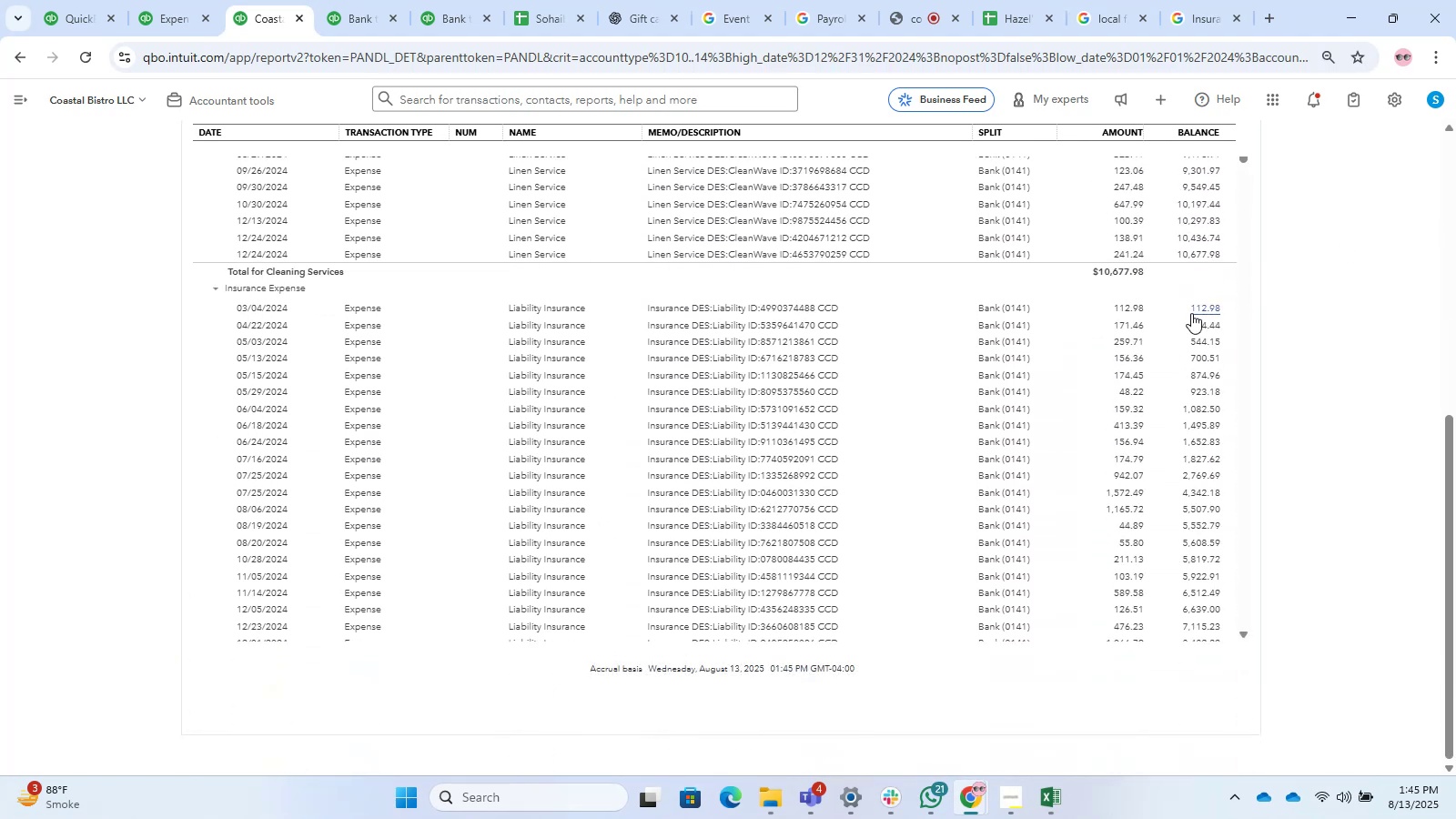 
scroll: coordinate [1190, 308], scroll_direction: up, amount: 9.0
 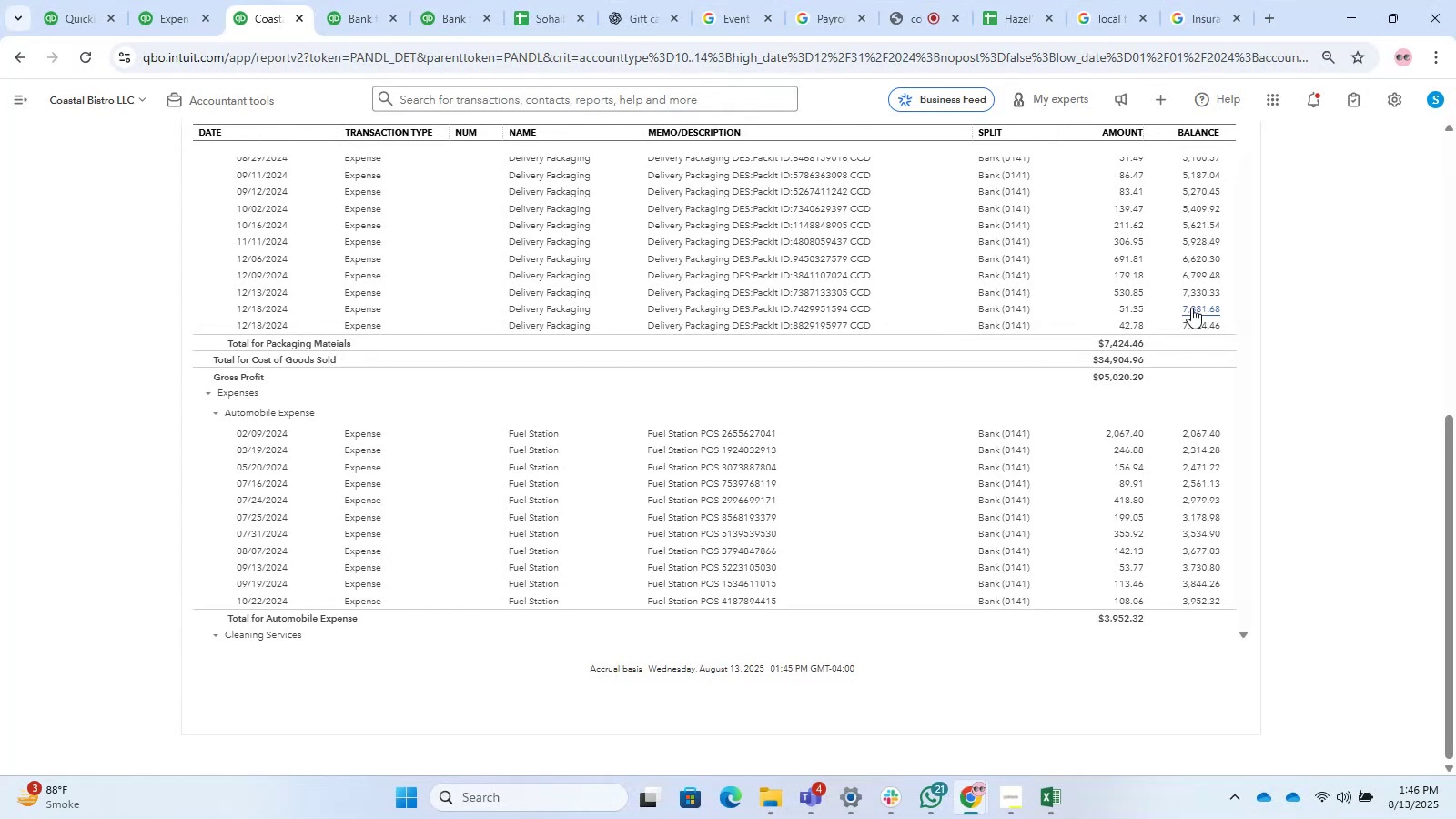 
wait(34.07)
 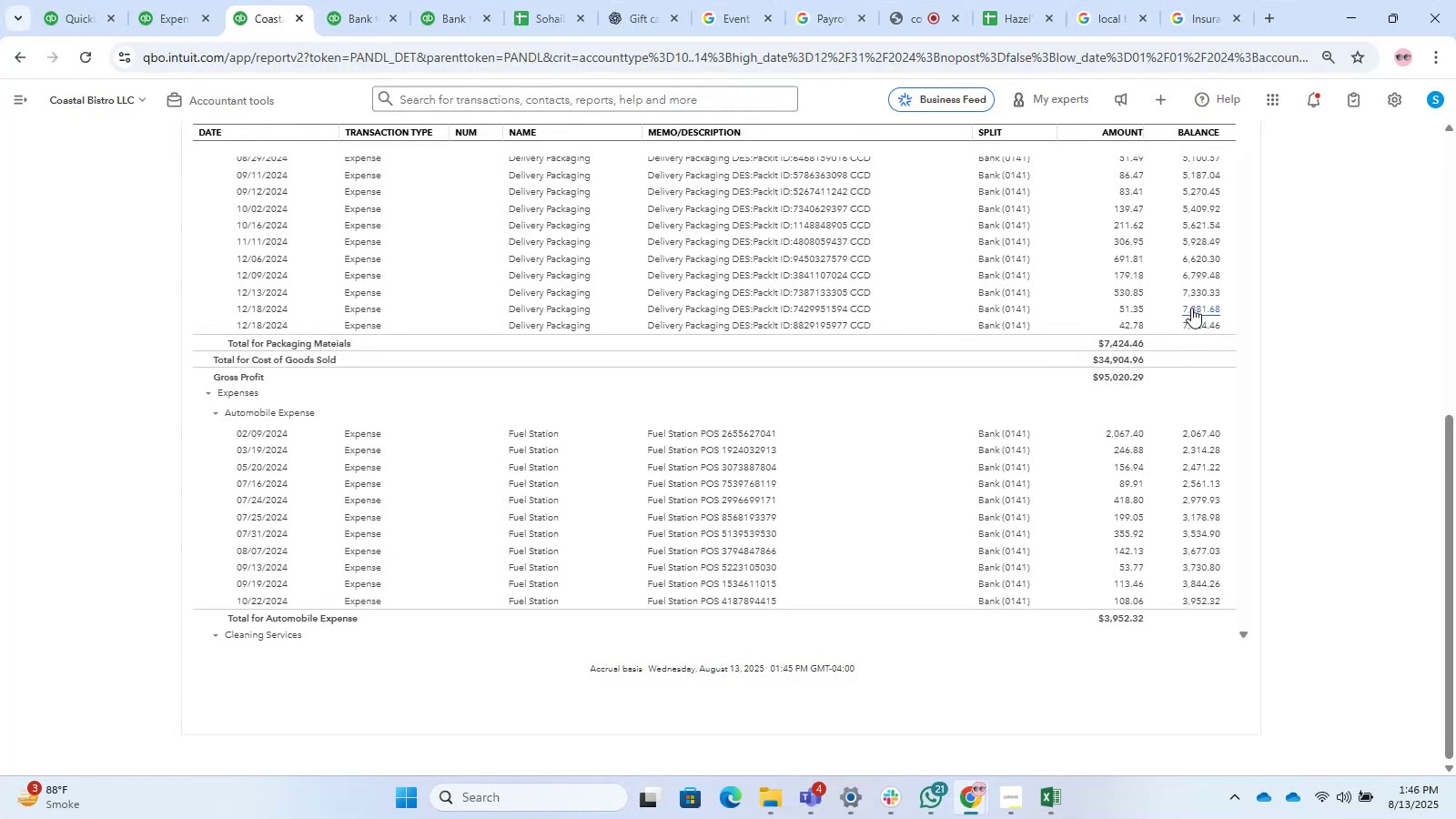 
scroll: coordinate [844, 456], scroll_direction: down, amount: 11.0
 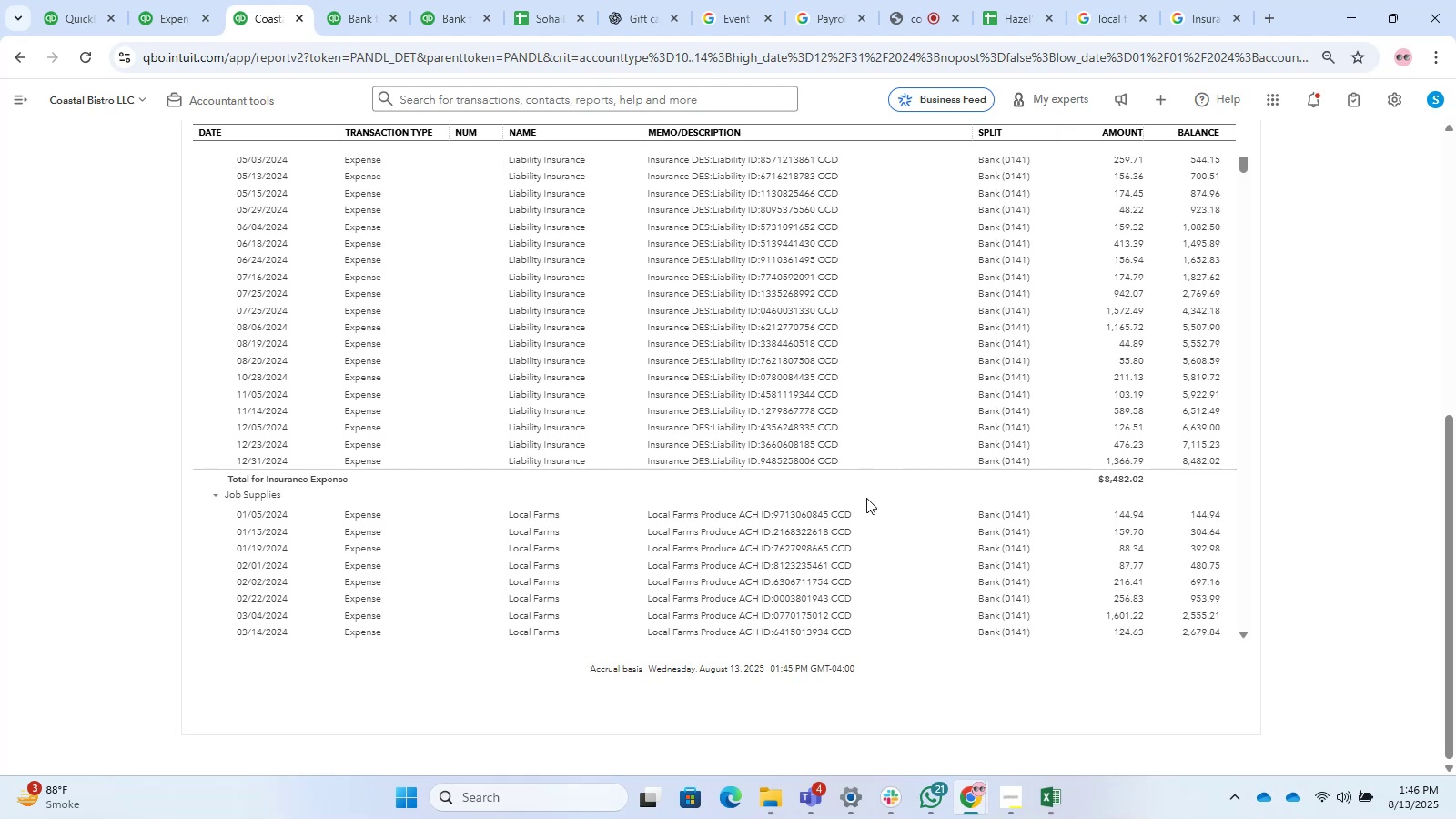 
scroll: coordinate [808, 388], scroll_direction: up, amount: 4.0
 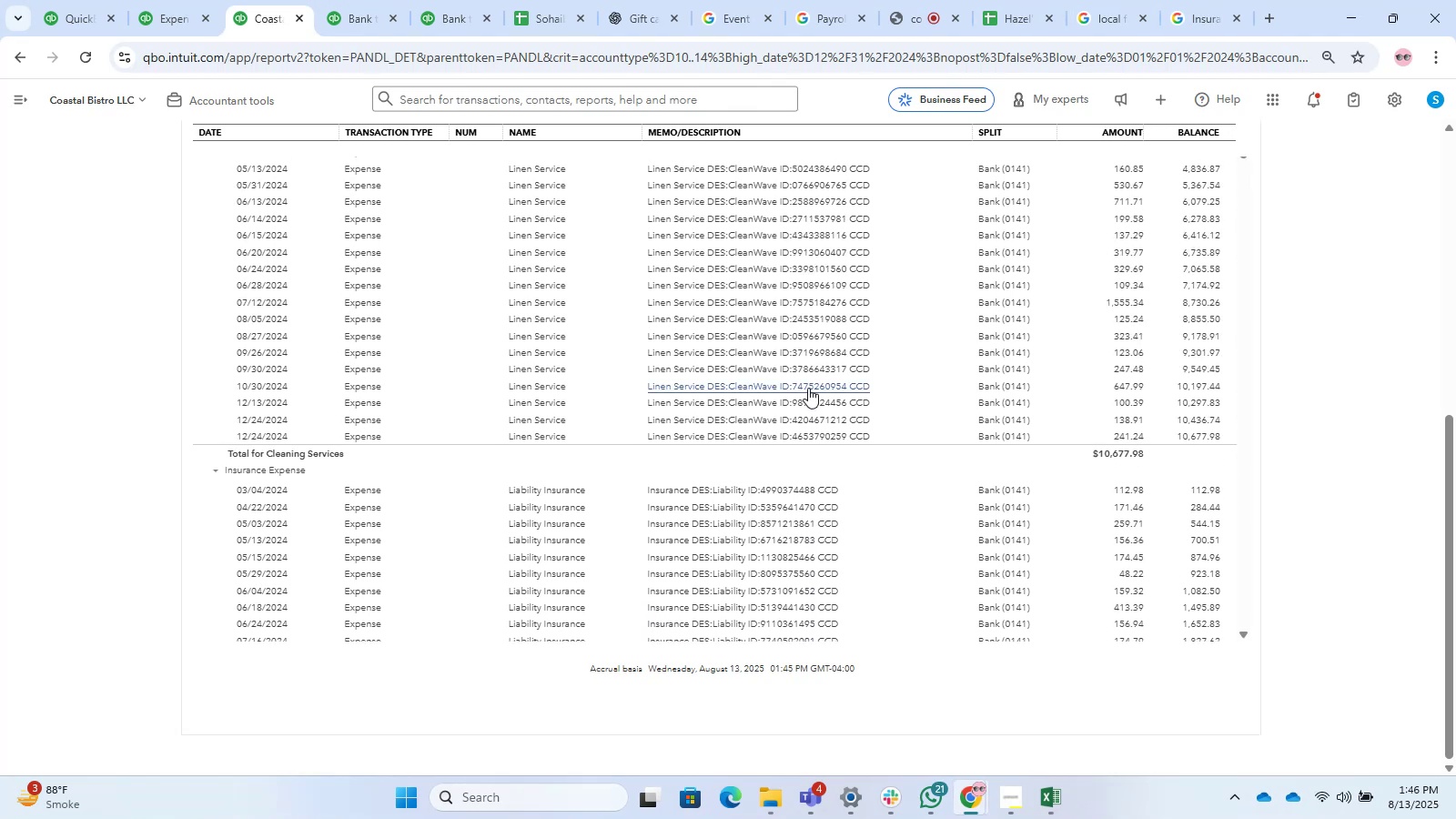 
scroll: coordinate [756, 399], scroll_direction: down, amount: 62.0
 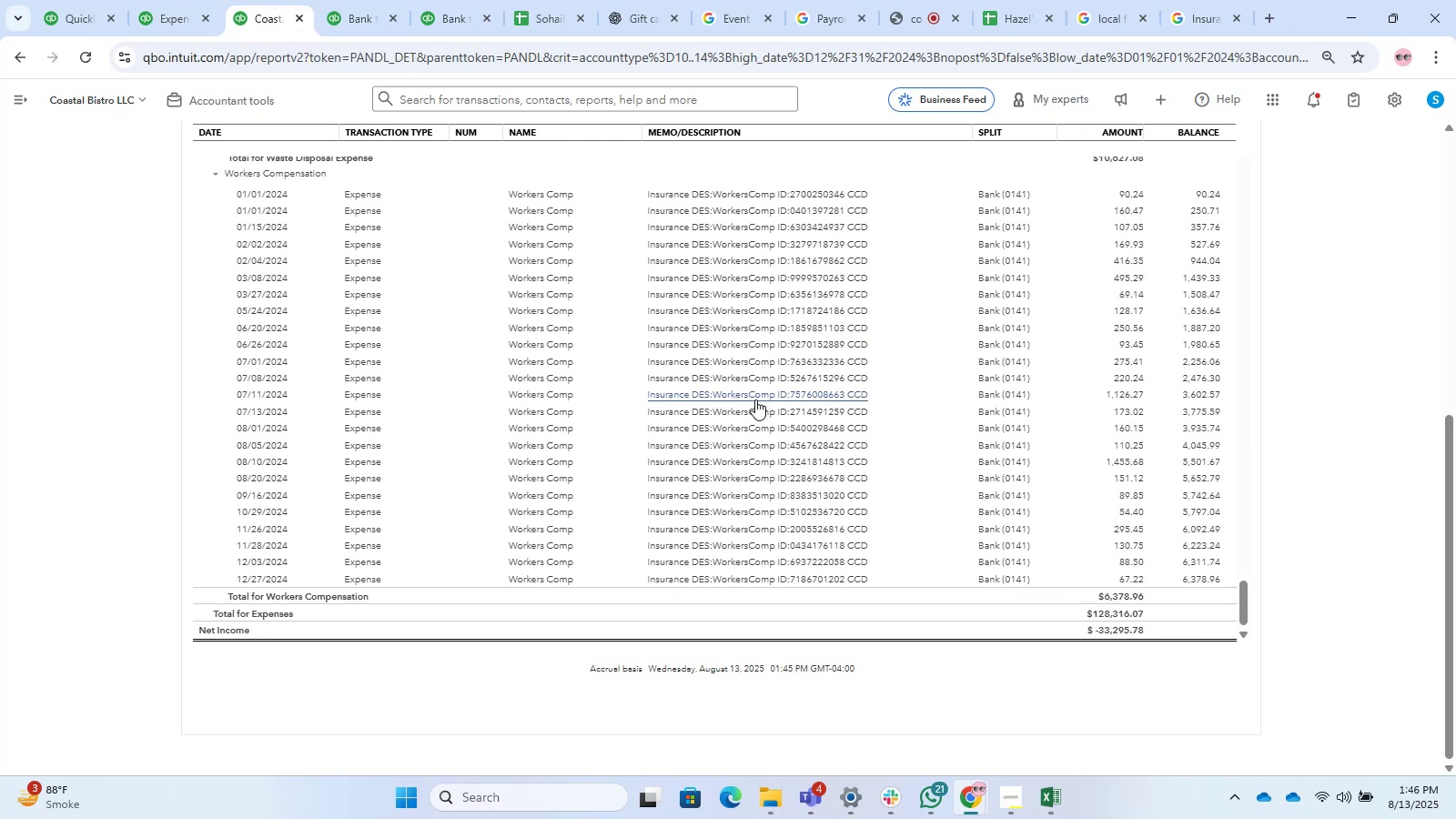 
scroll: coordinate [713, 478], scroll_direction: up, amount: 136.0
 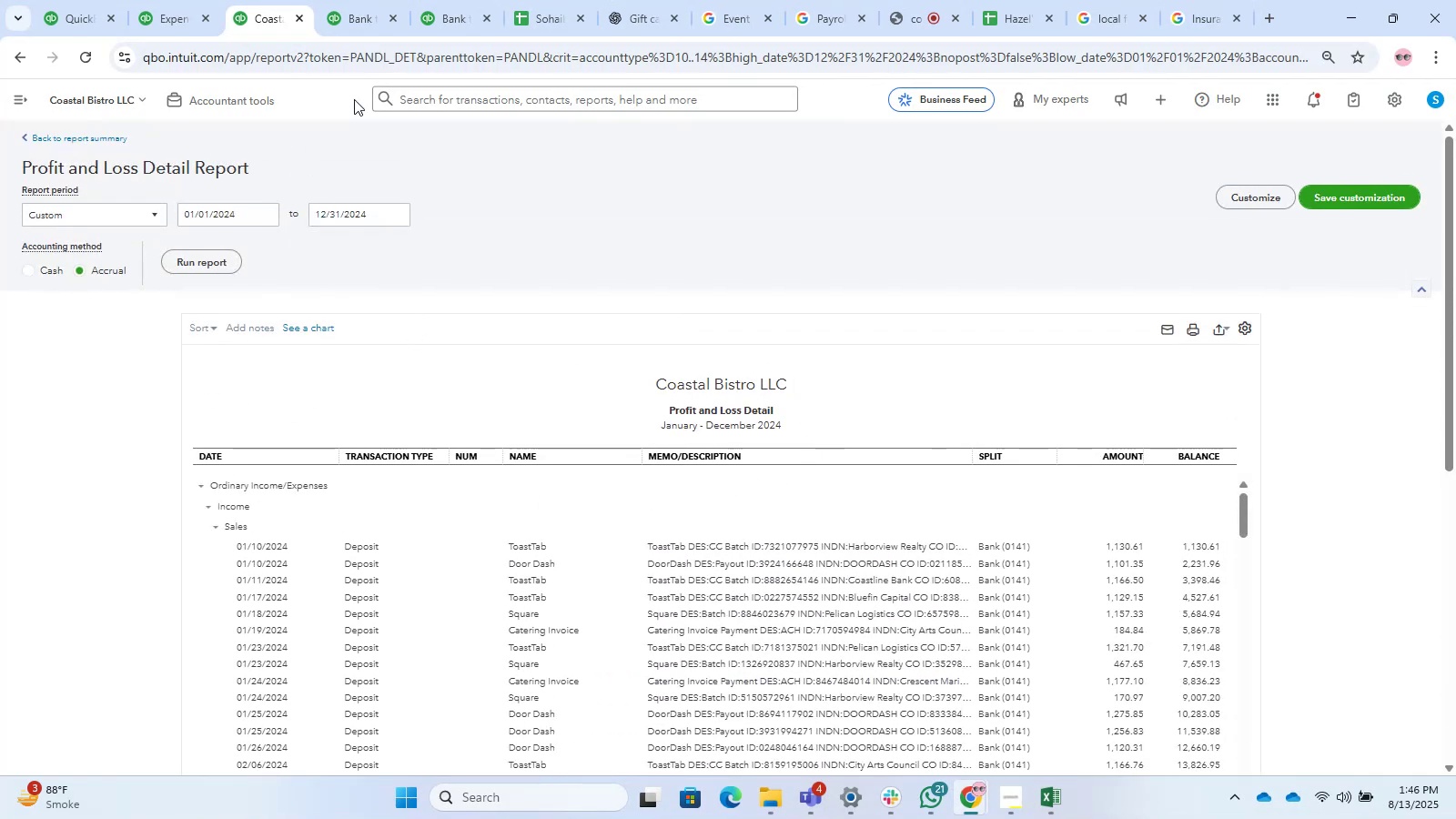 
left_click([356, 20])
 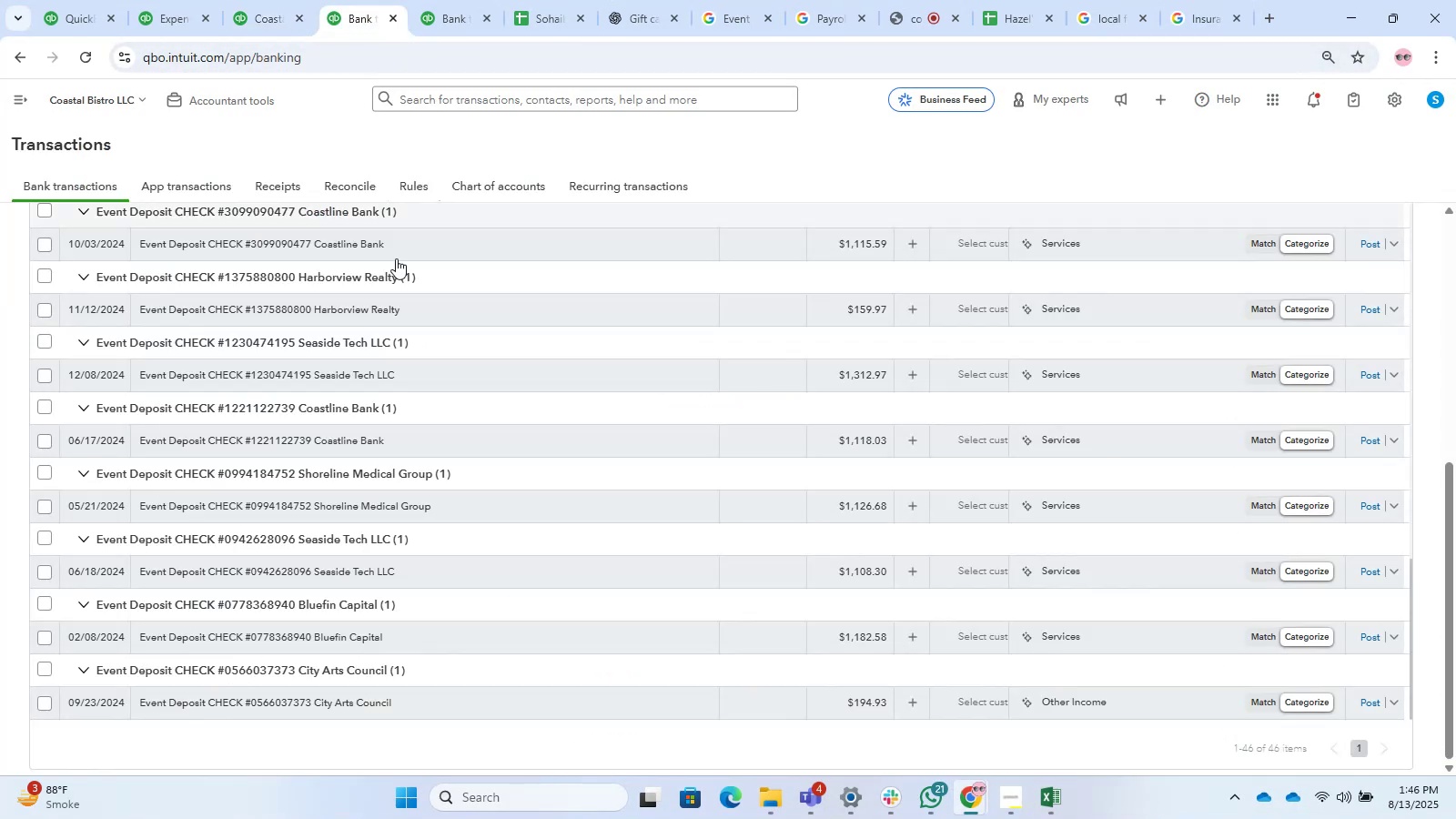 
scroll: coordinate [760, 246], scroll_direction: up, amount: 14.0
 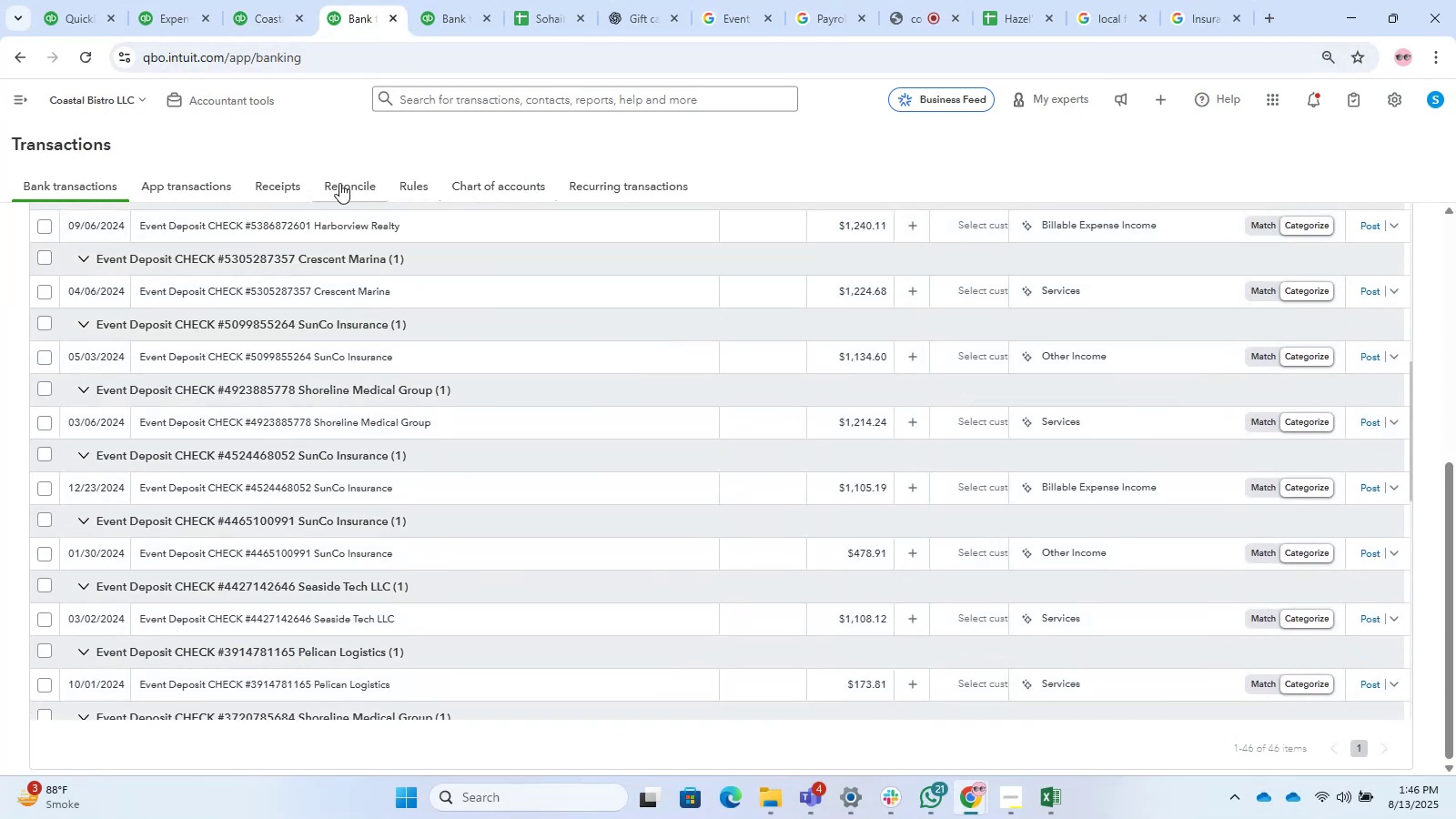 
left_click([355, 183])
 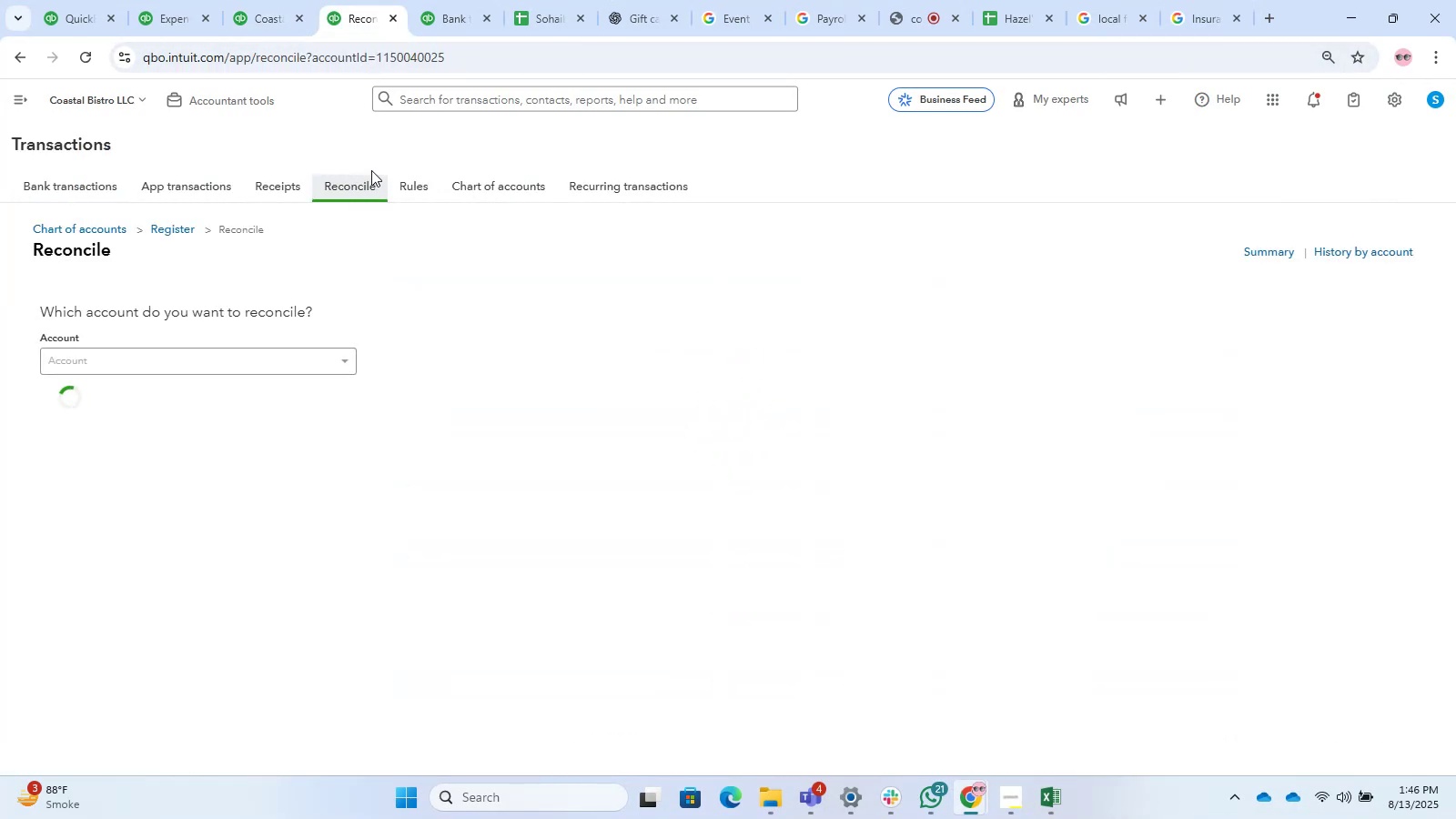 
scroll: coordinate [276, 389], scroll_direction: down, amount: 2.0
 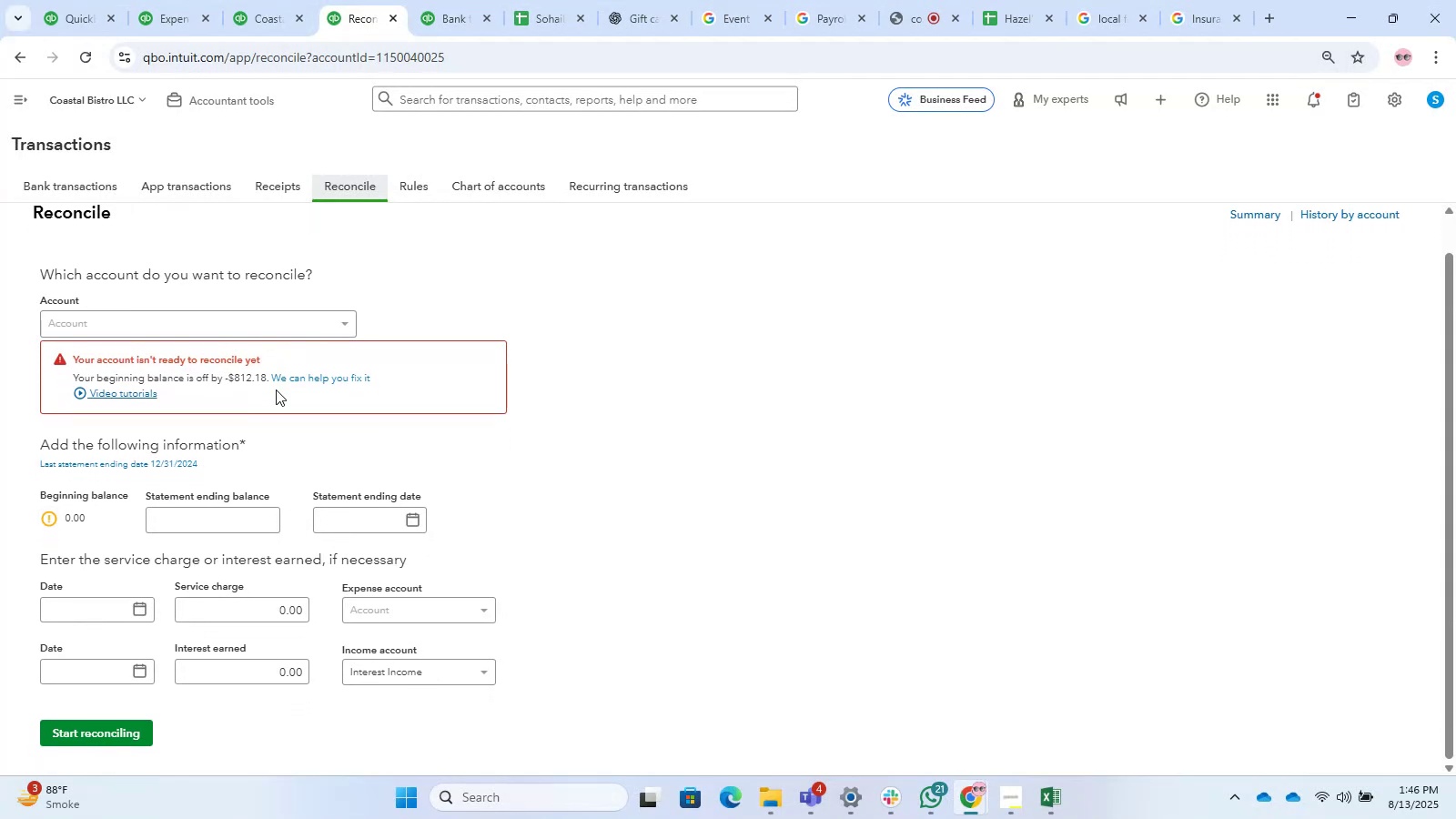 
scroll: coordinate [276, 389], scroll_direction: up, amount: 1.0
 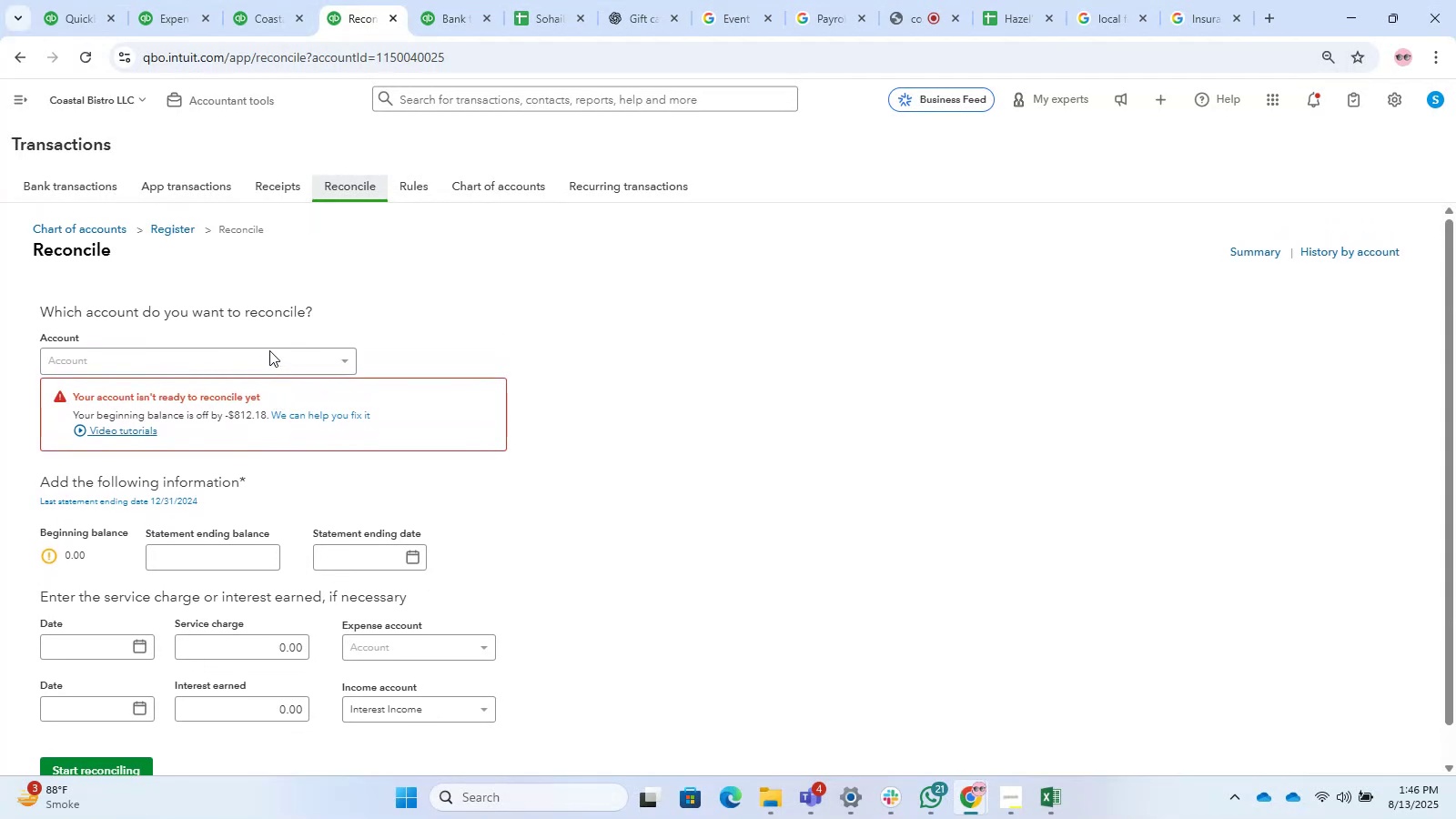 
left_click([269, 350])
 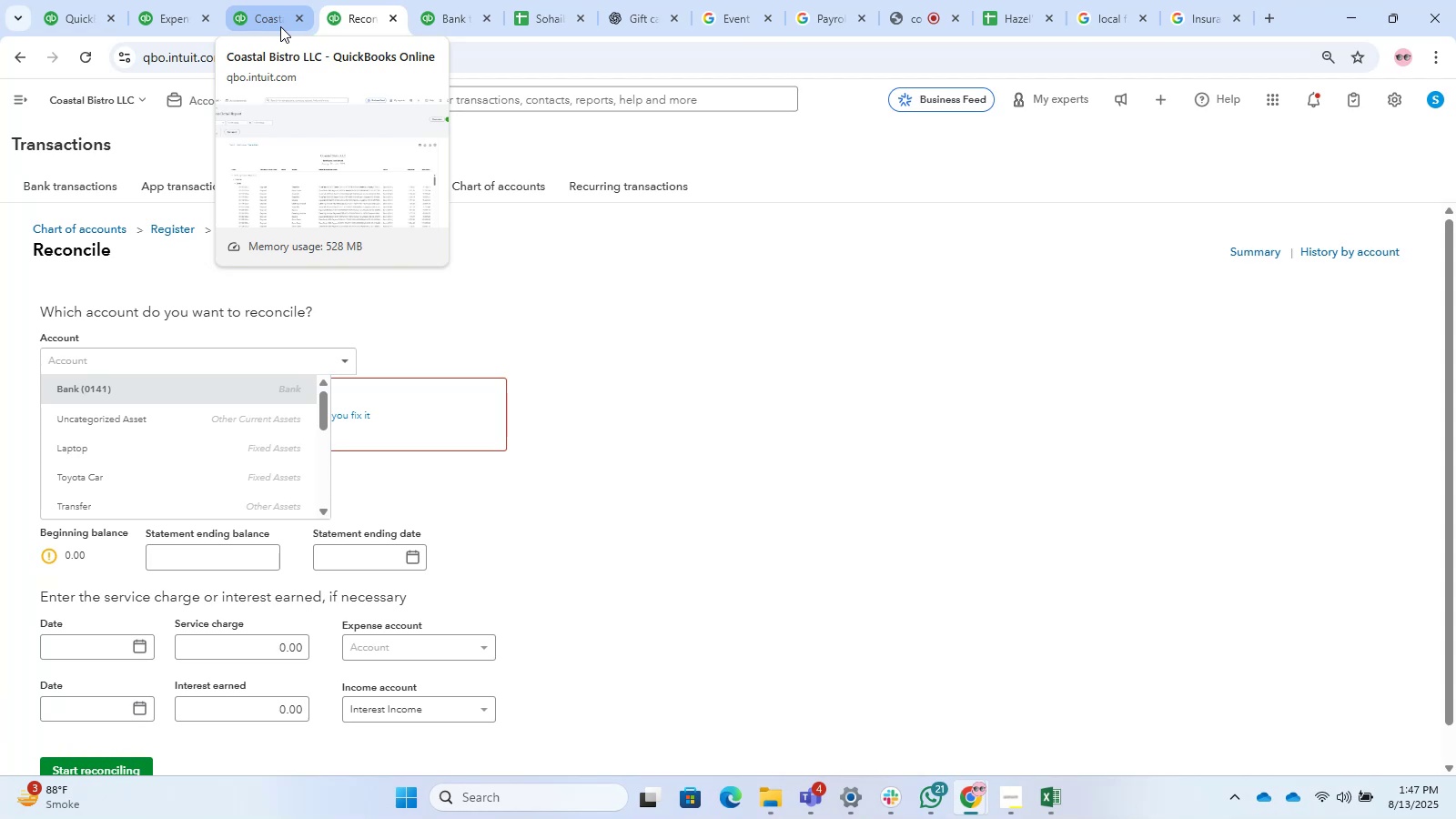 
wait(54.67)
 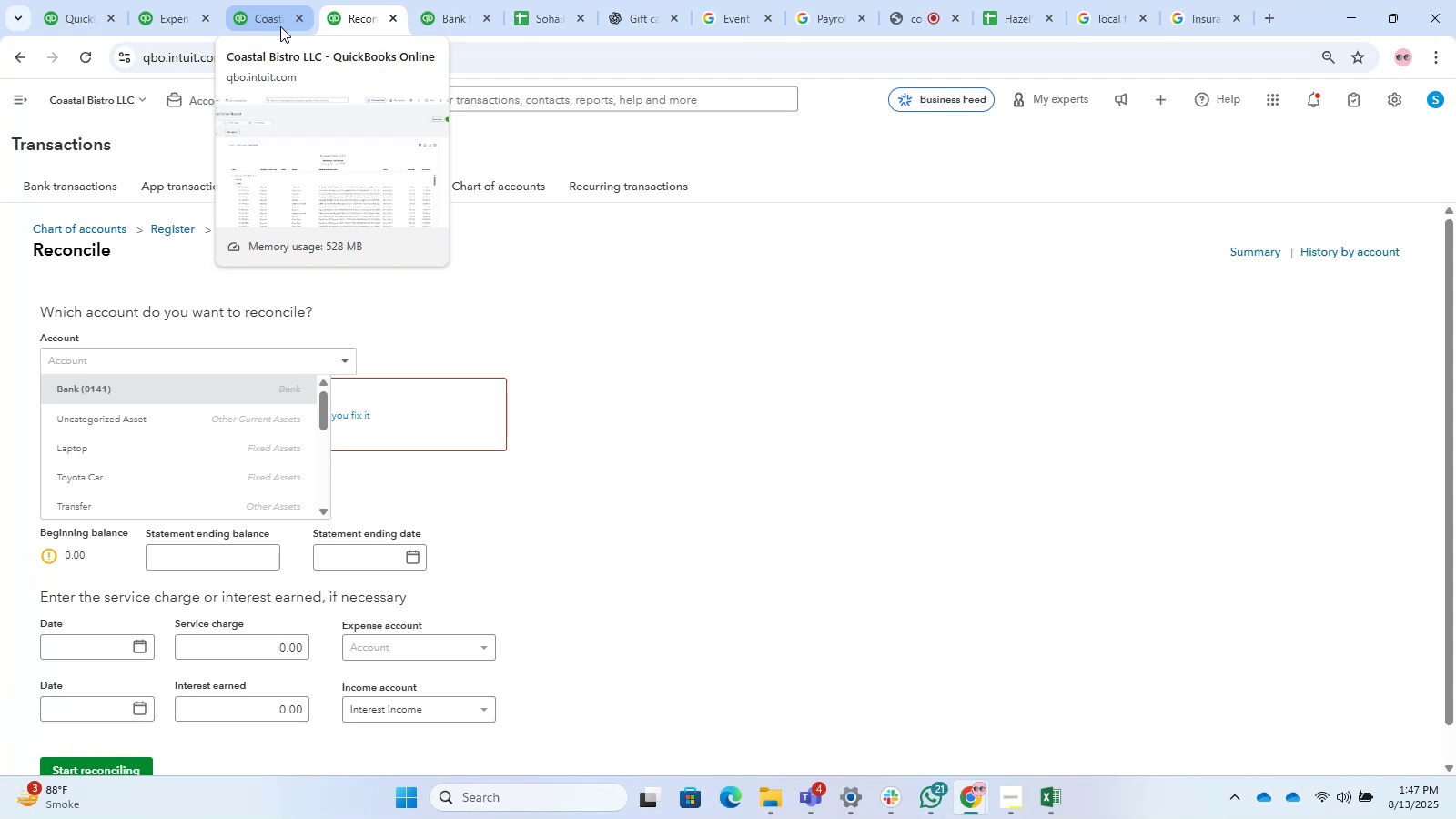 
left_click([293, 343])
 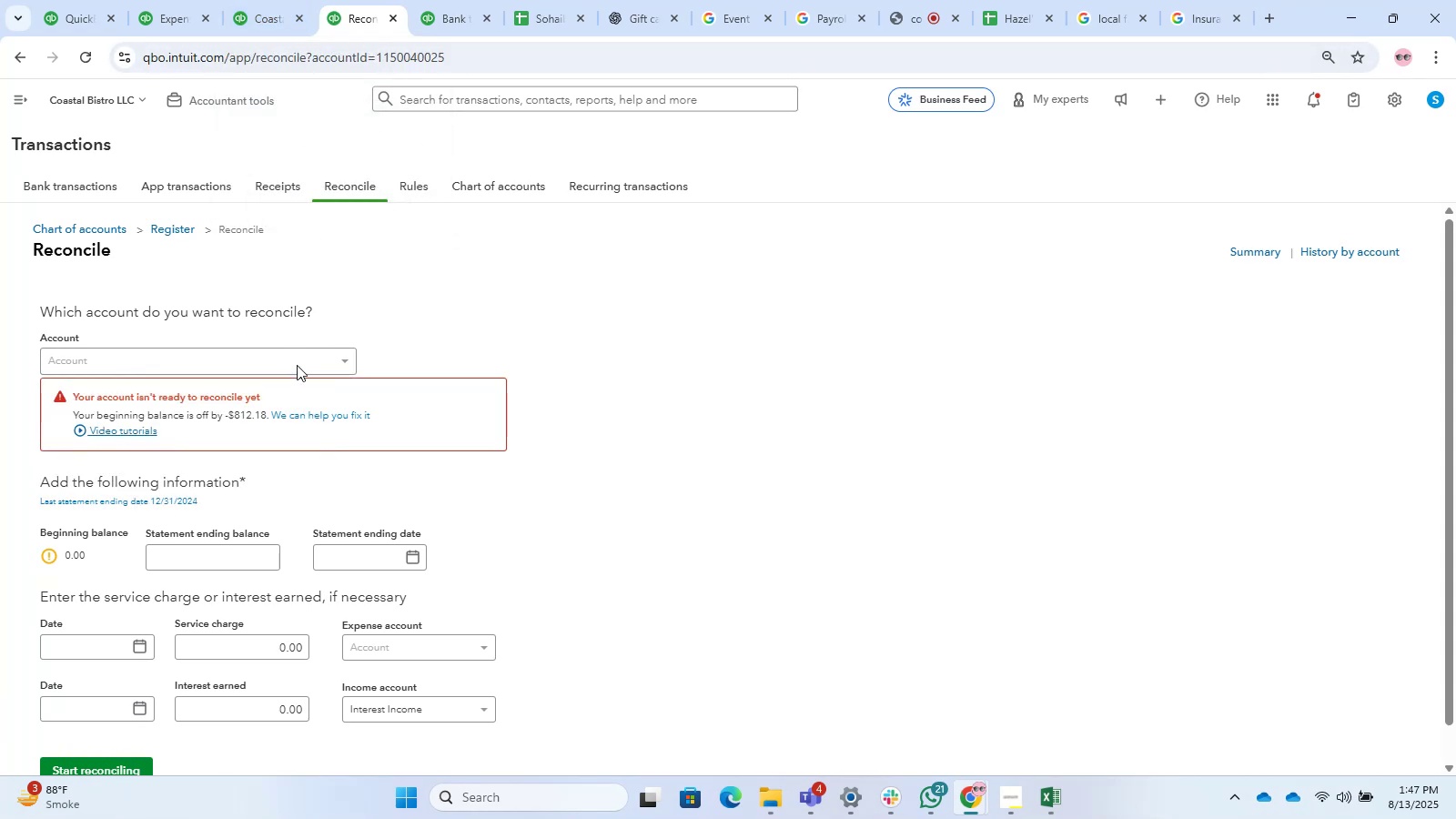 
left_click([298, 366])
 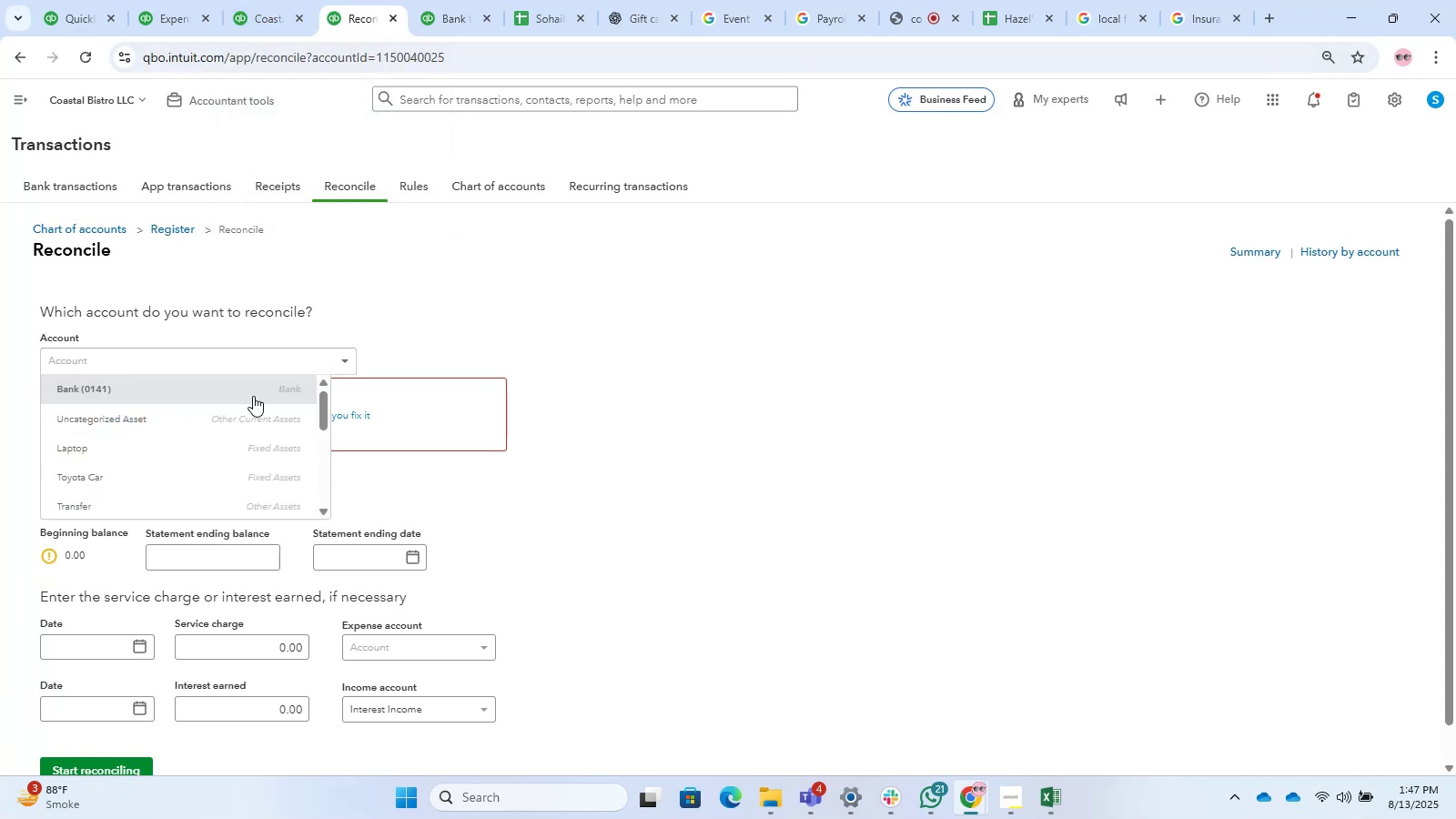 
scroll: coordinate [253, 396], scroll_direction: up, amount: 1.0
 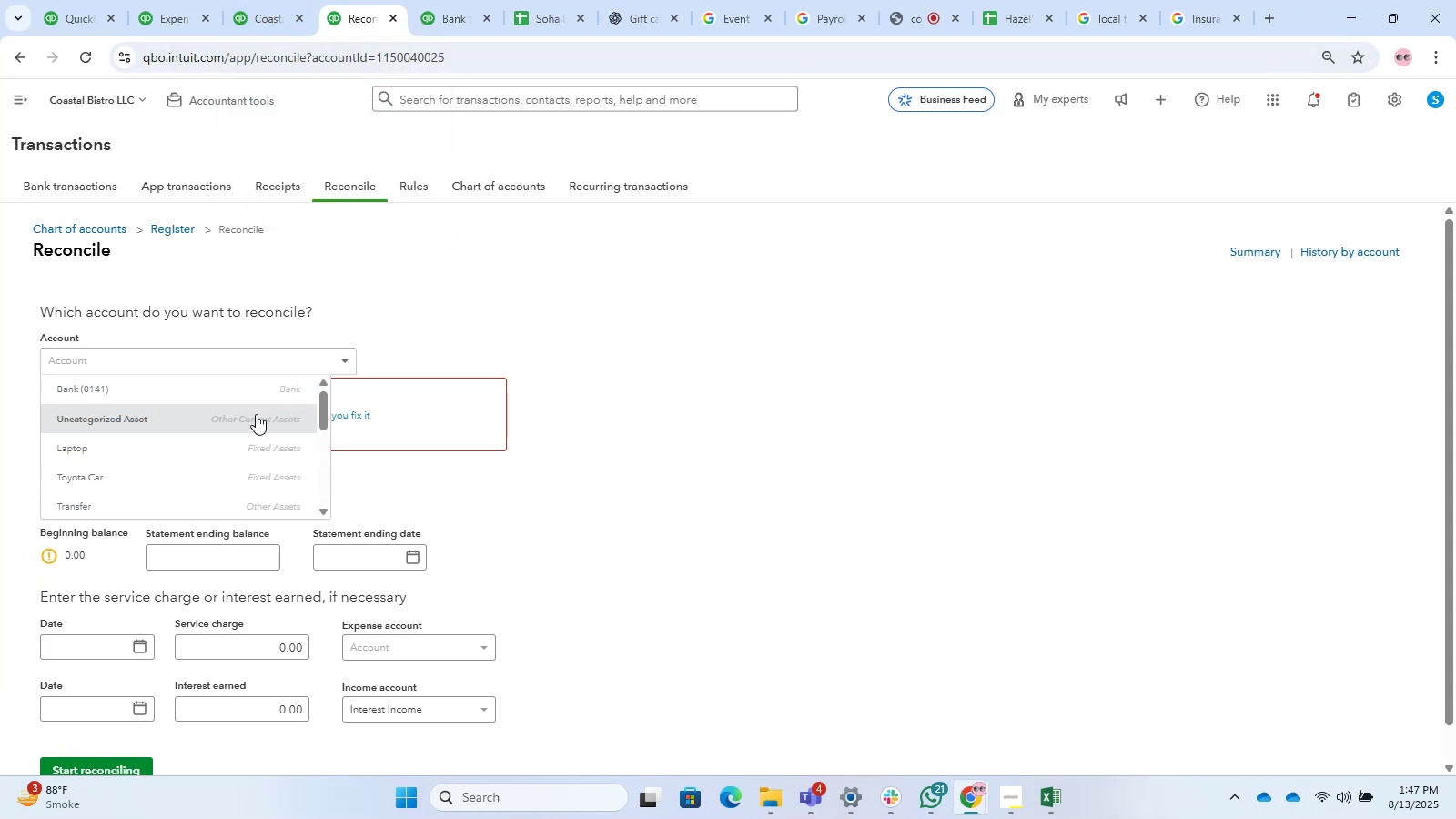 
left_click([254, 416])
 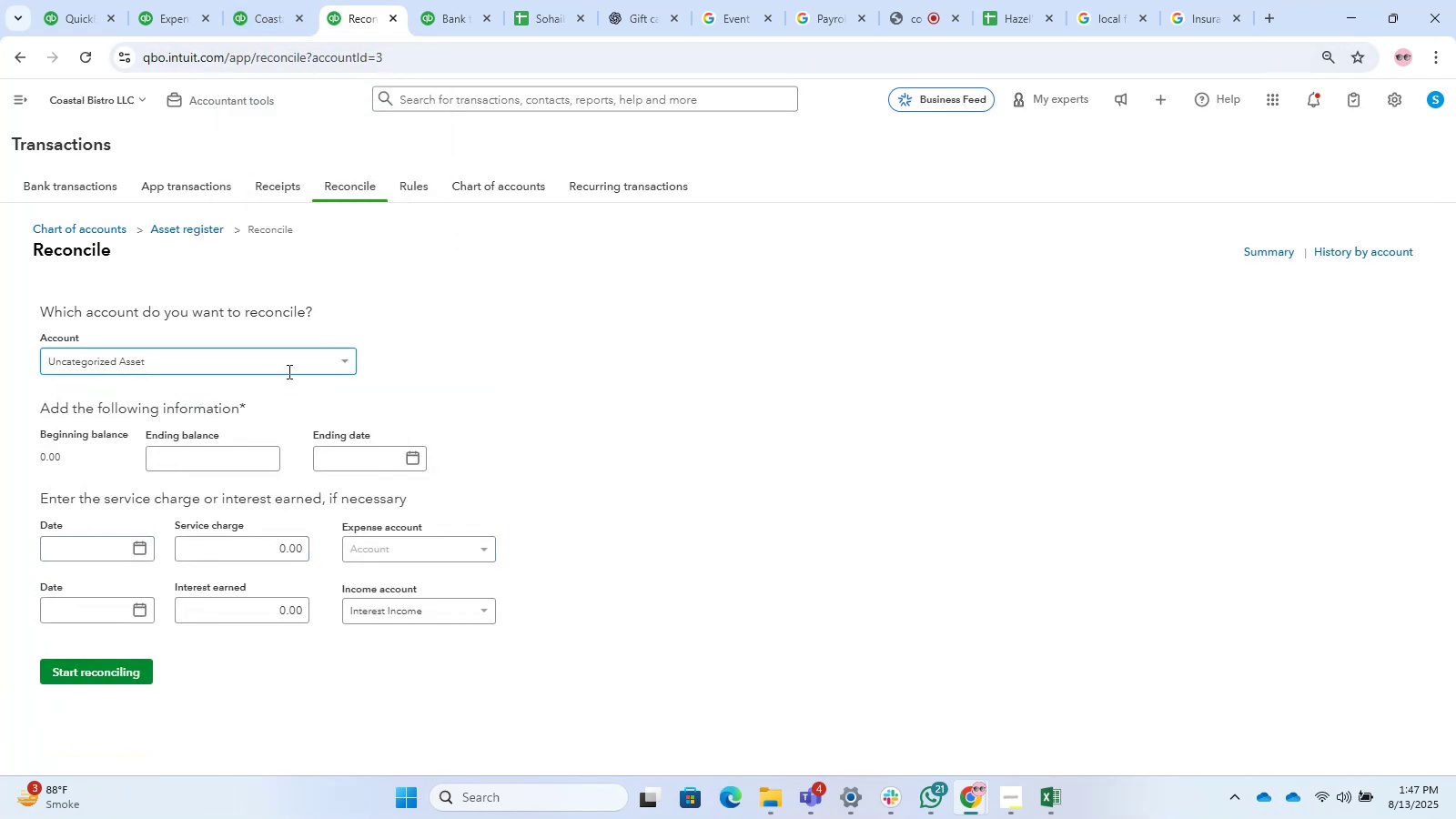 
left_click([286, 366])
 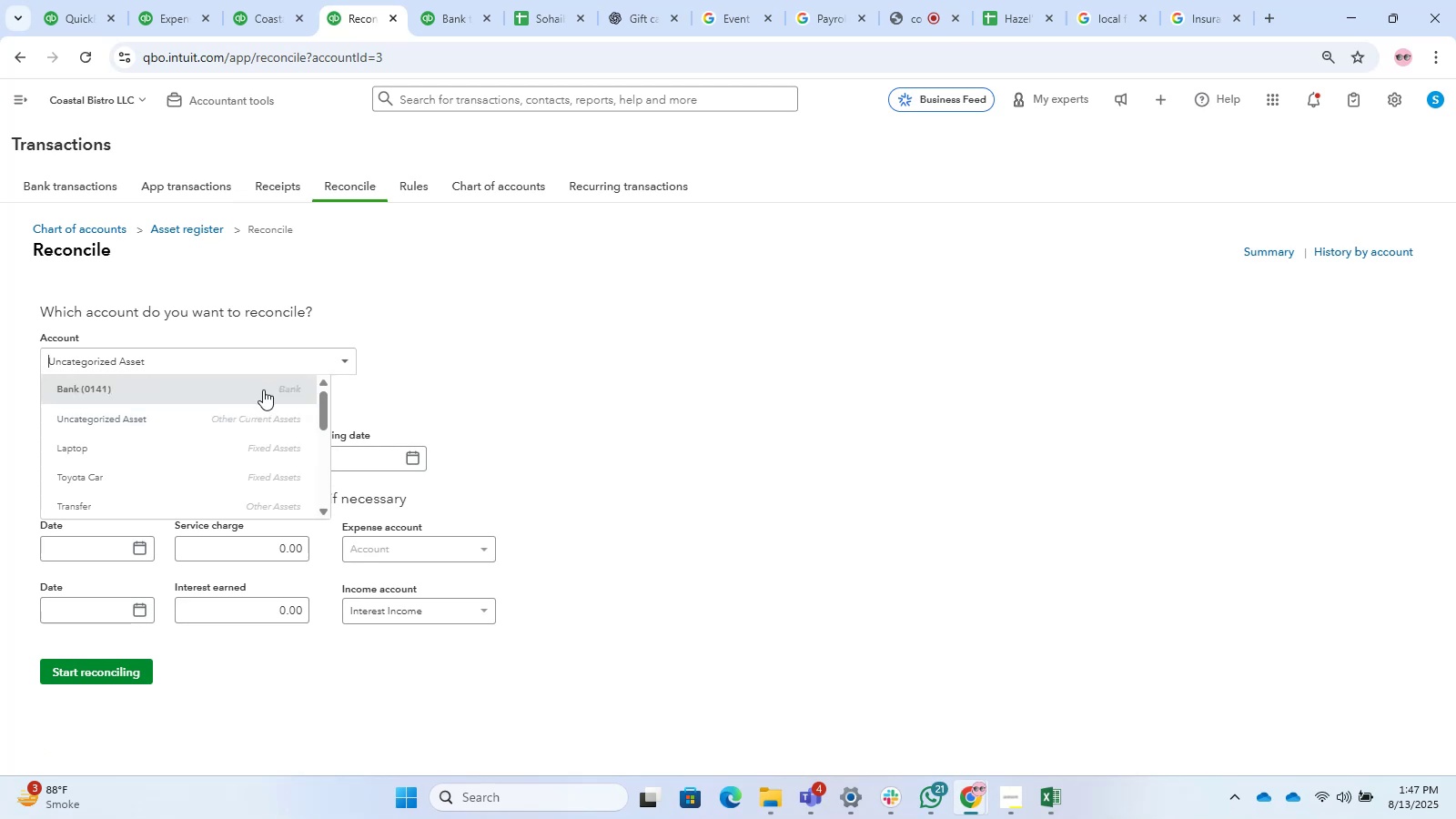 
left_click([263, 389])
 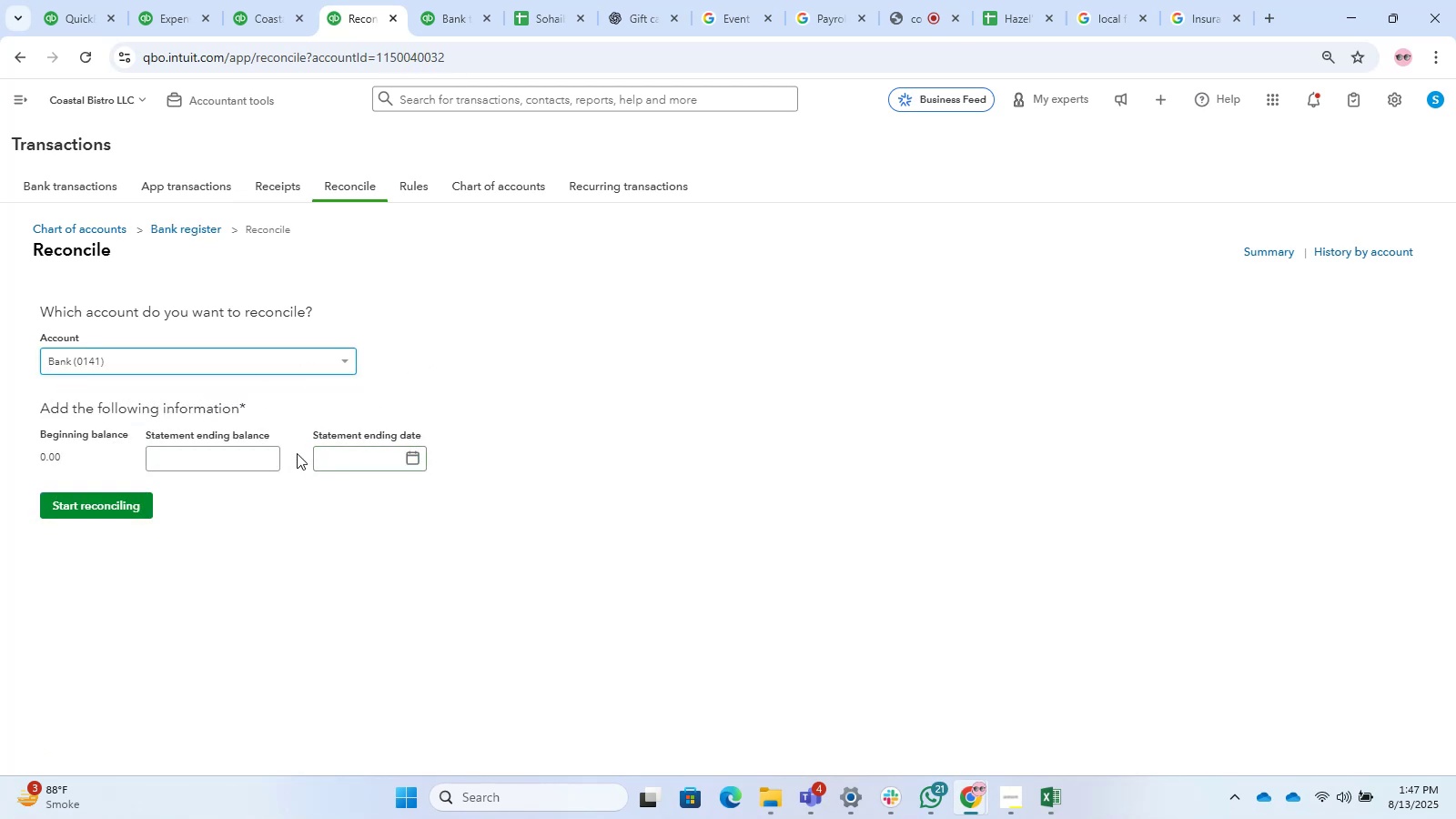 
scroll: coordinate [244, 563], scroll_direction: down, amount: 6.0
 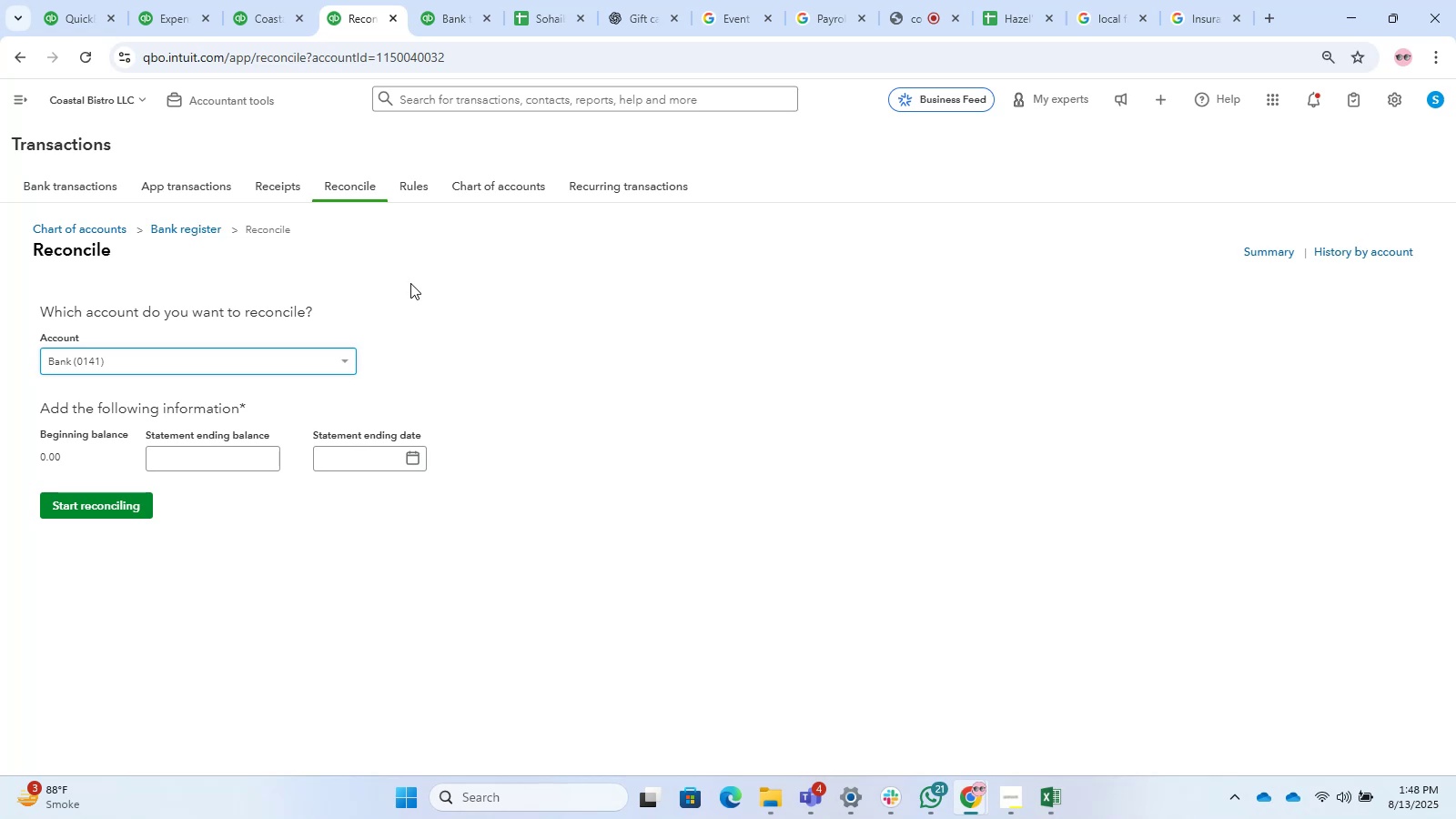 
wait(23.12)
 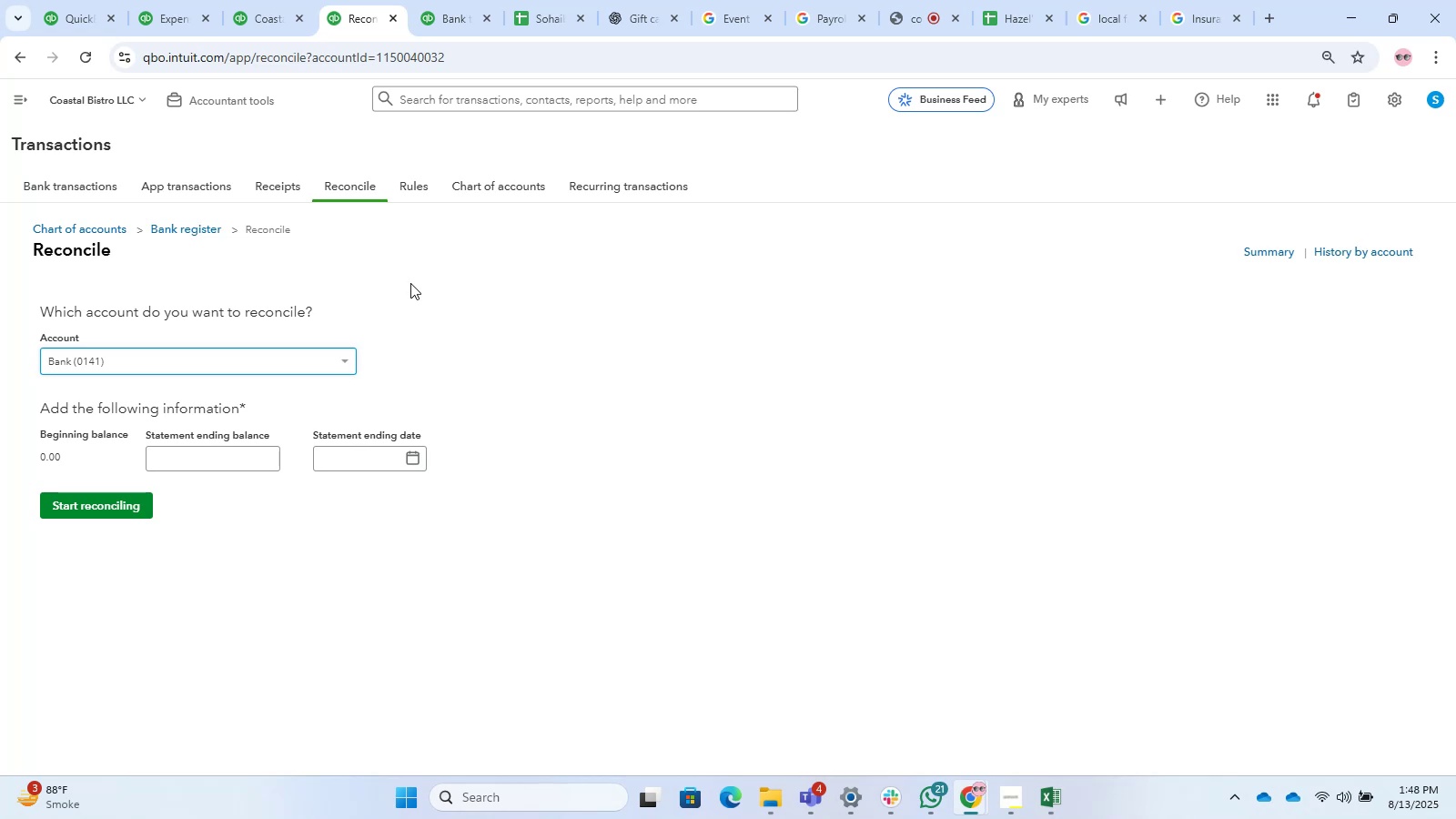 
scroll: coordinate [412, 279], scroll_direction: down, amount: 4.0
 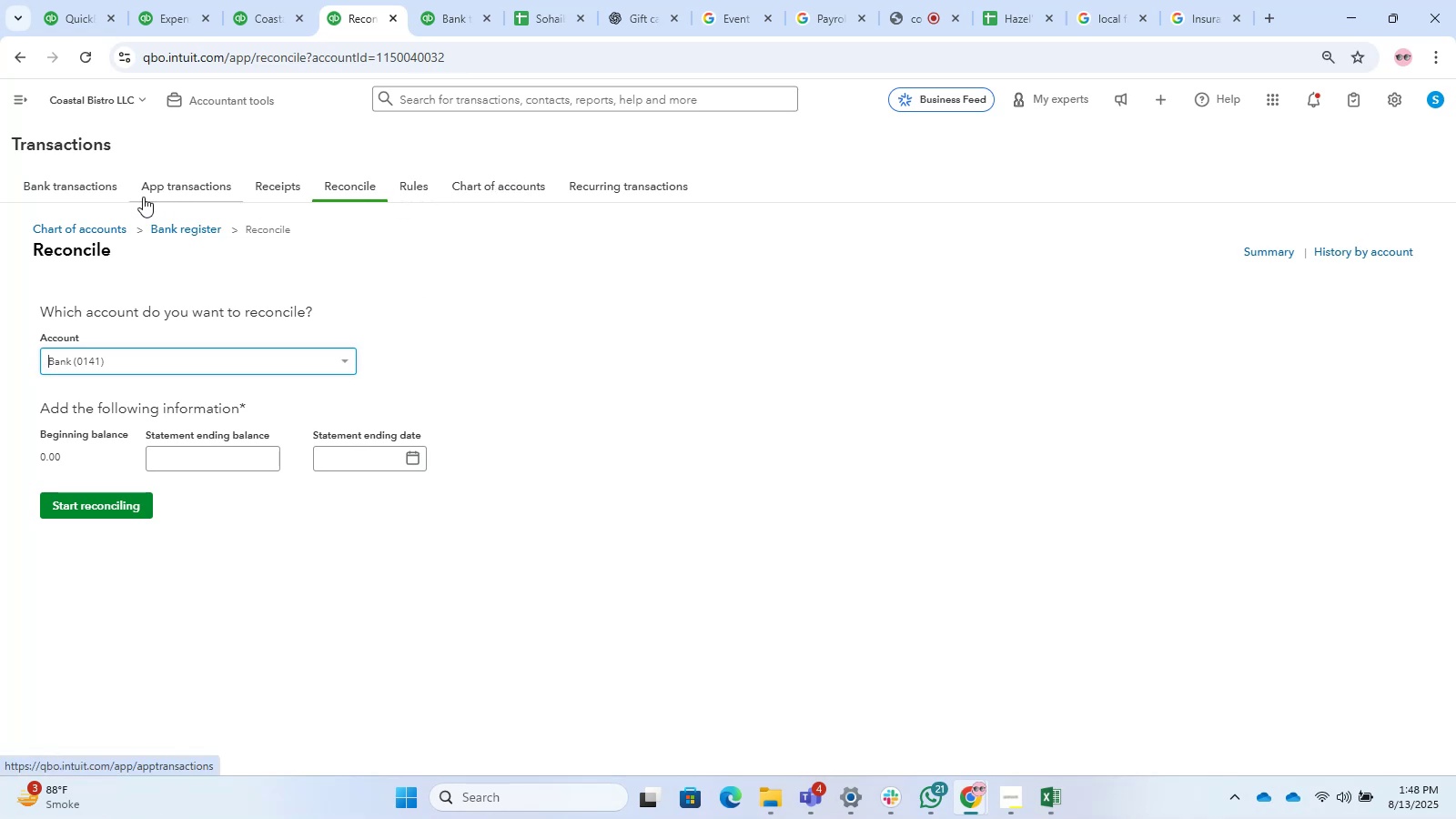 
left_click([258, 0])
 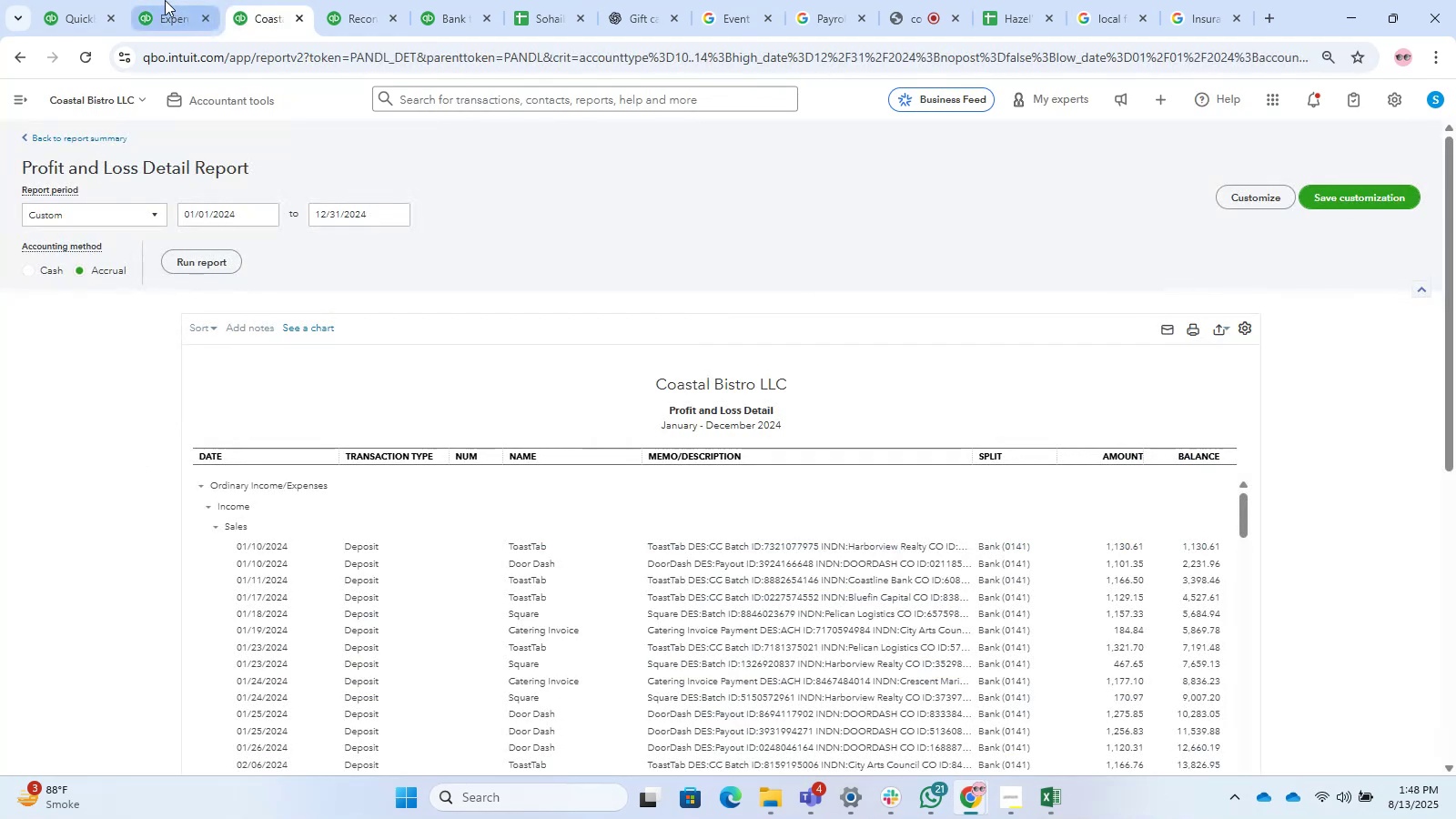 
left_click([165, 0])
 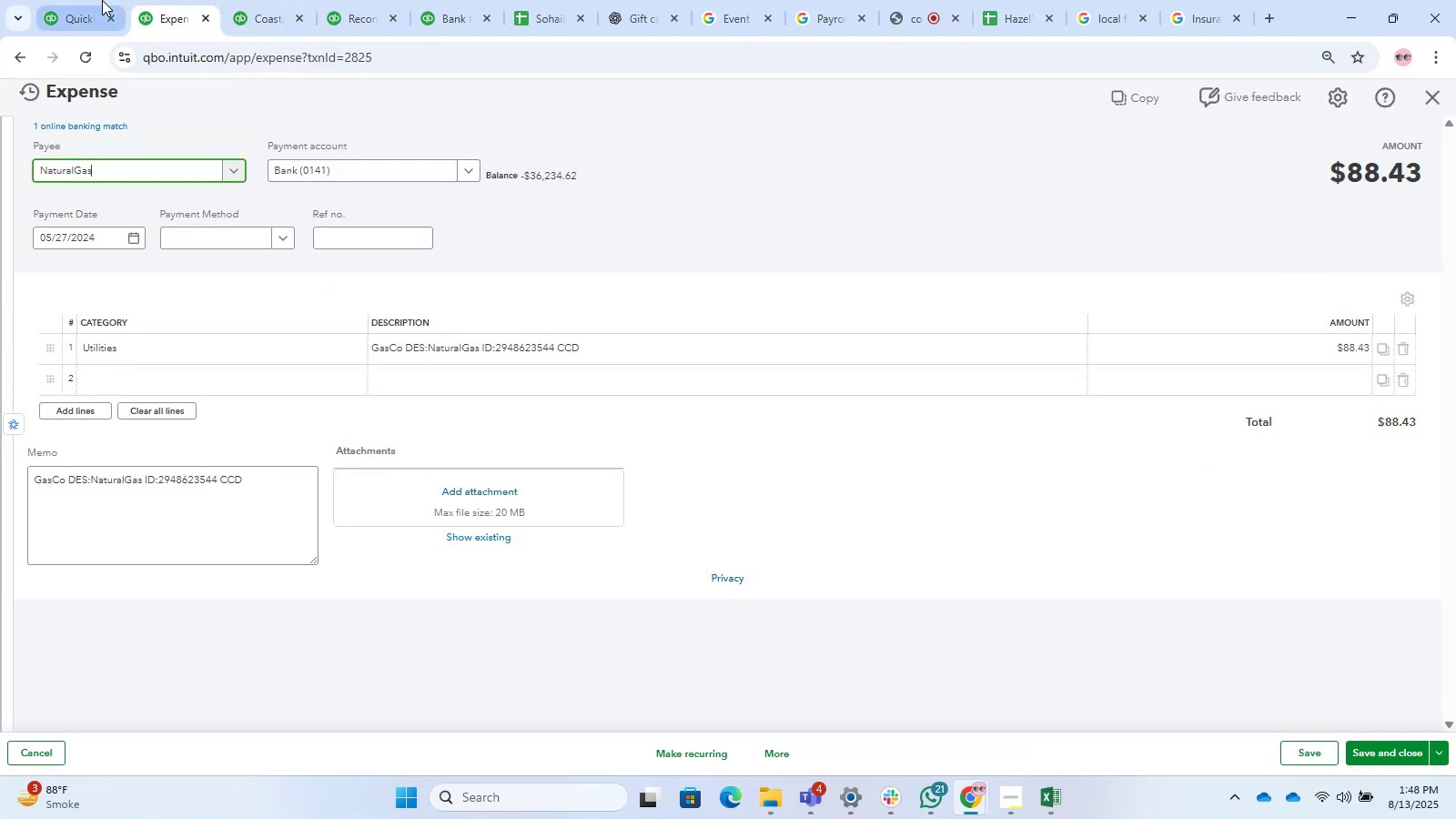 
left_click([102, 0])
 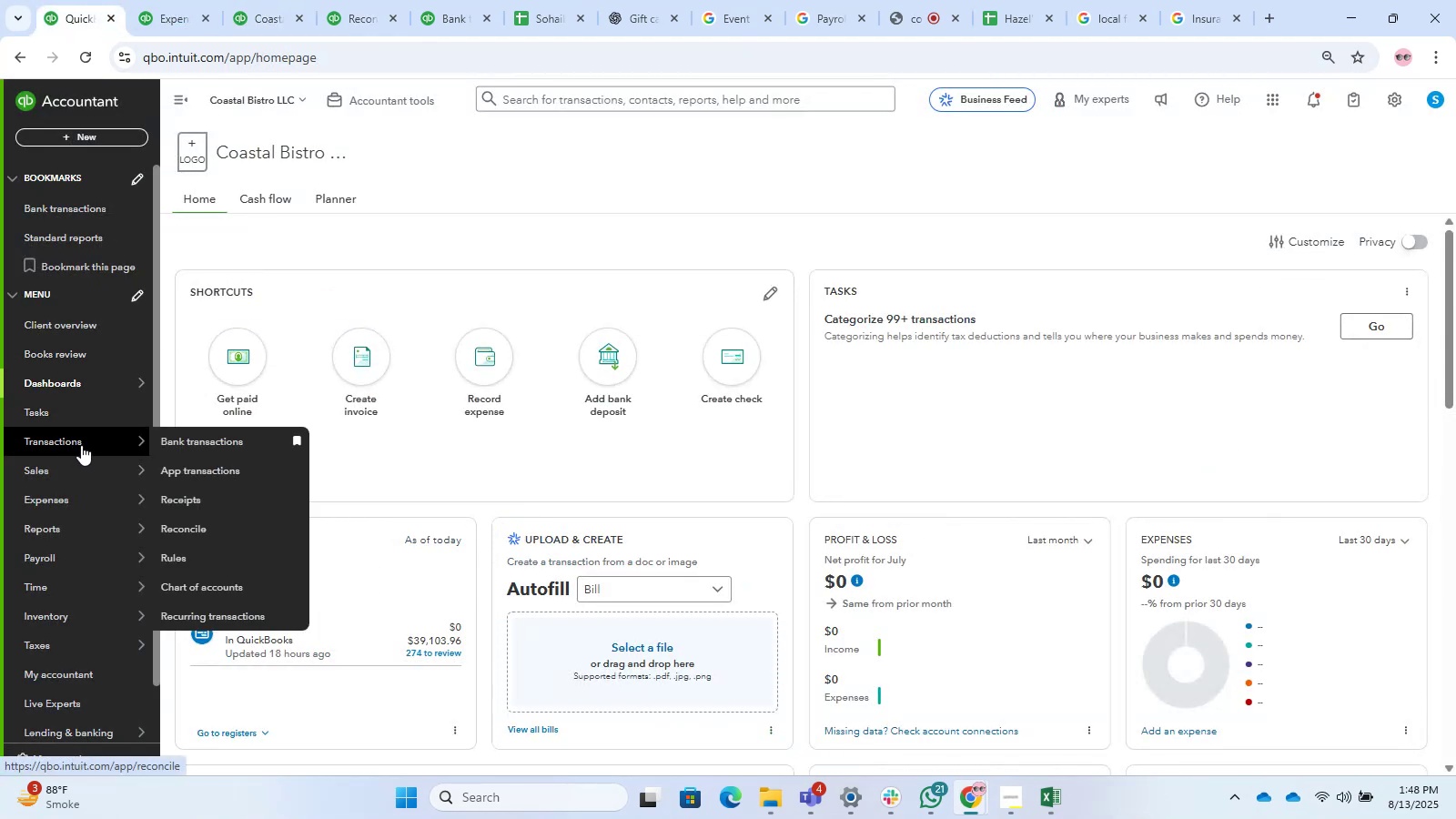 
left_click([205, 434])
 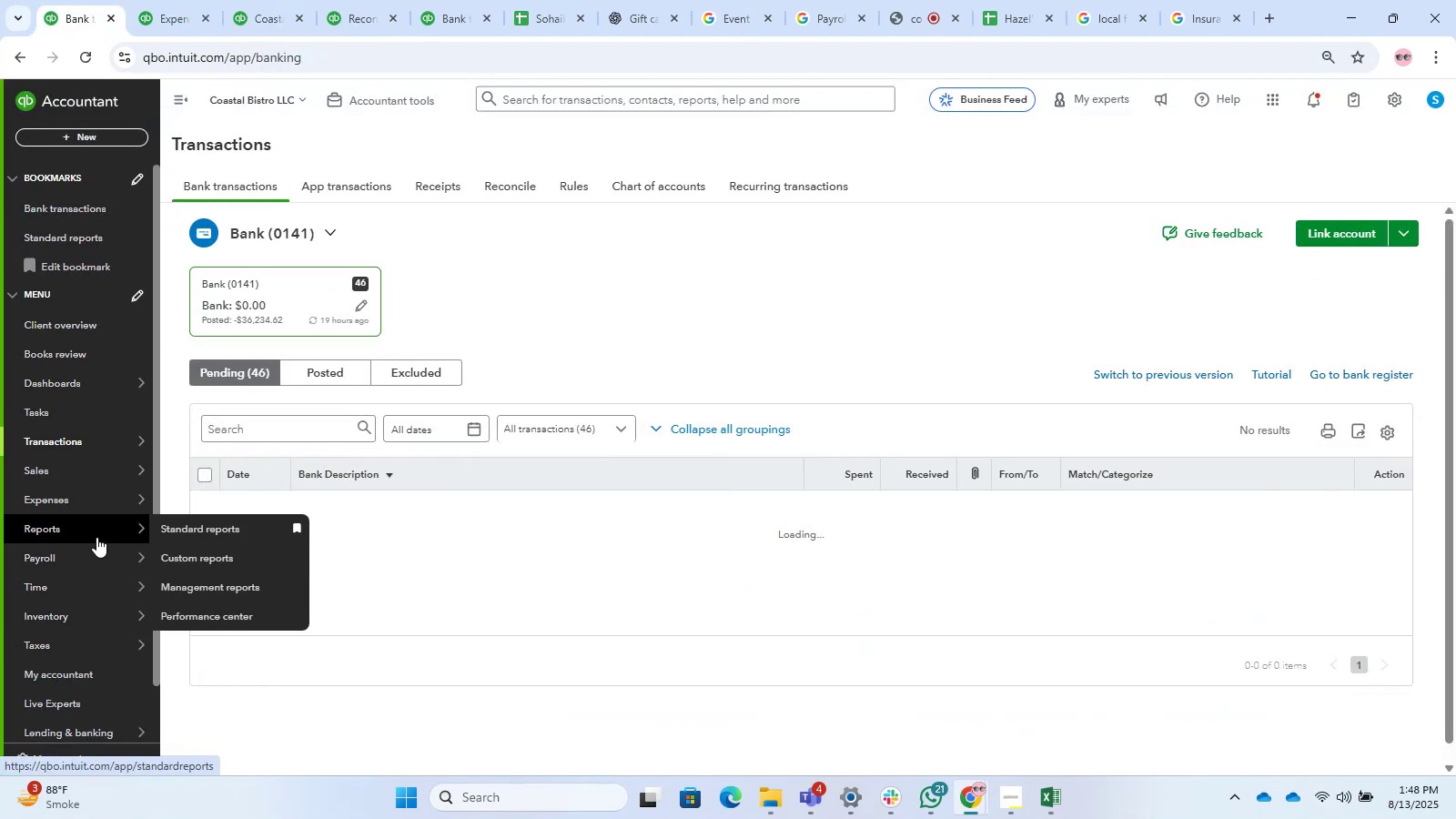 
right_click([188, 536])
 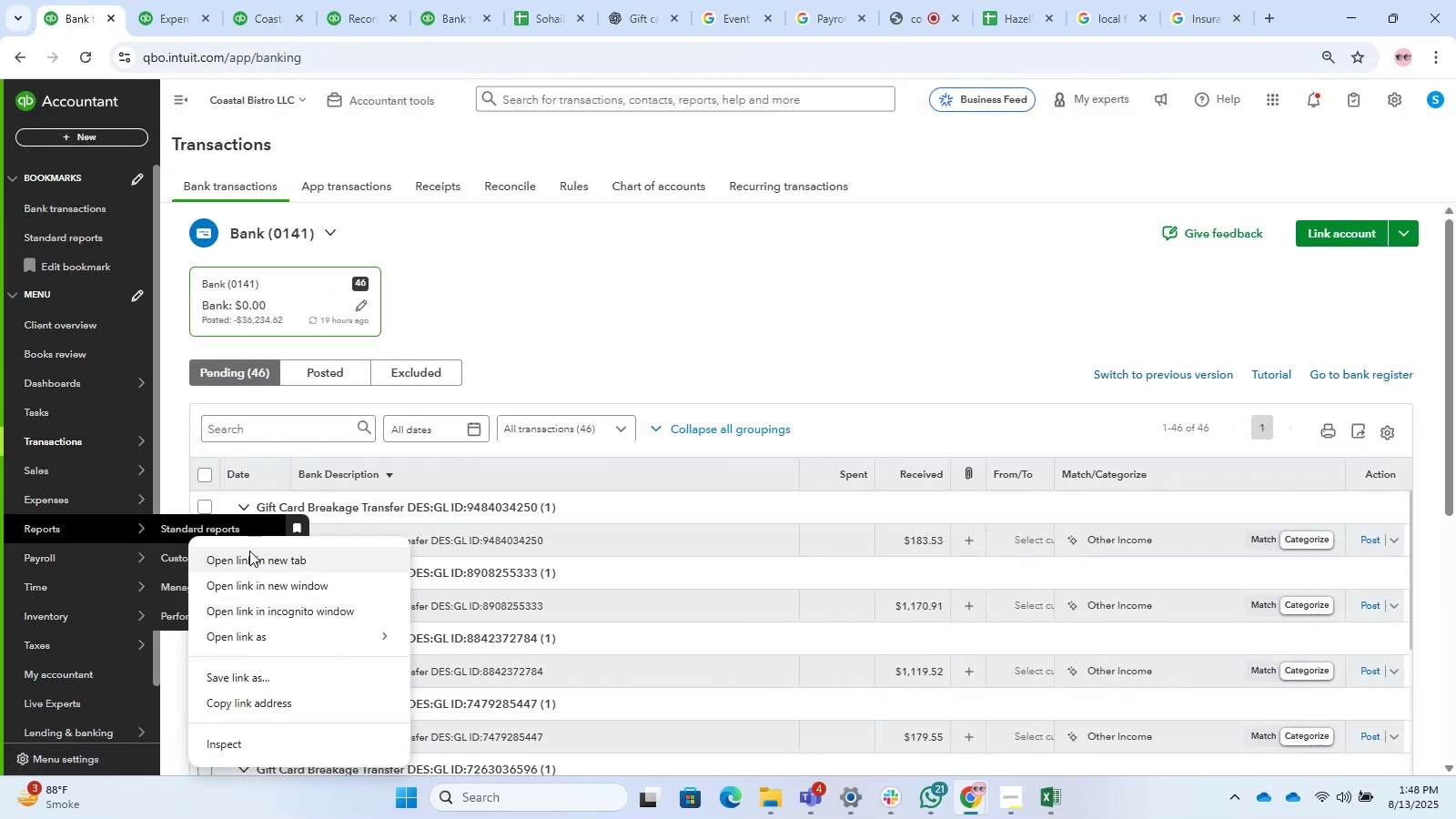 
left_click([248, 556])
 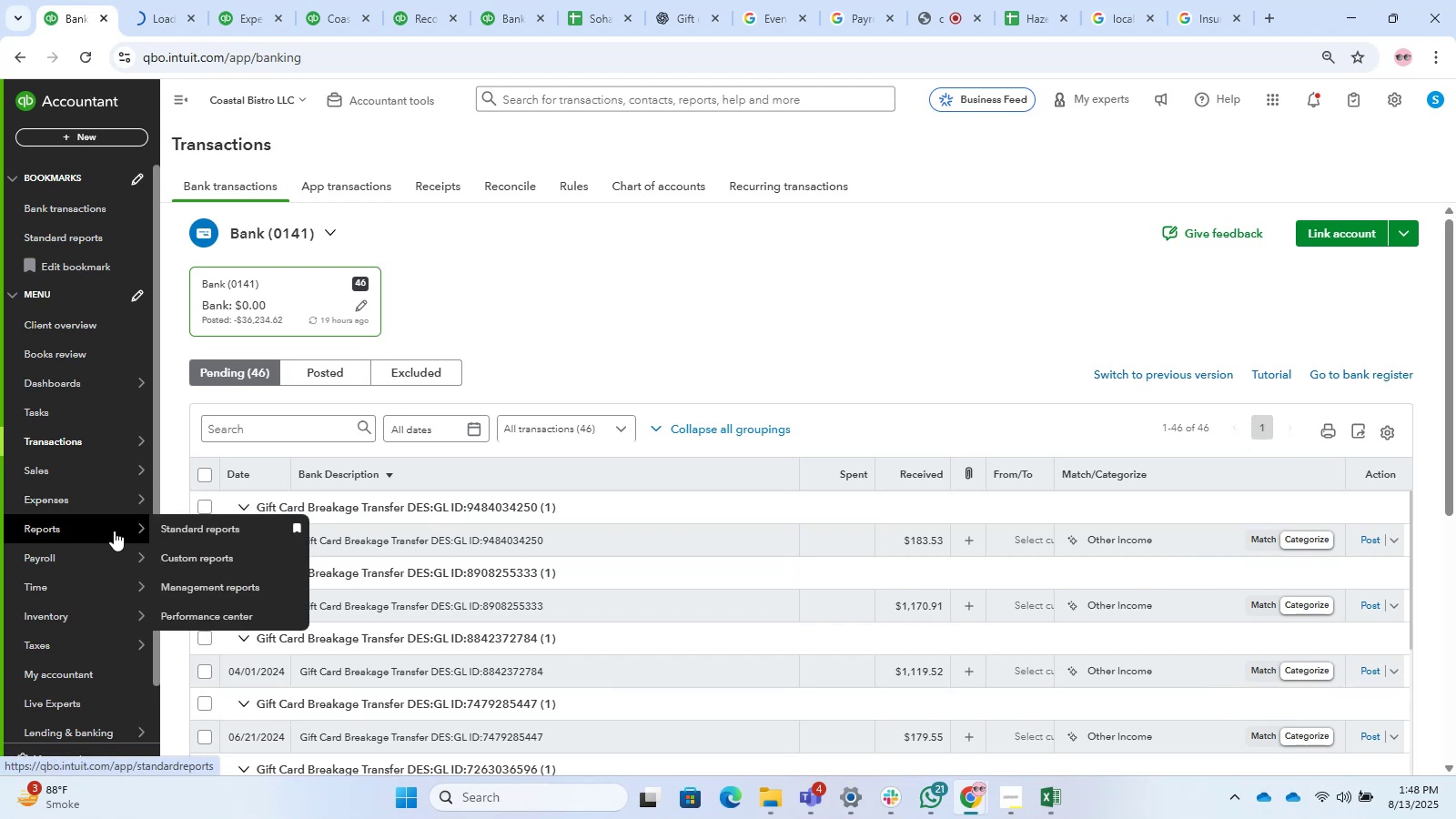 
right_click([207, 531])
 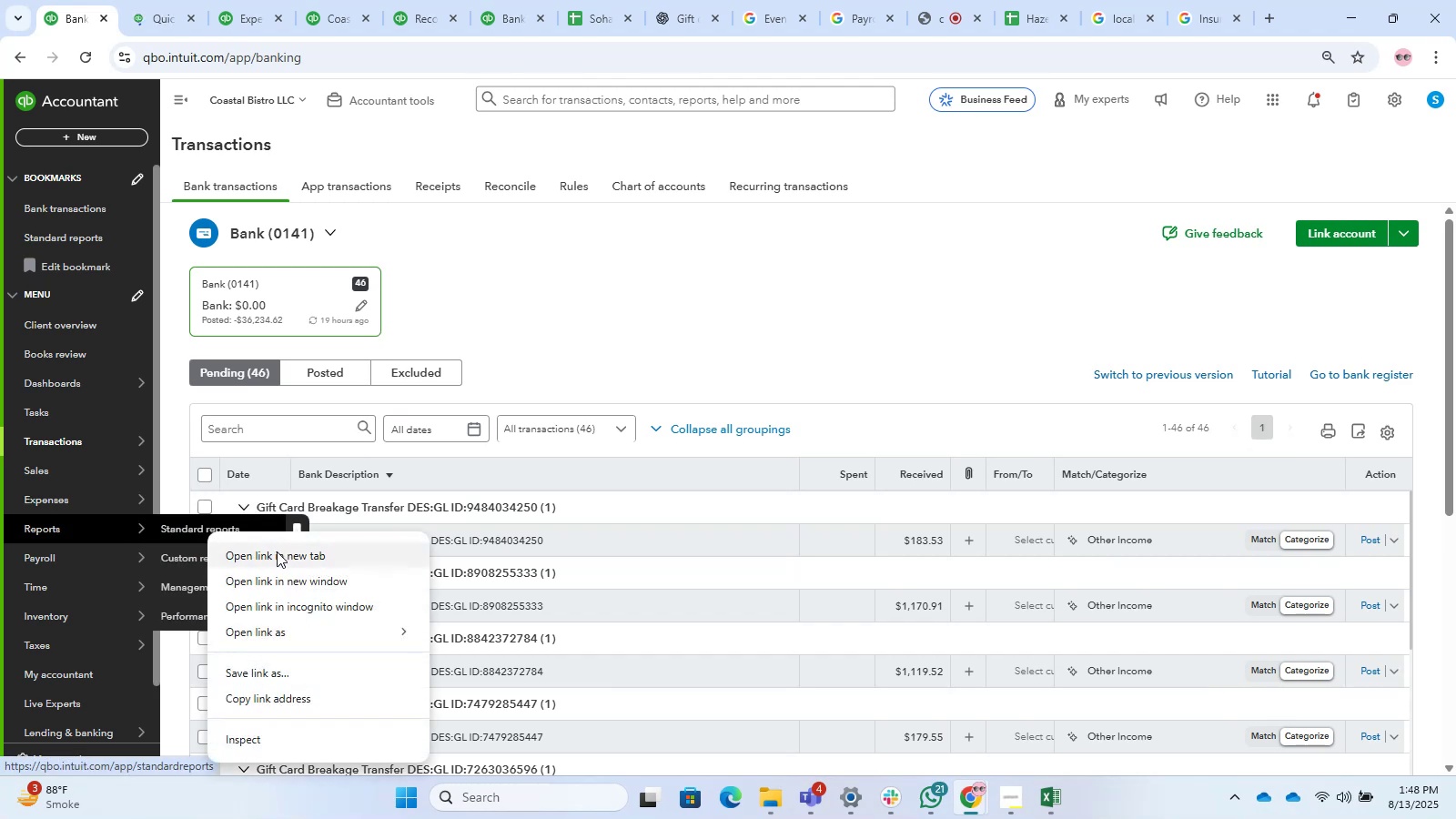 
left_click([276, 551])
 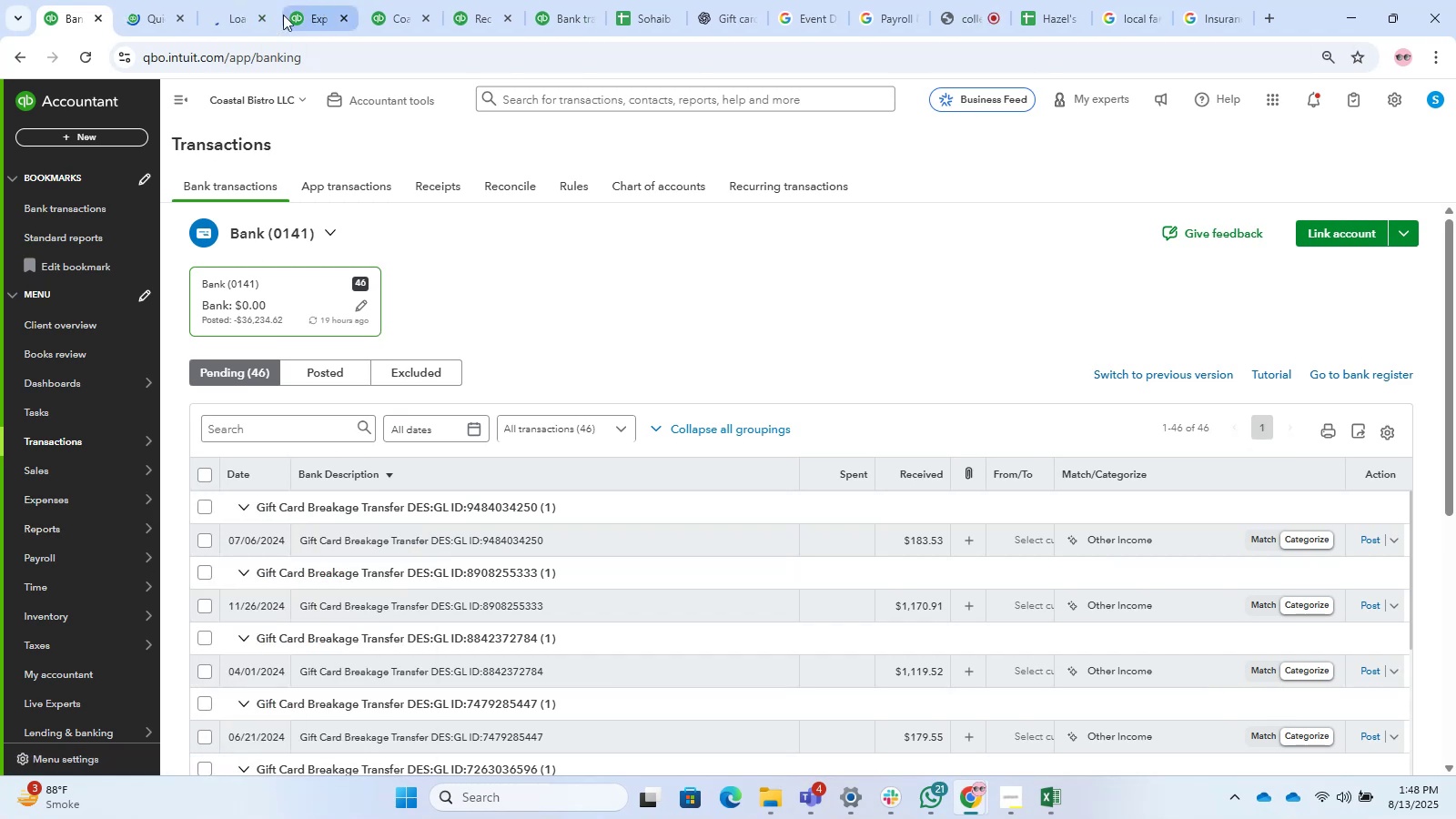 
left_click([246, 1])
 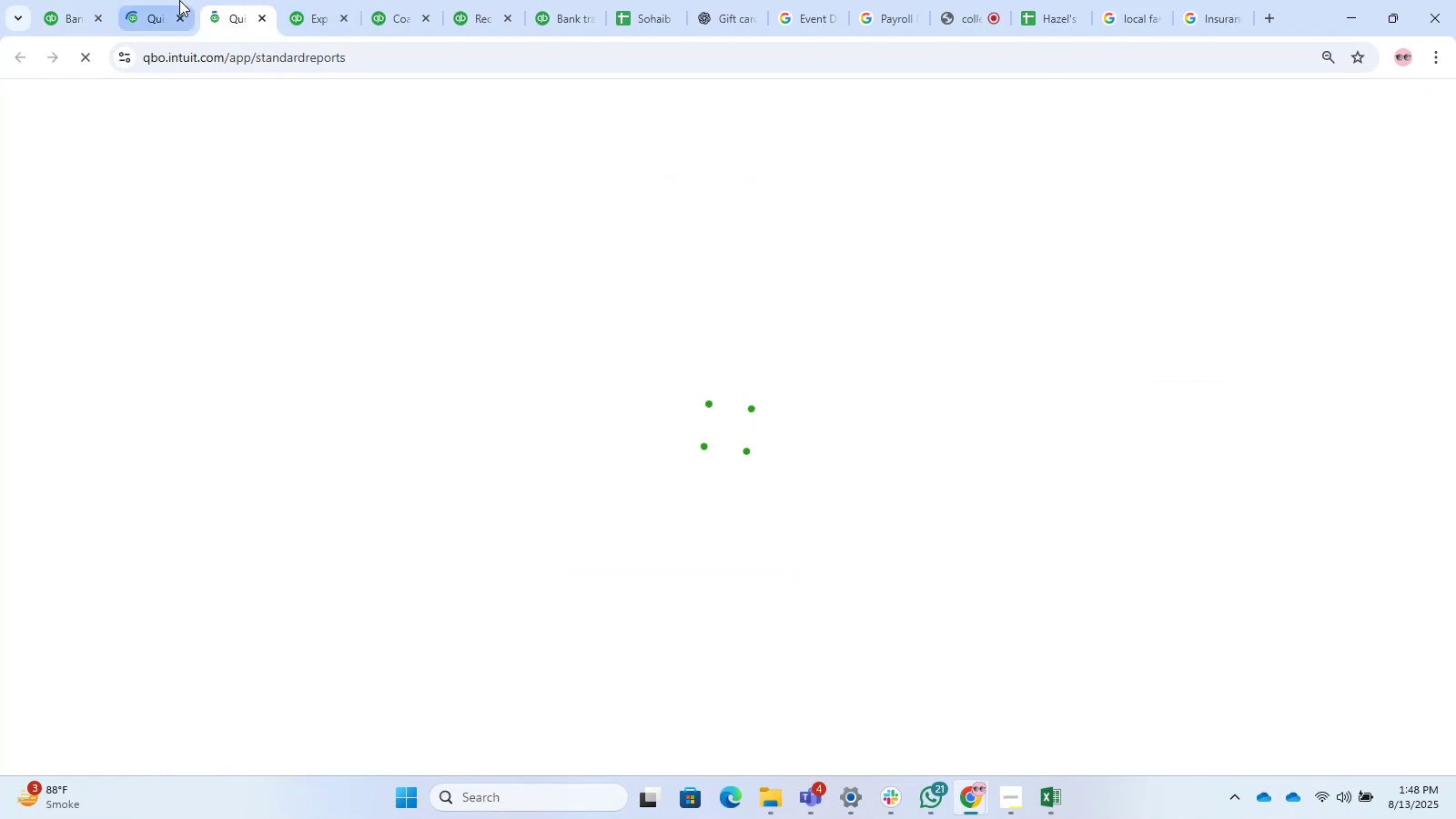 
left_click([175, 0])
 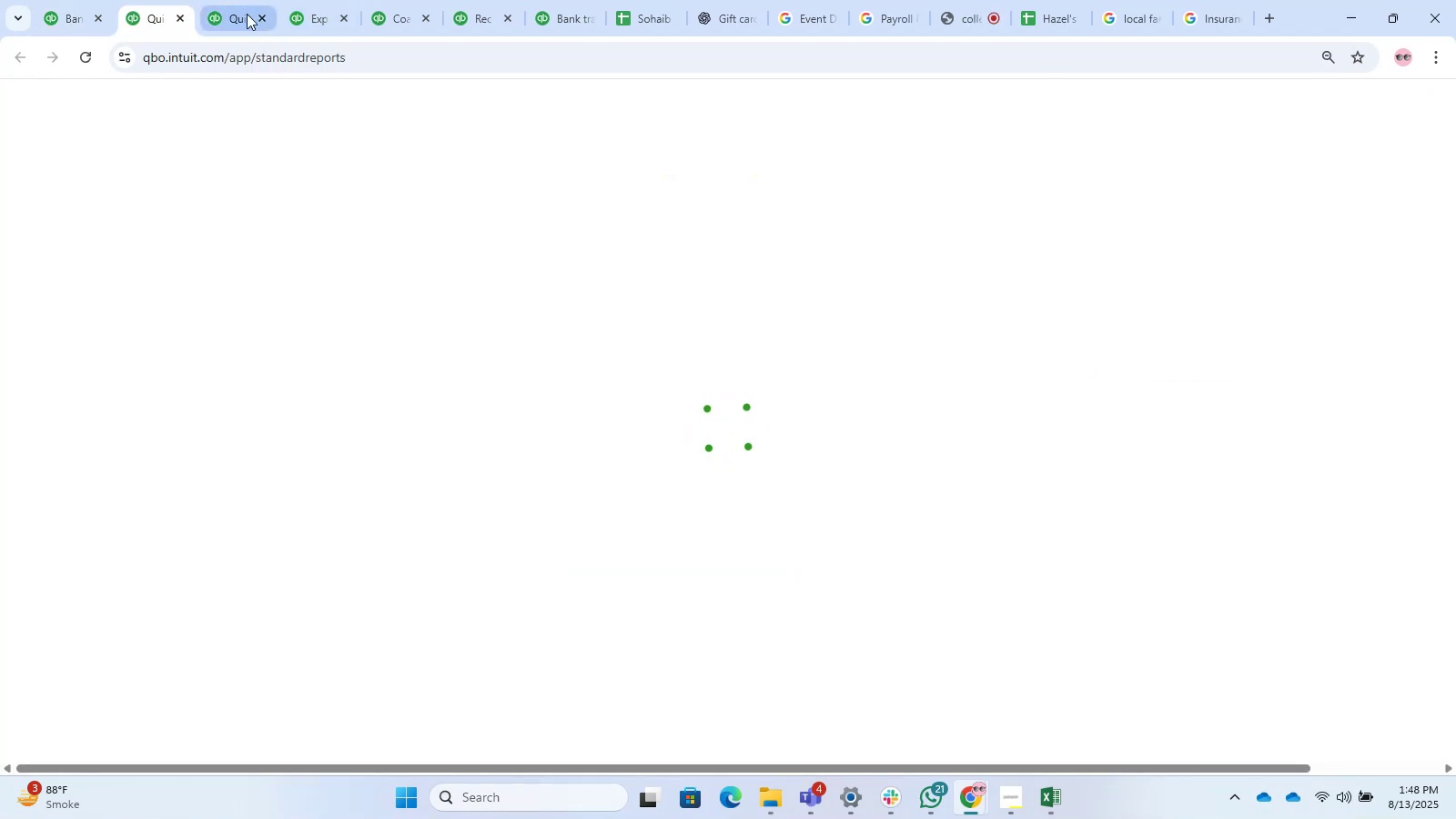 
left_click([254, 15])
 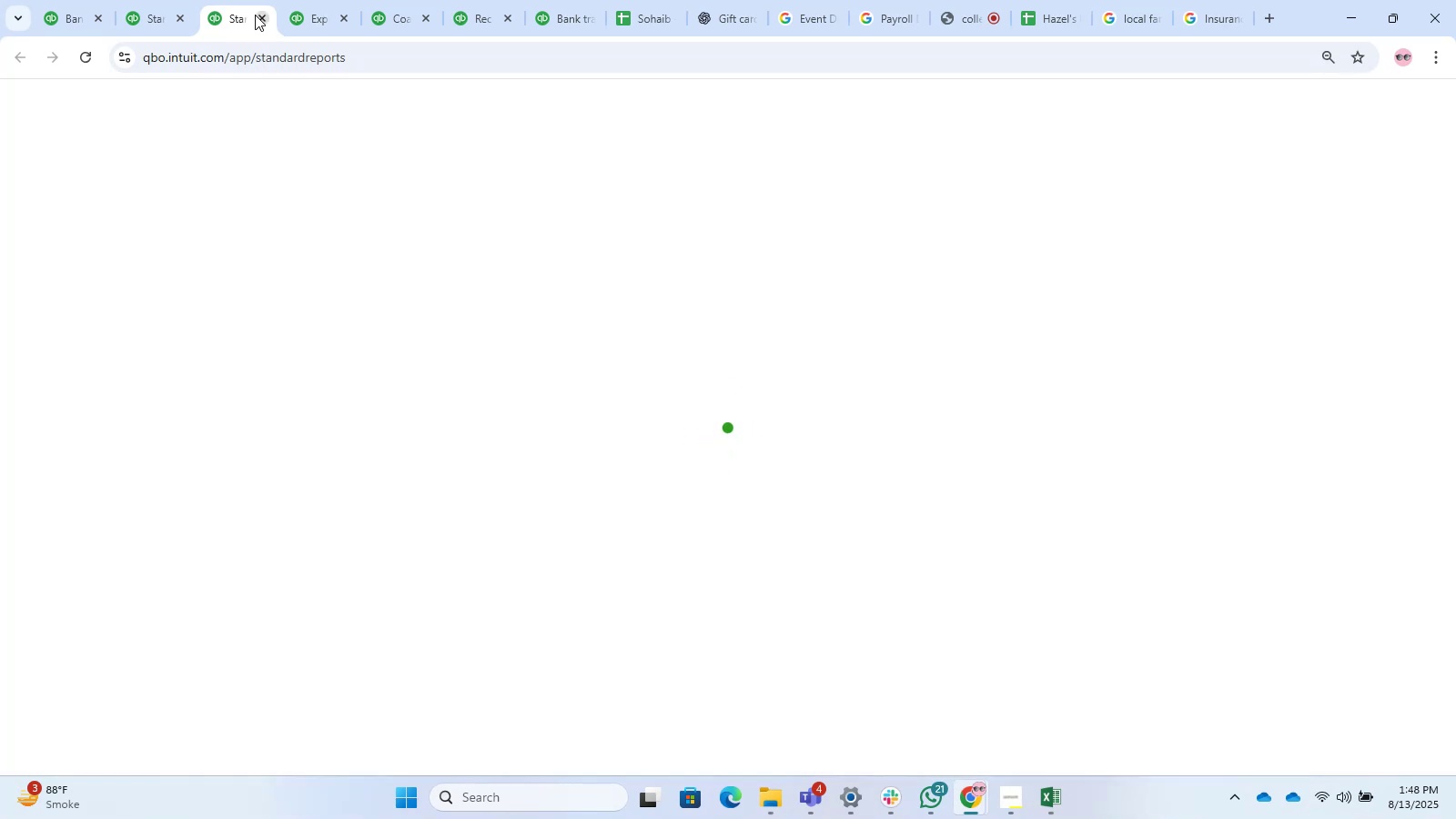 
left_click([260, 12])
 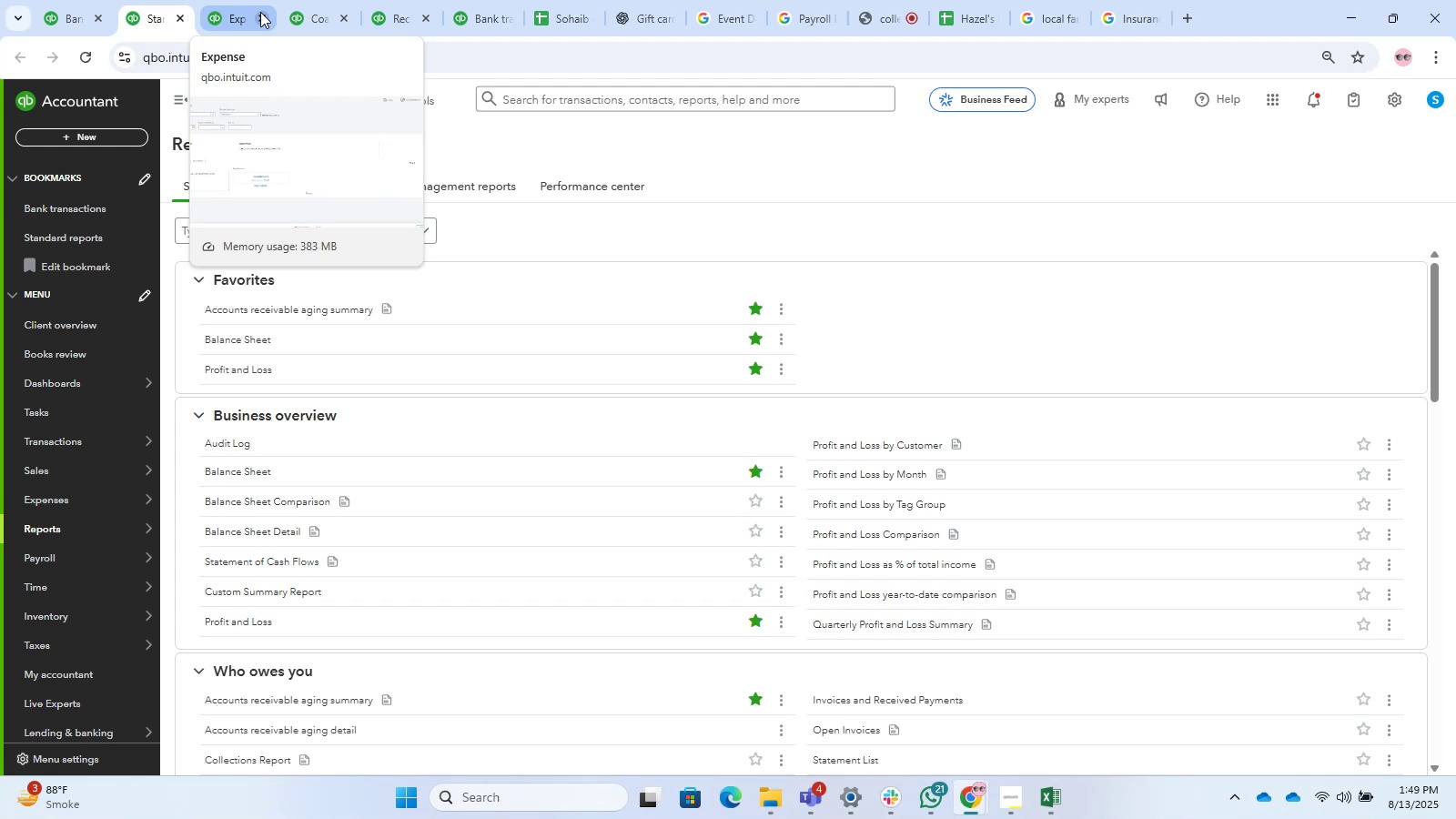 
wait(57.3)
 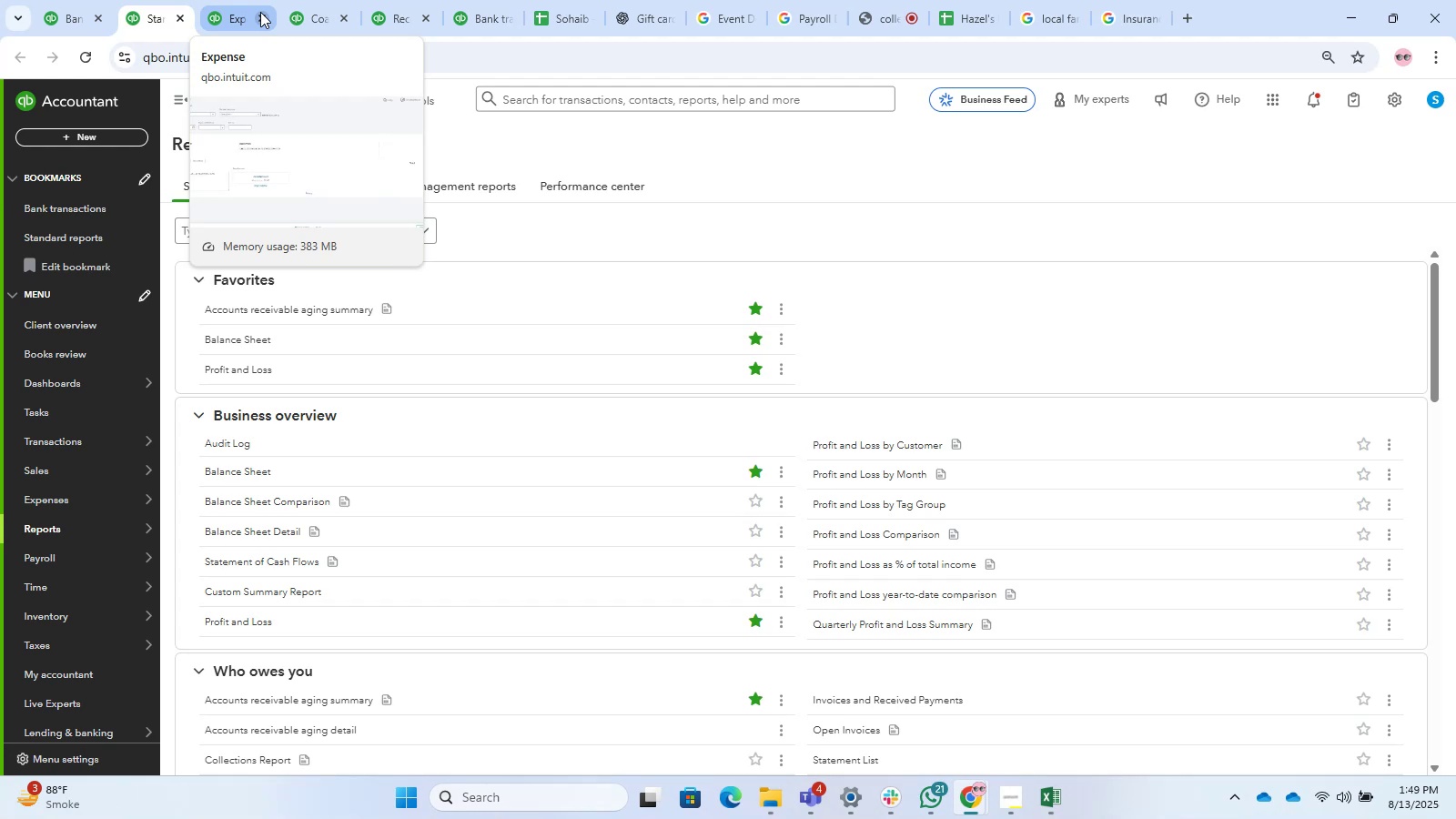 
left_click([345, 0])
 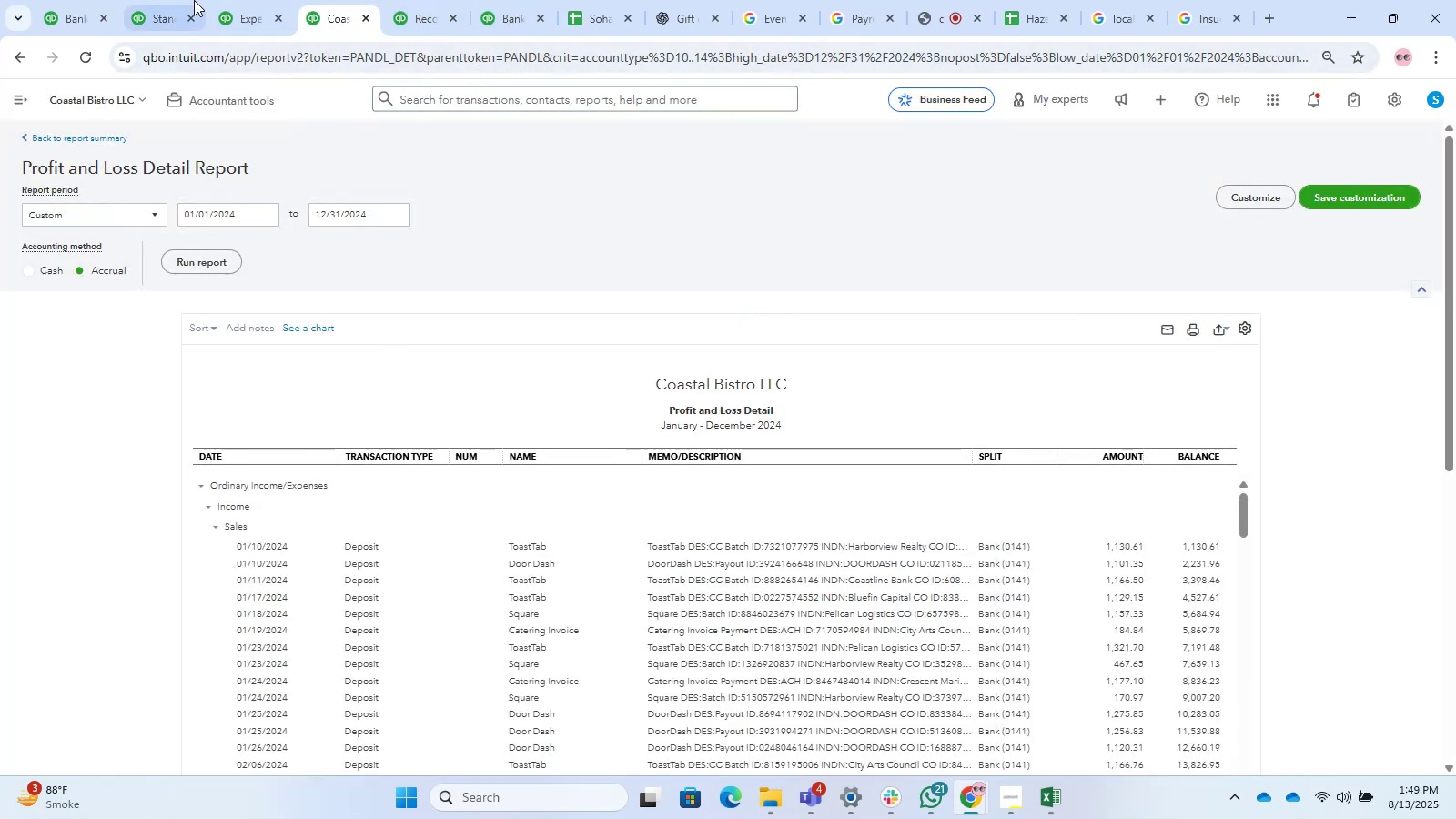 
left_click([173, 0])
 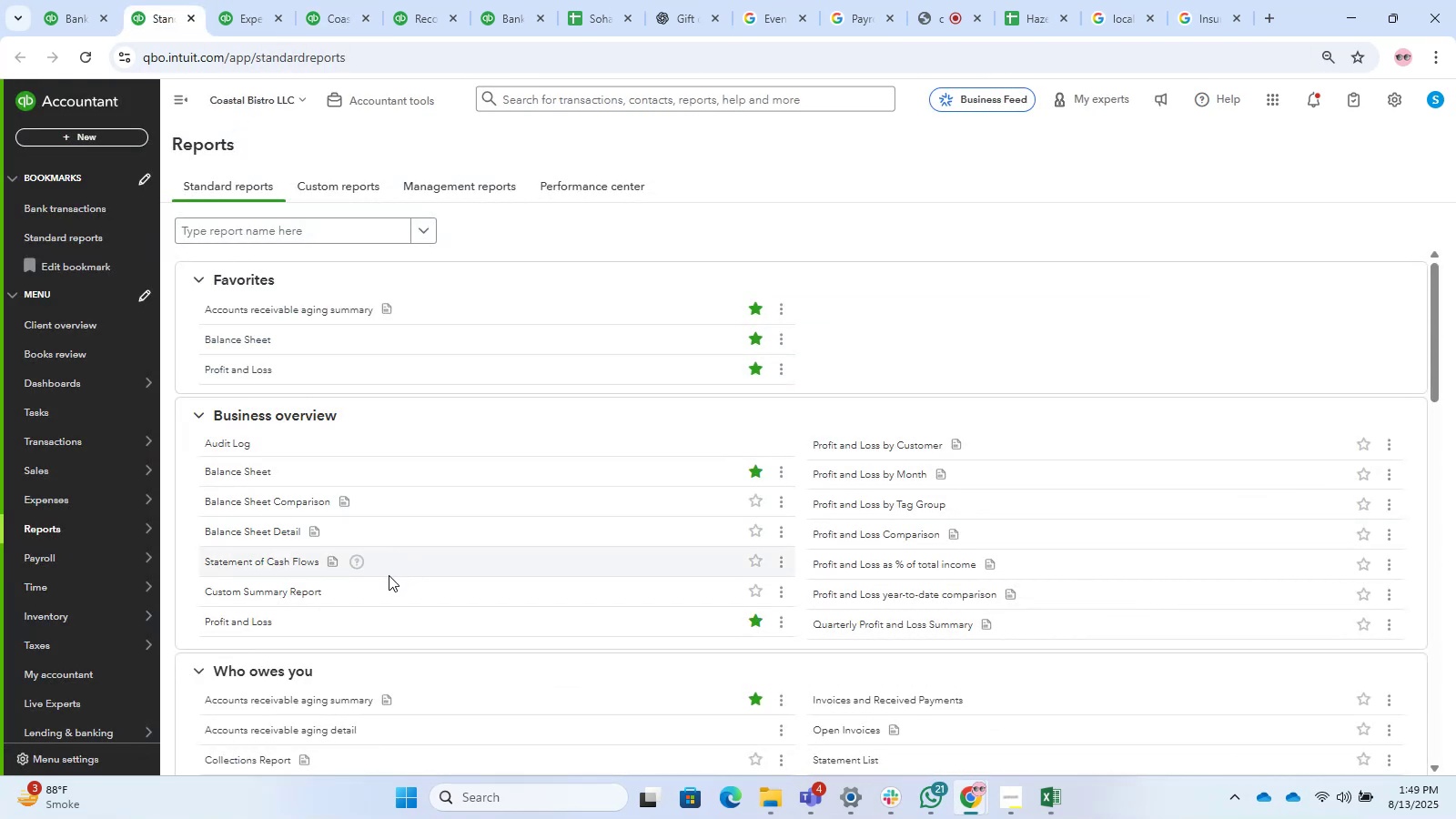 
wait(6.42)
 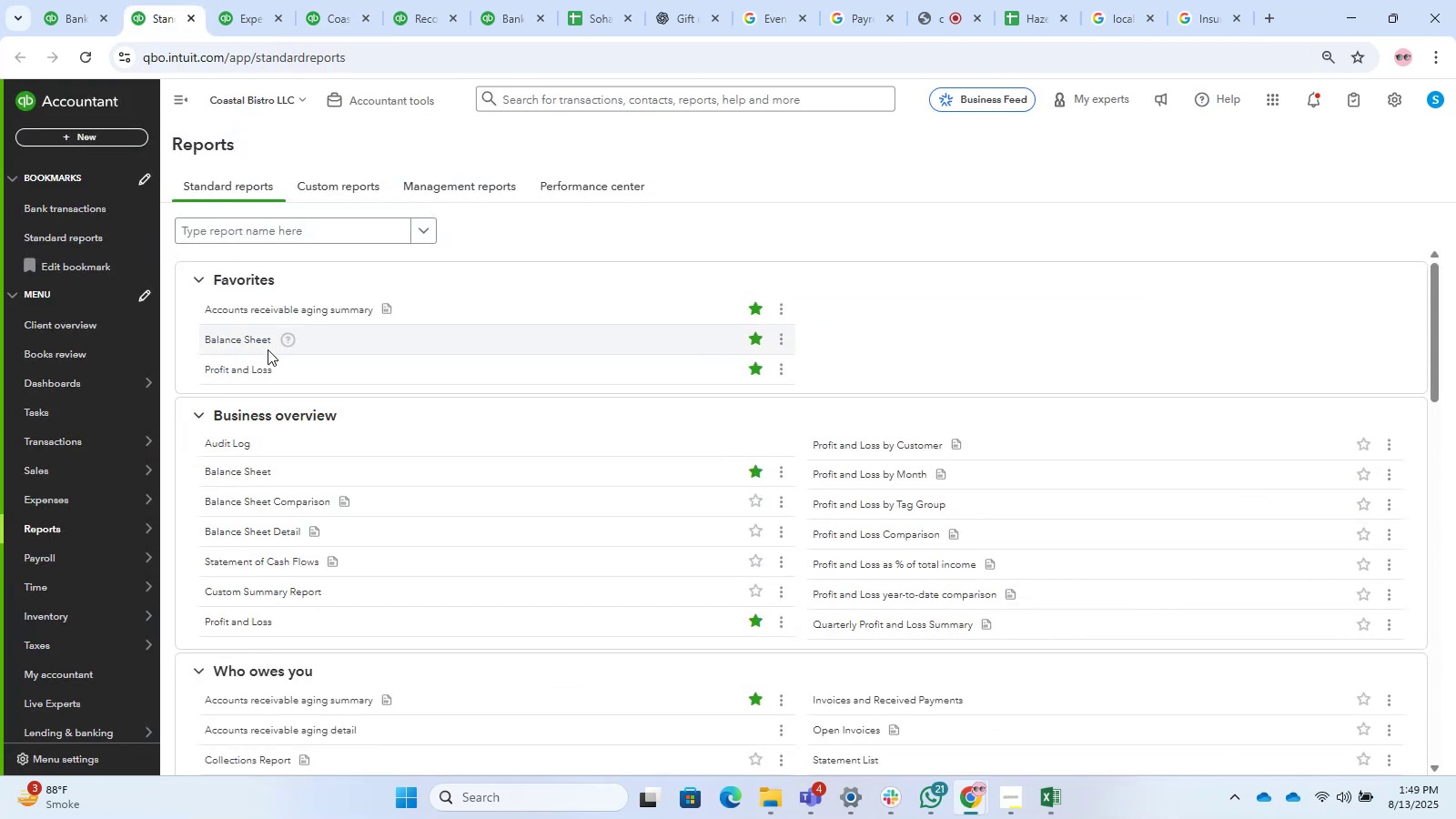 
scroll: coordinate [604, 543], scroll_direction: down, amount: 5.0
 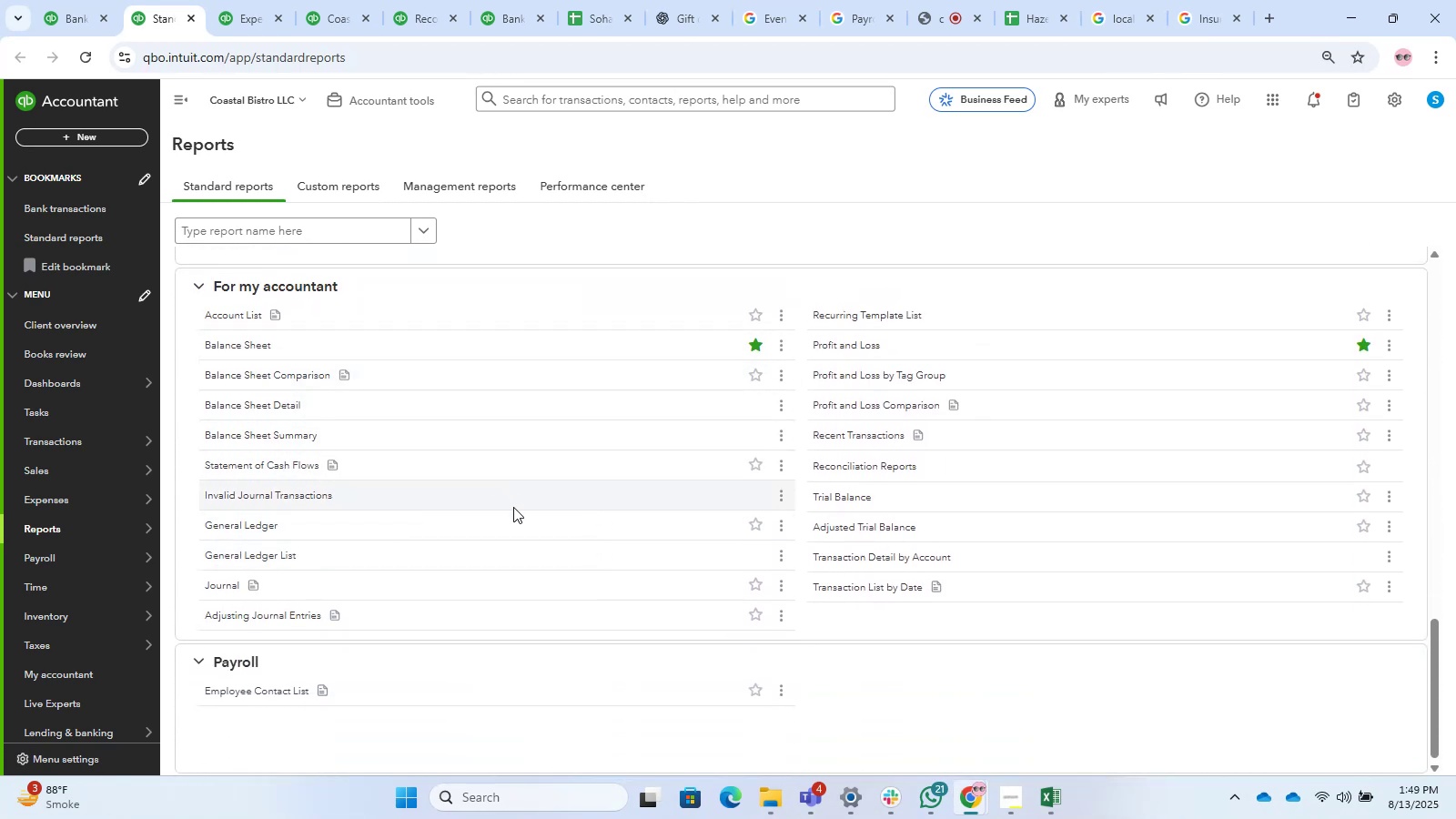 
wait(6.24)
 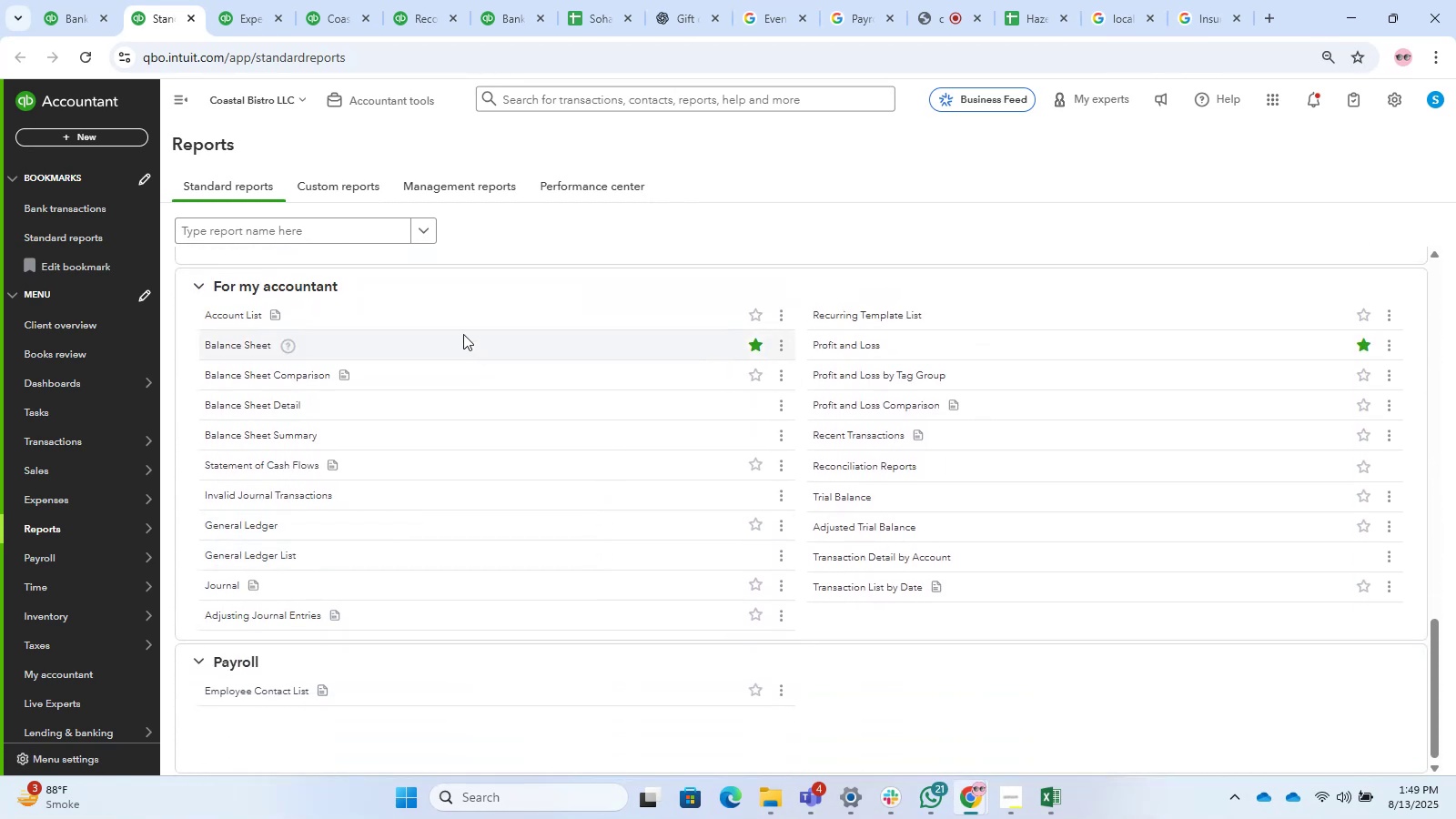 
scroll: coordinate [430, 601], scroll_direction: down, amount: 2.0
 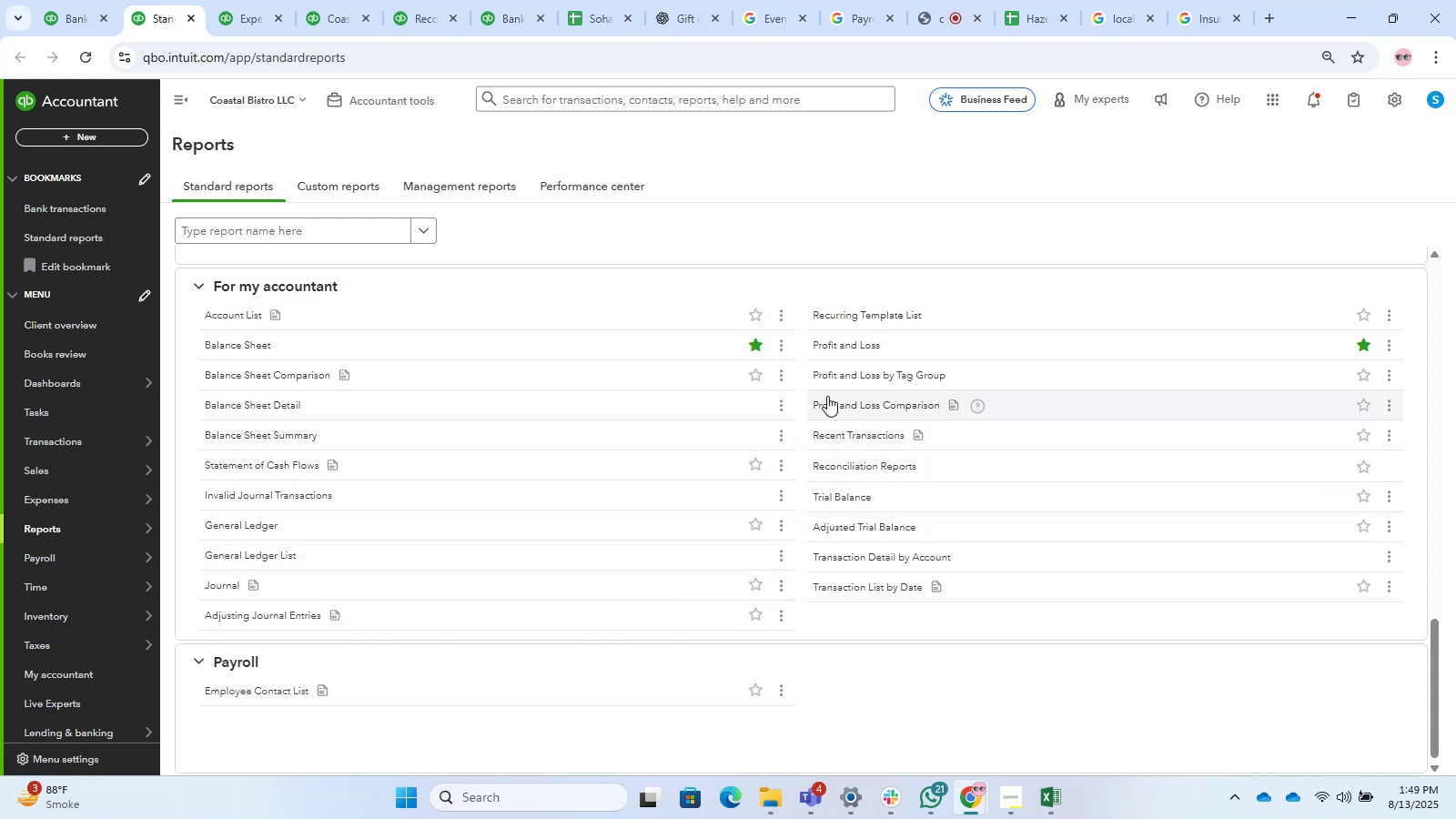 
scroll: coordinate [599, 485], scroll_direction: up, amount: 26.0
 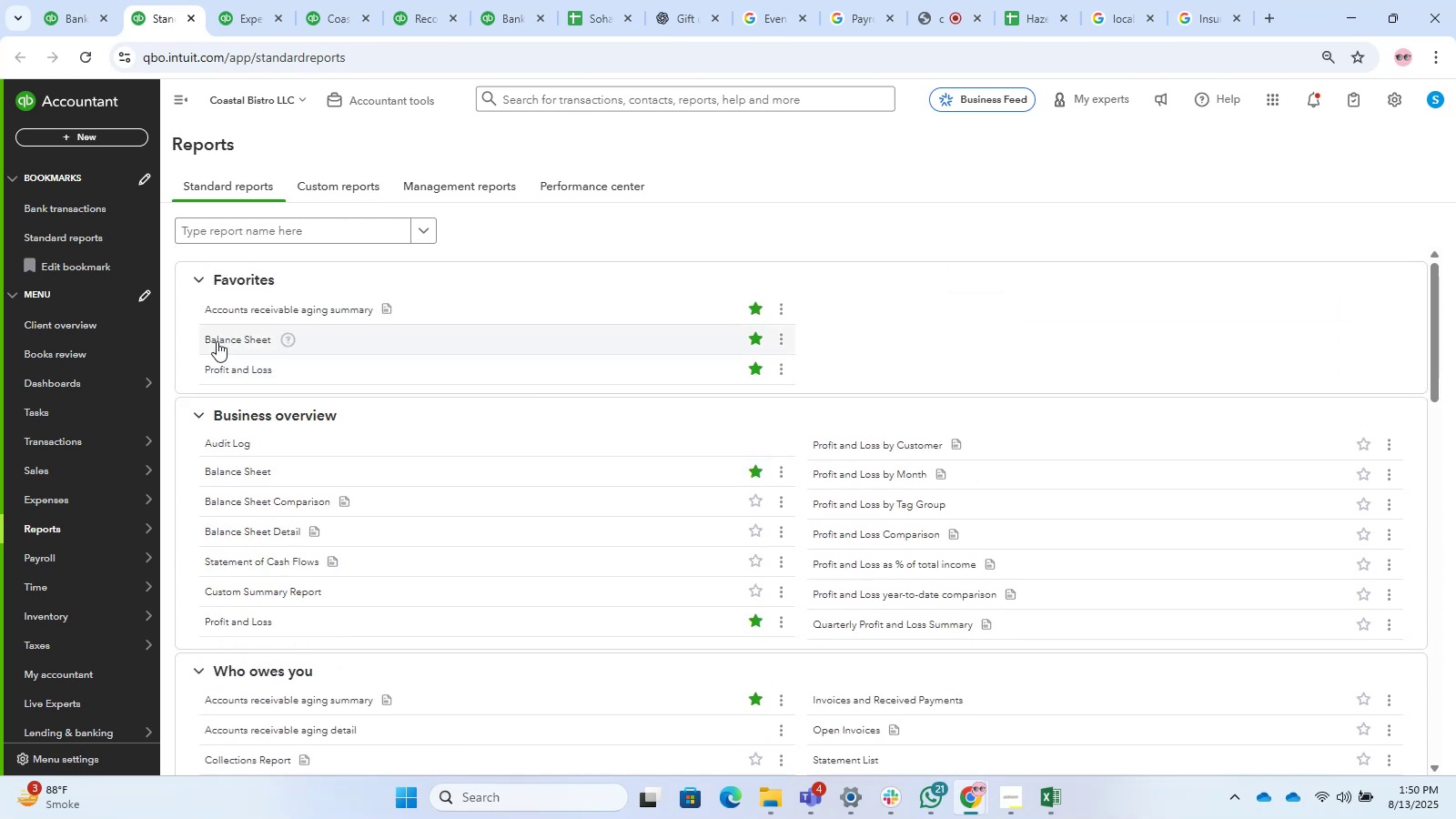 
scroll: coordinate [495, 522], scroll_direction: down, amount: 17.0
 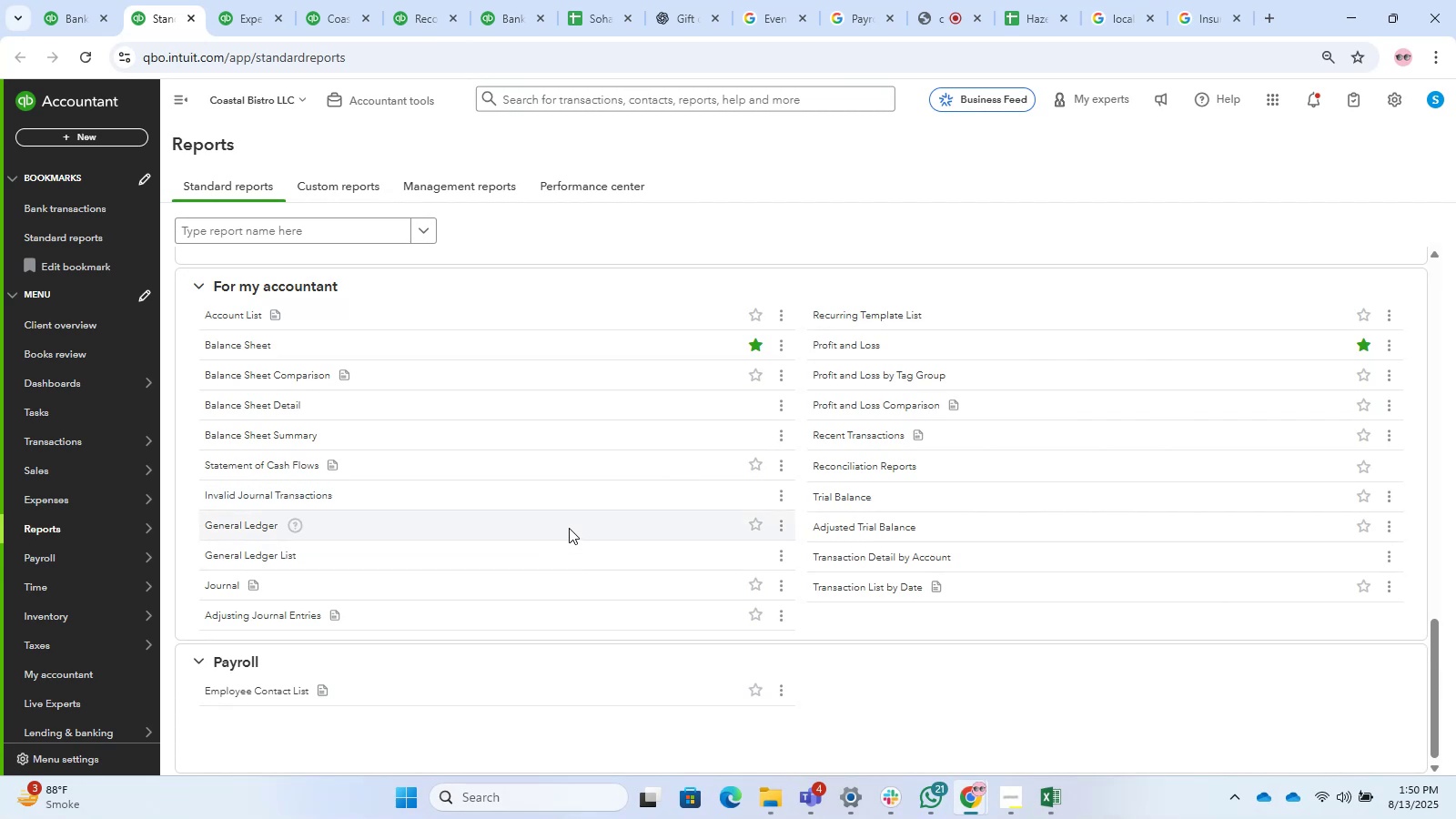 
wait(6.01)
 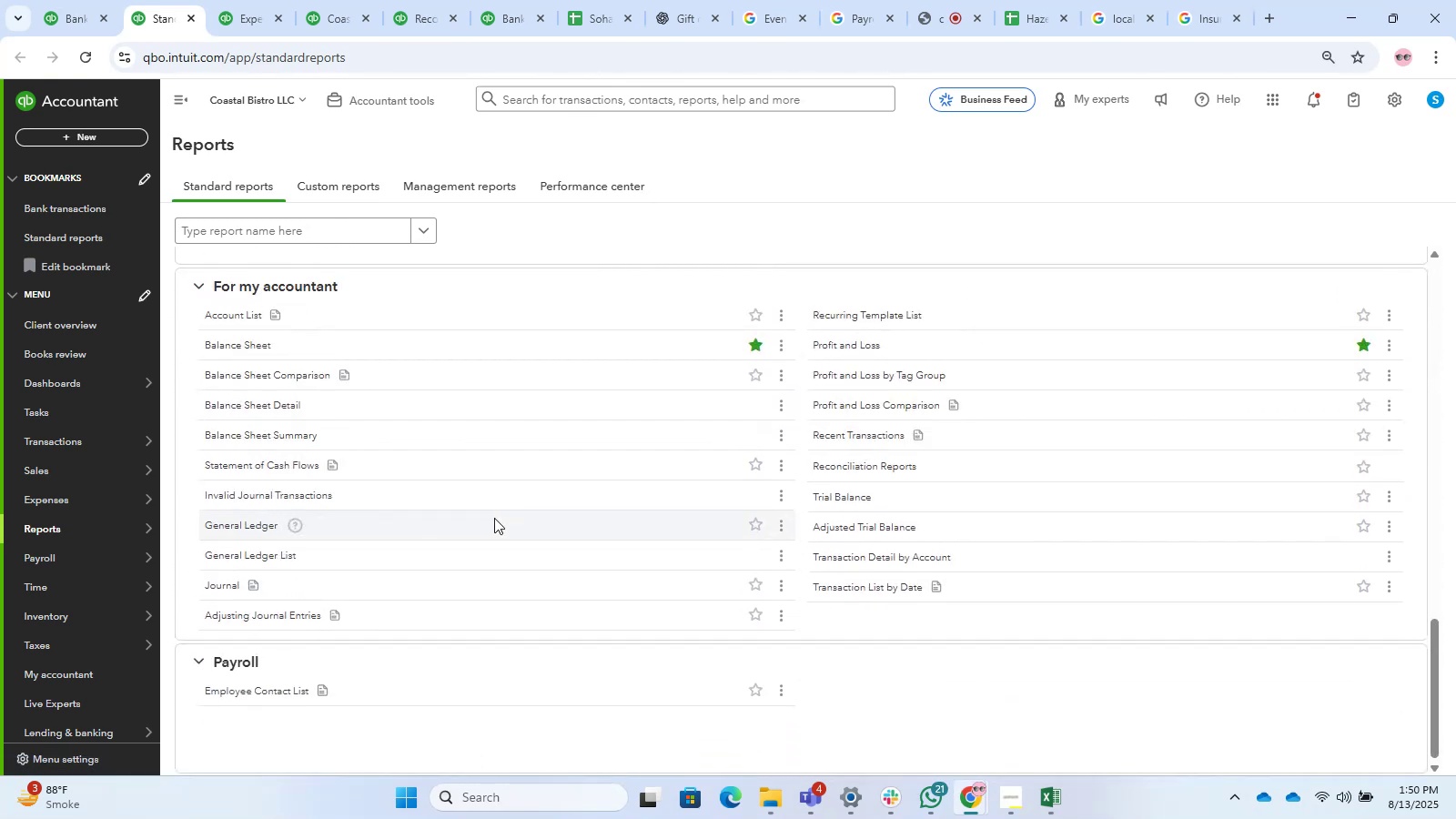 
scroll: coordinate [663, 551], scroll_direction: up, amount: 19.0
 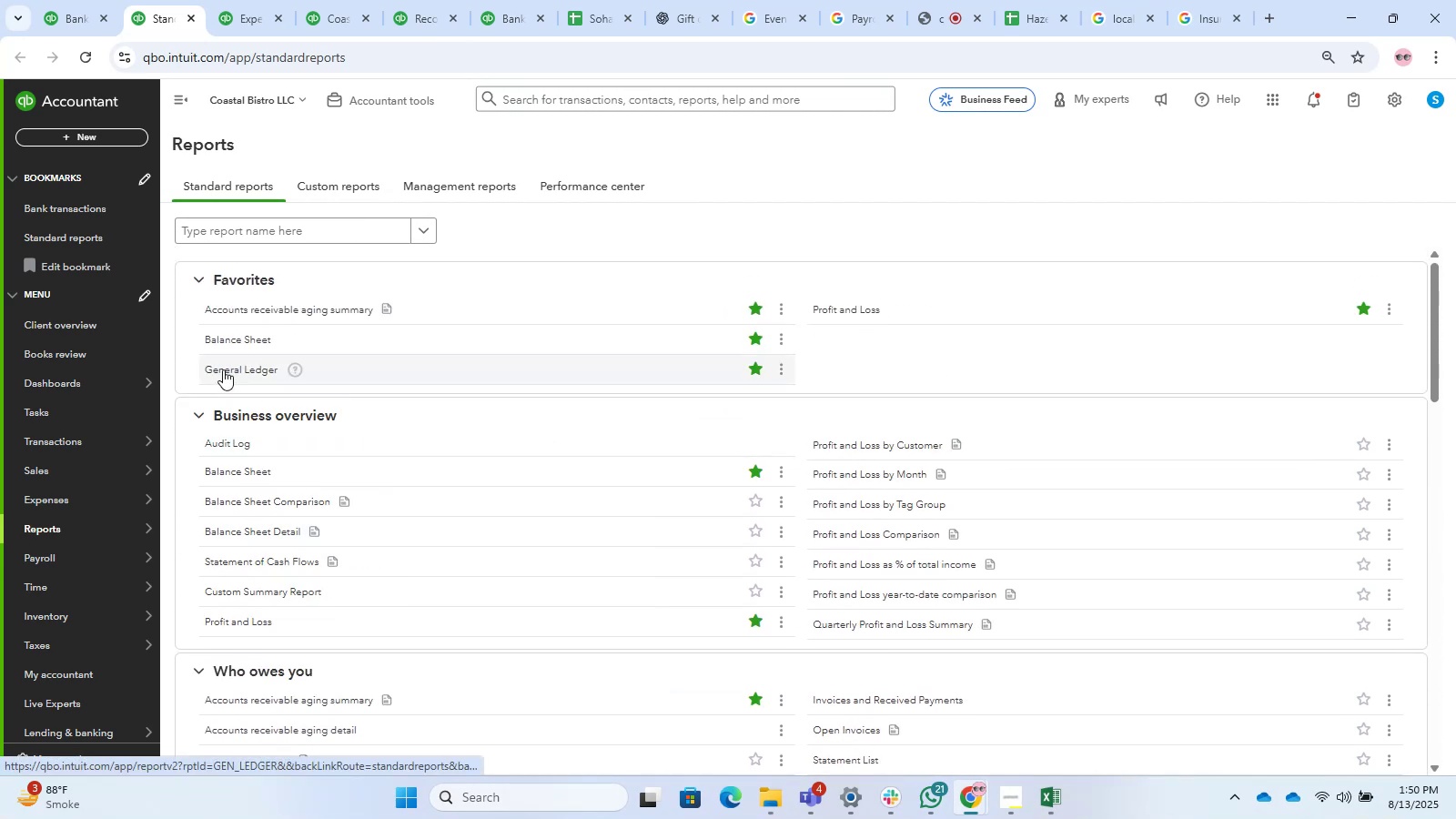 
left_click([223, 369])
 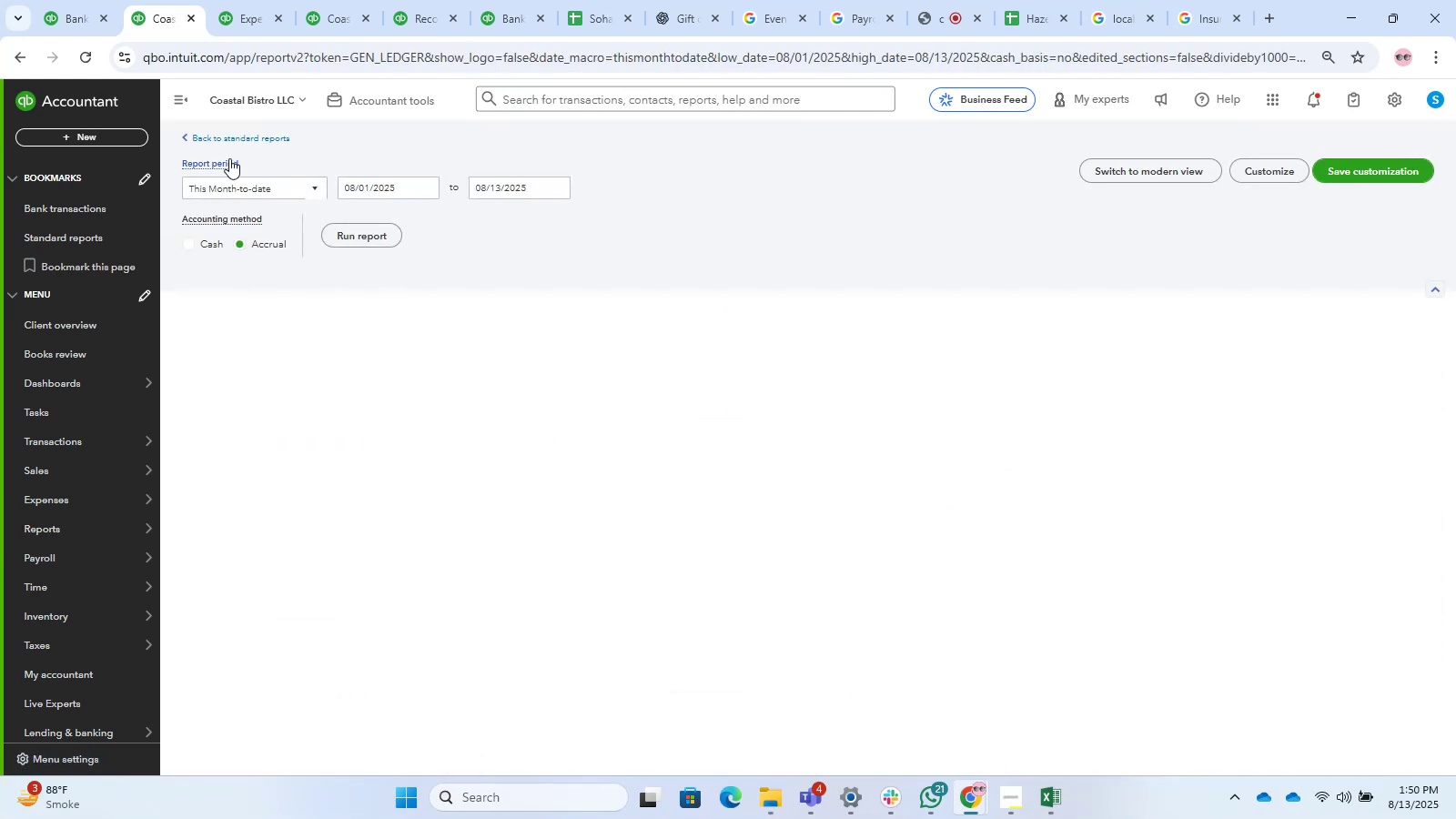 
double_click([246, 186])
 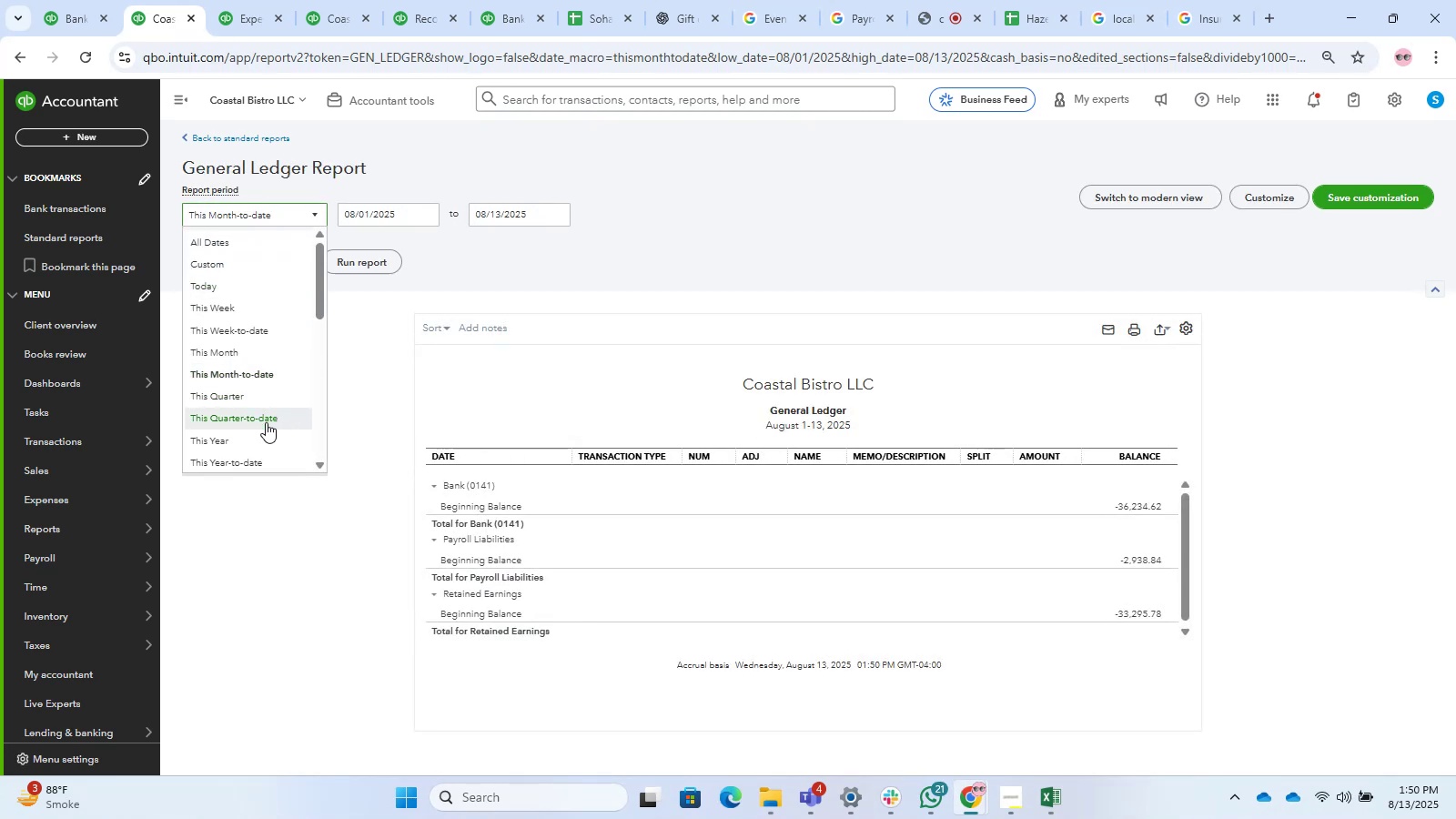 
scroll: coordinate [244, 435], scroll_direction: down, amount: 3.0
 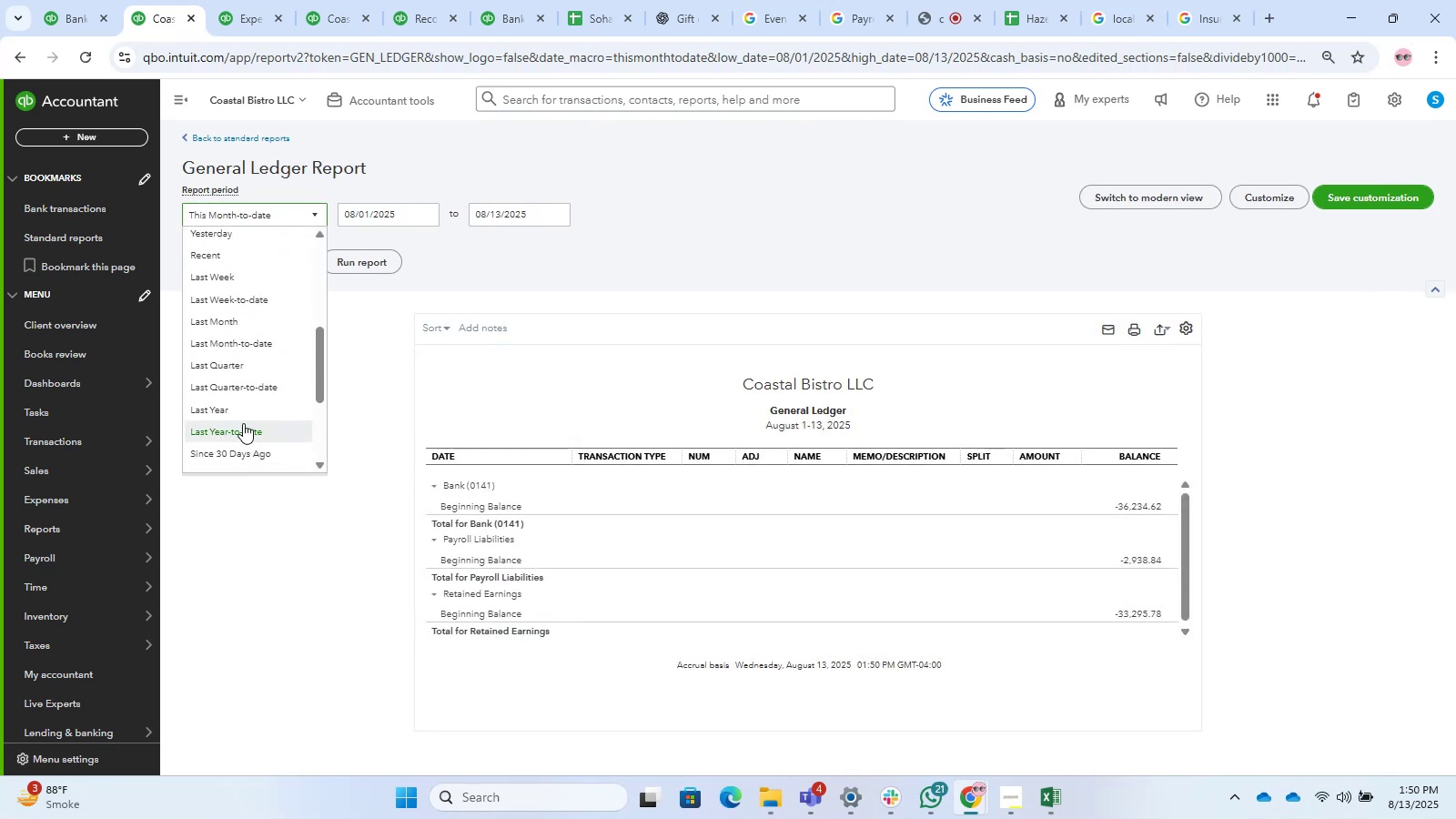 
left_click([242, 416])
 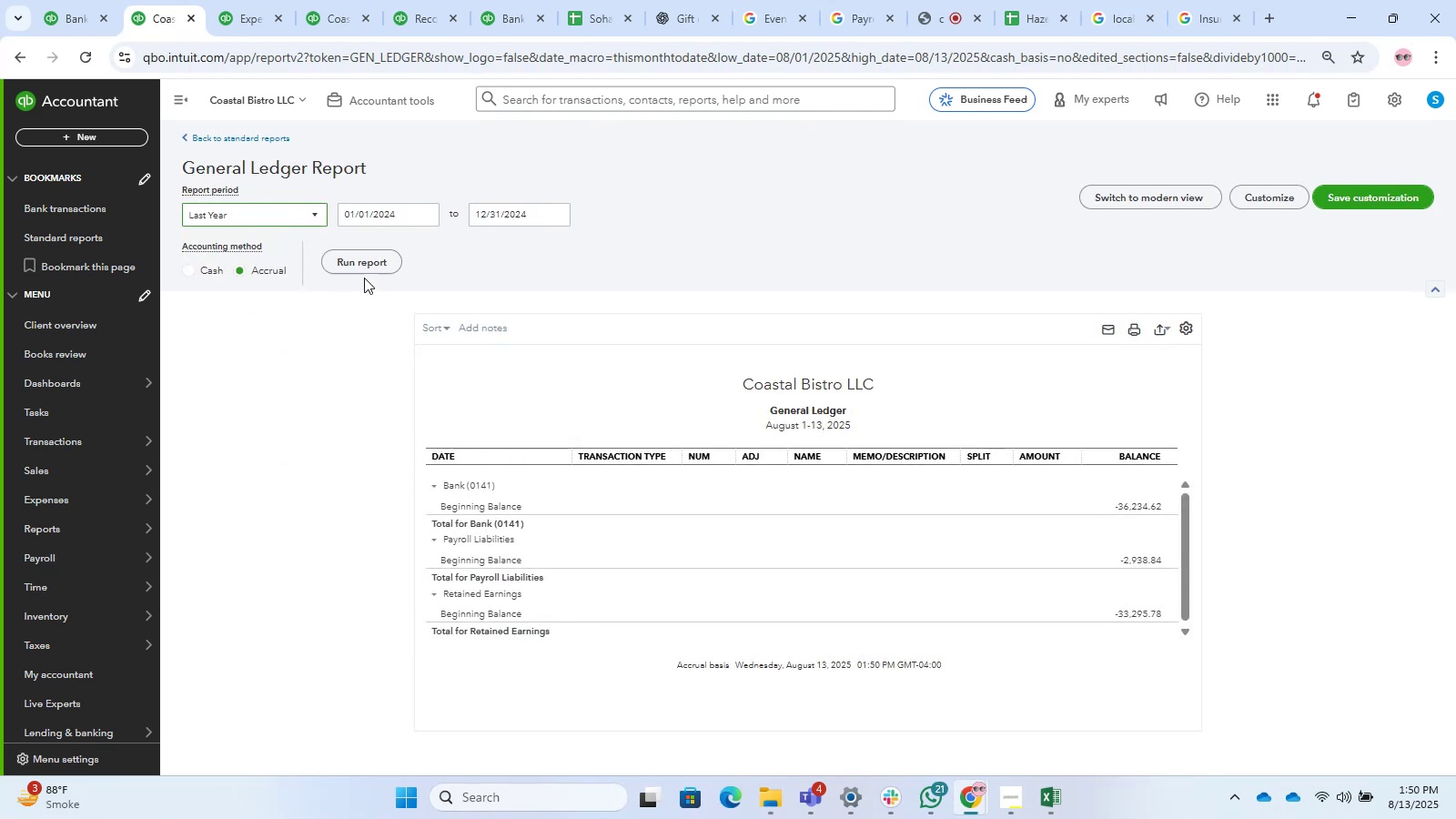 
left_click([360, 268])
 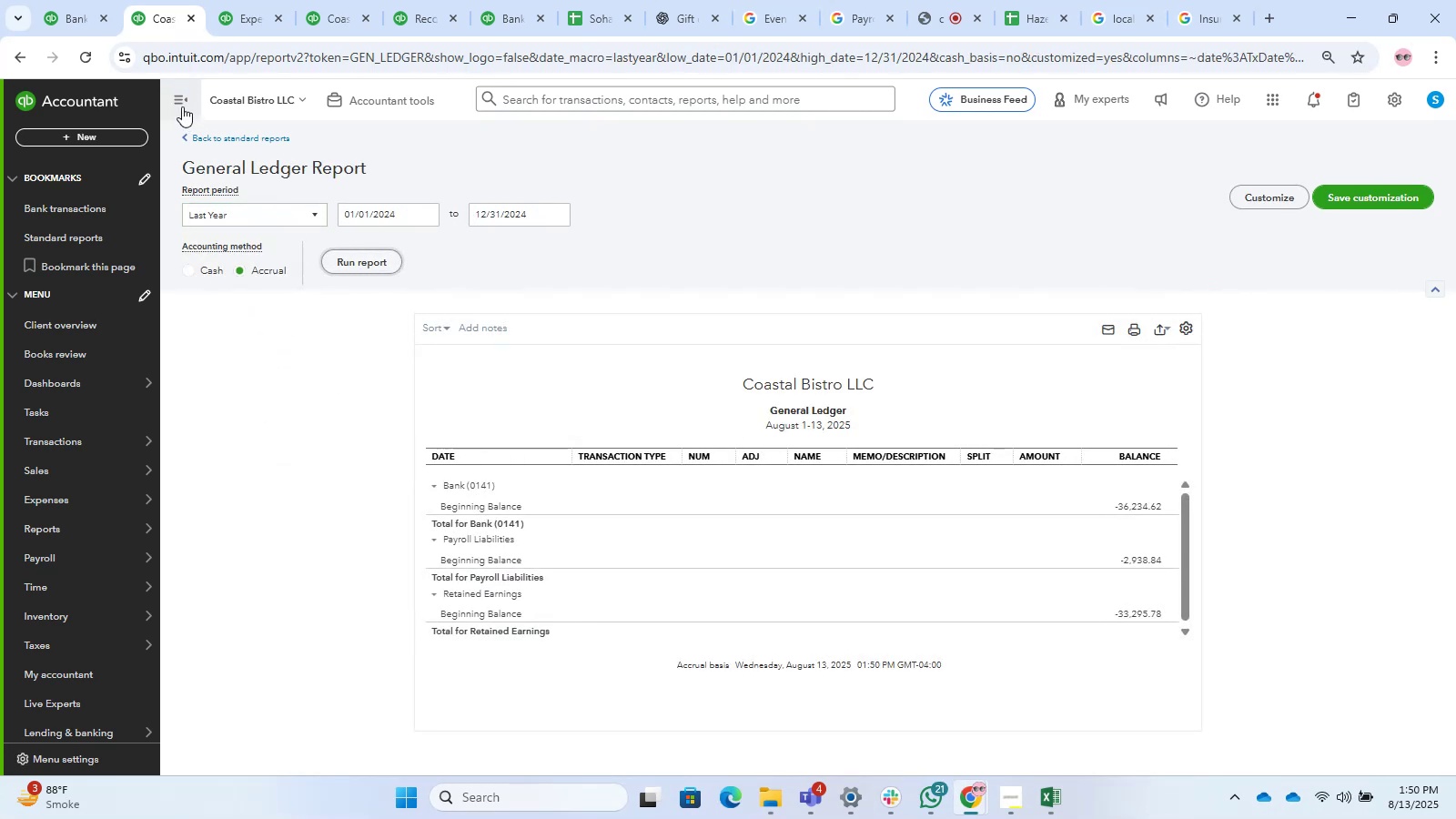 
left_click([180, 103])
 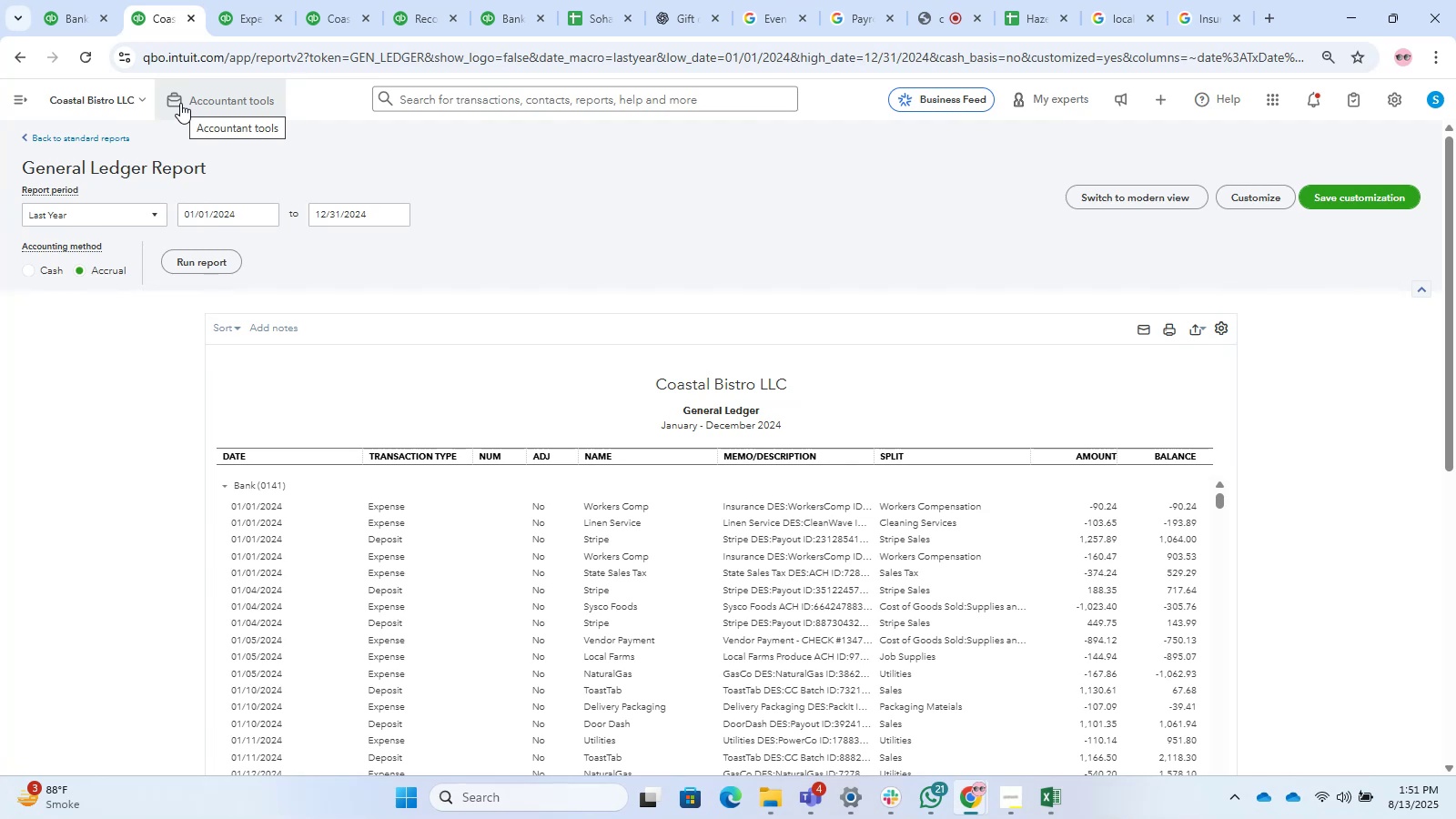 
wait(46.38)
 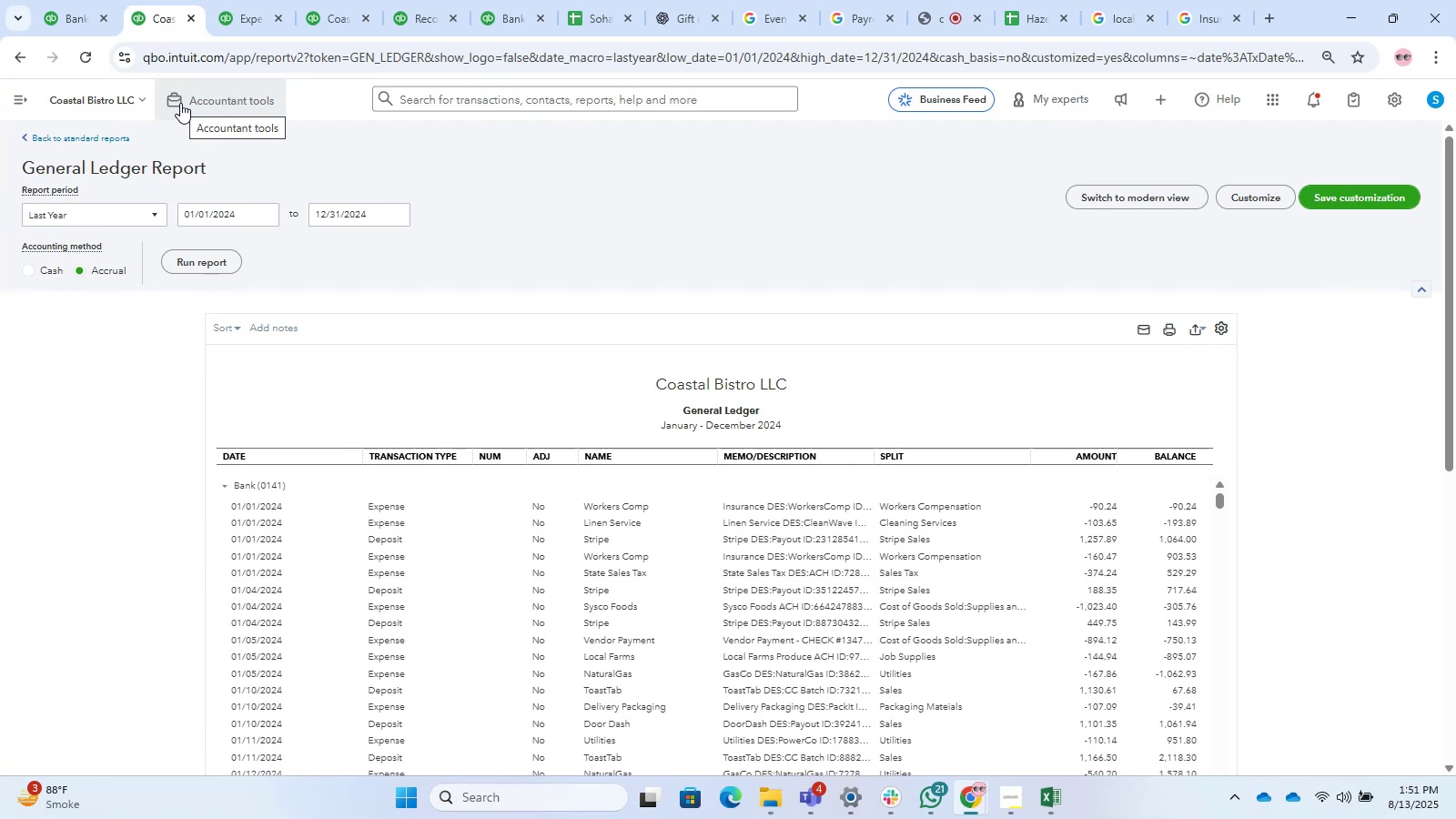 
scroll: coordinate [772, 681], scroll_direction: down, amount: 11.0
 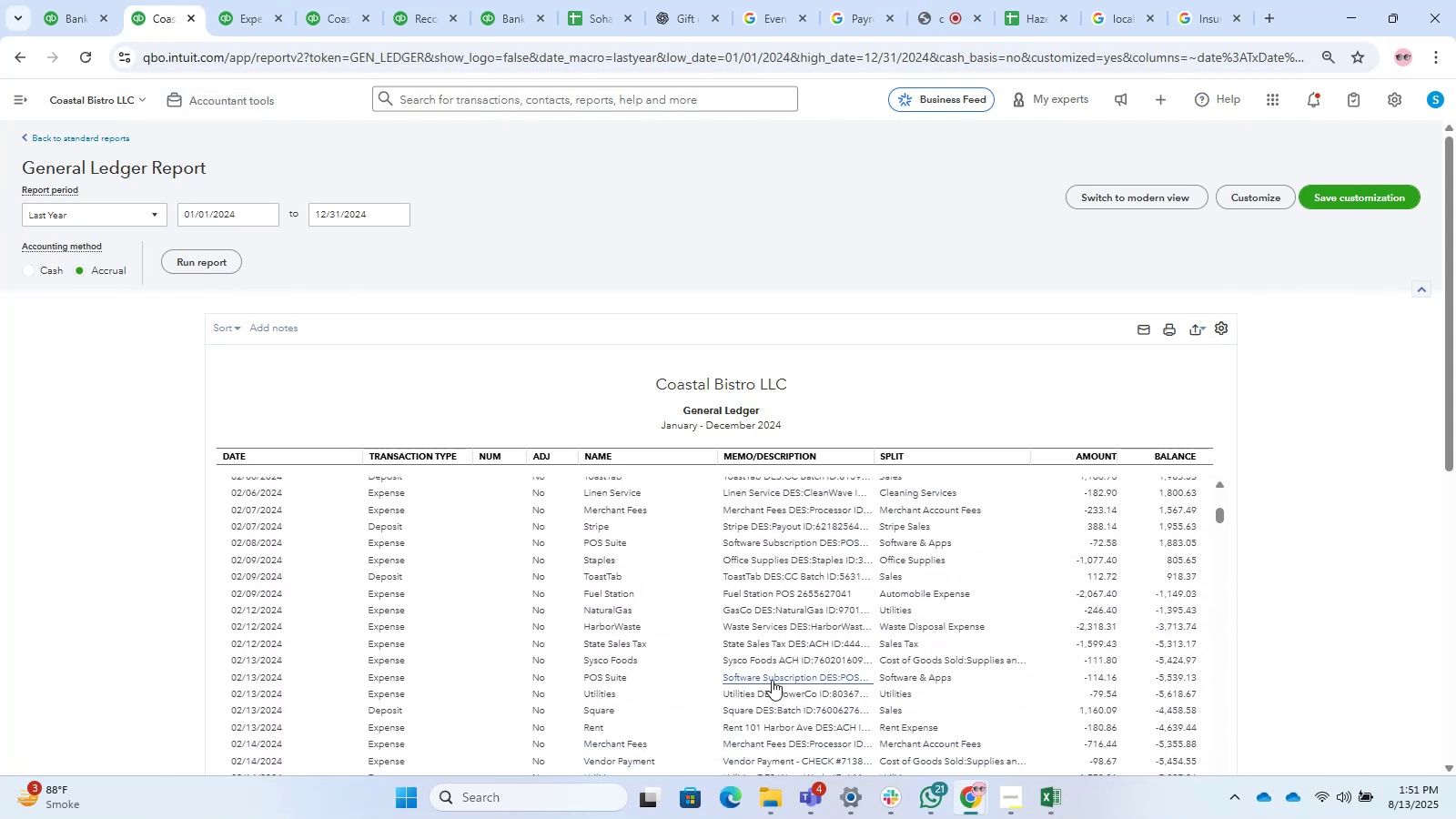 
left_click([772, 679])
 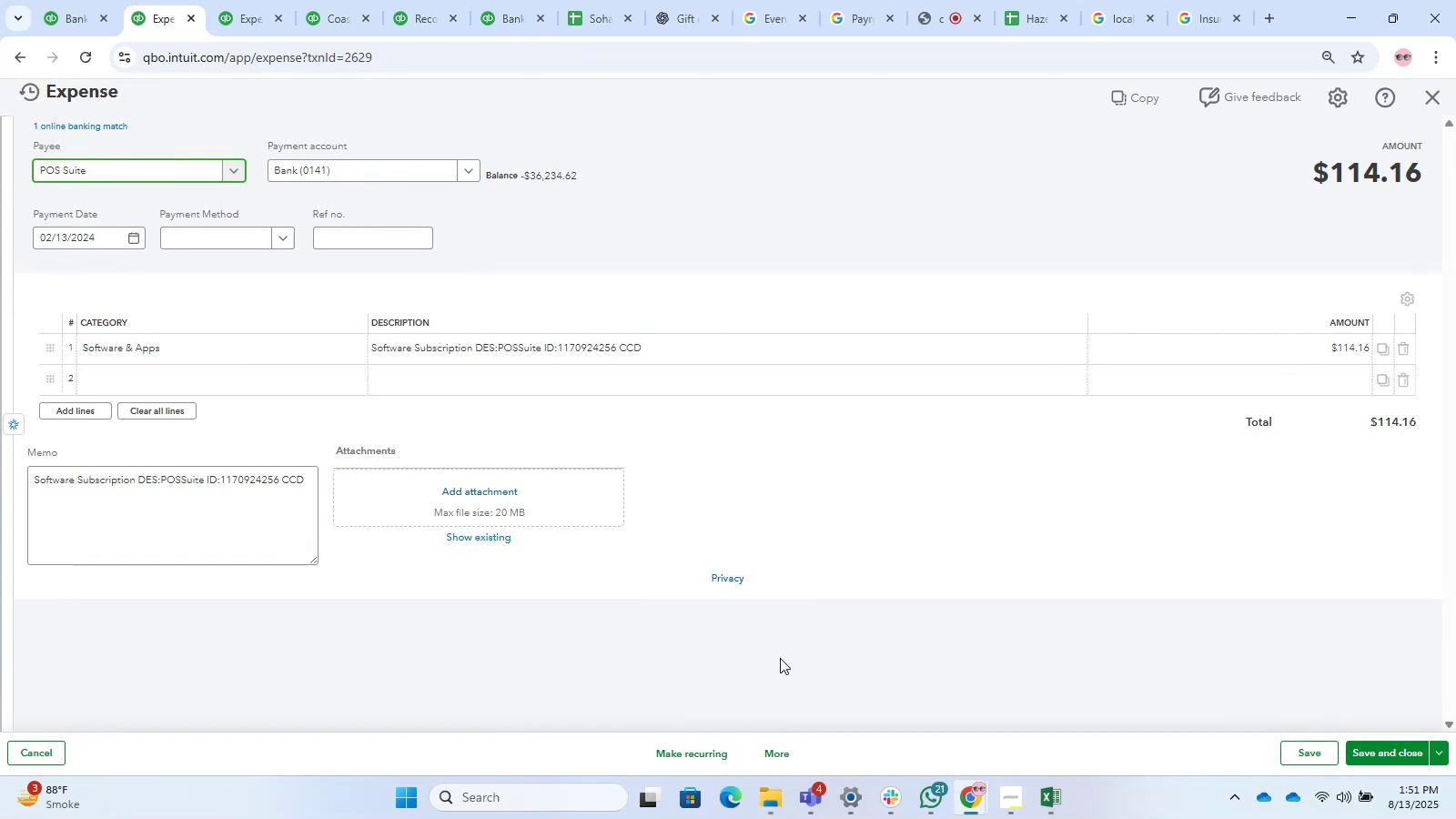 
wait(18.6)
 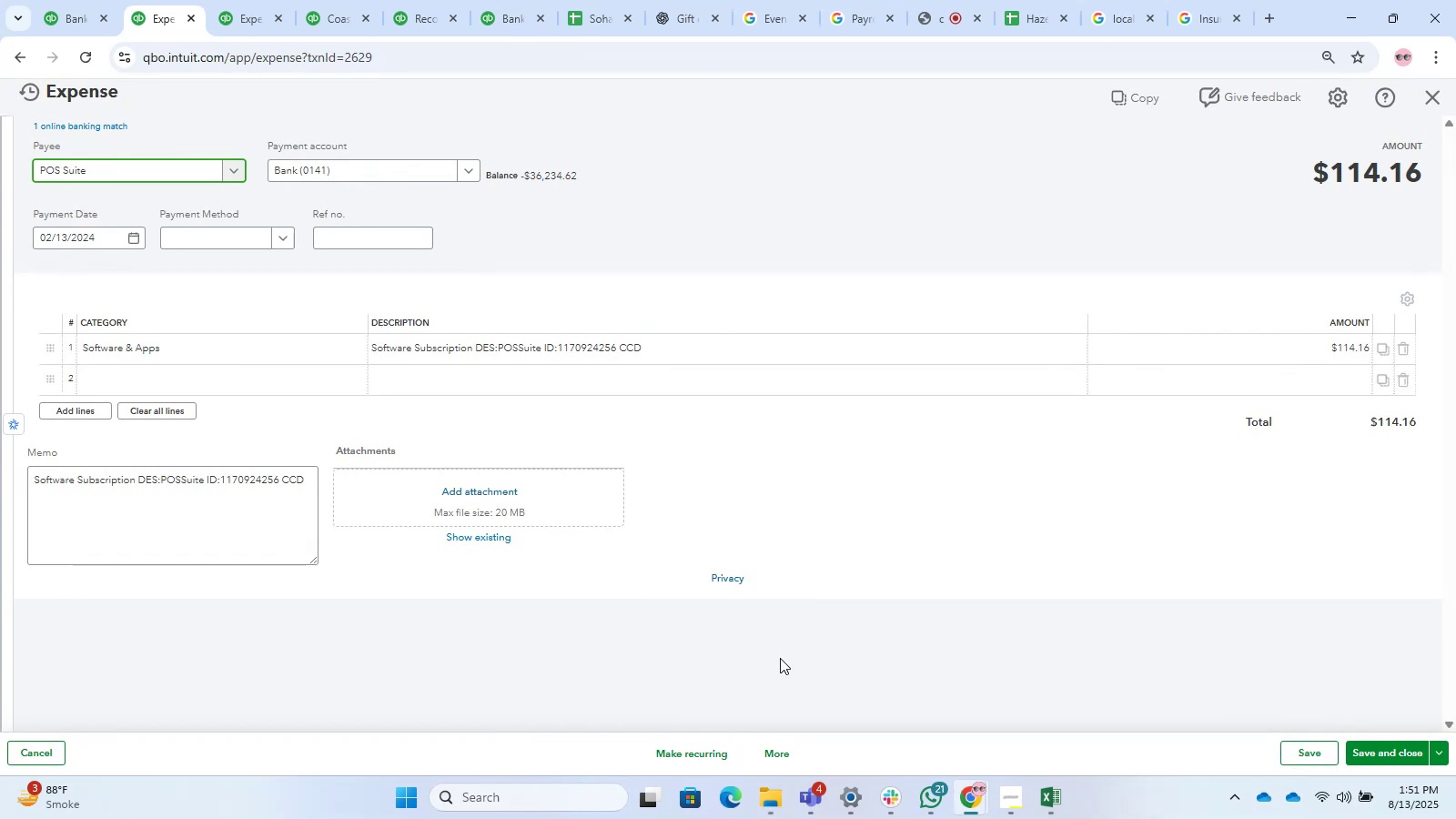 
scroll: coordinate [622, 300], scroll_direction: down, amount: 16.0
 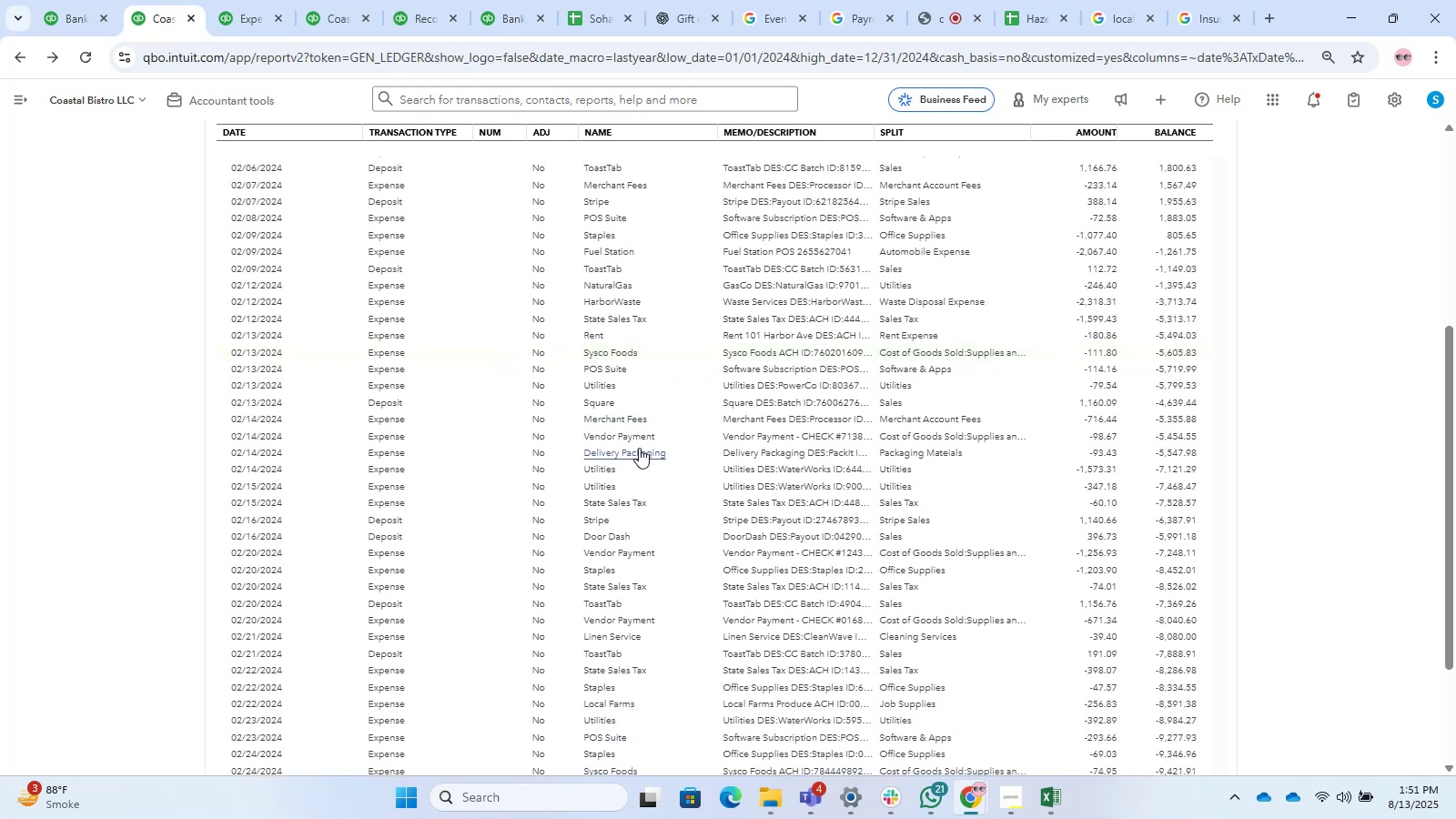 
left_click([638, 448])
 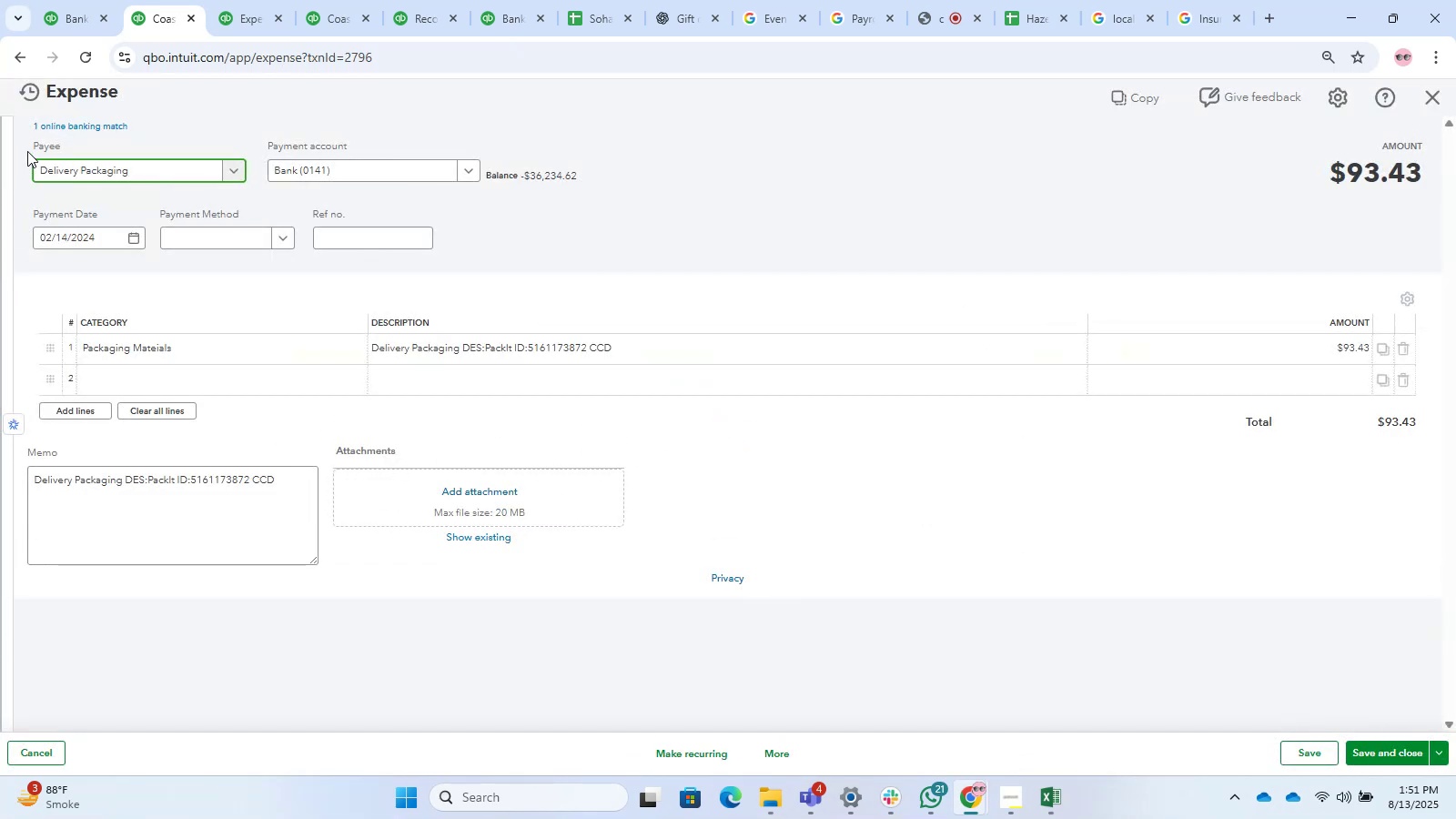 
wait(11.42)
 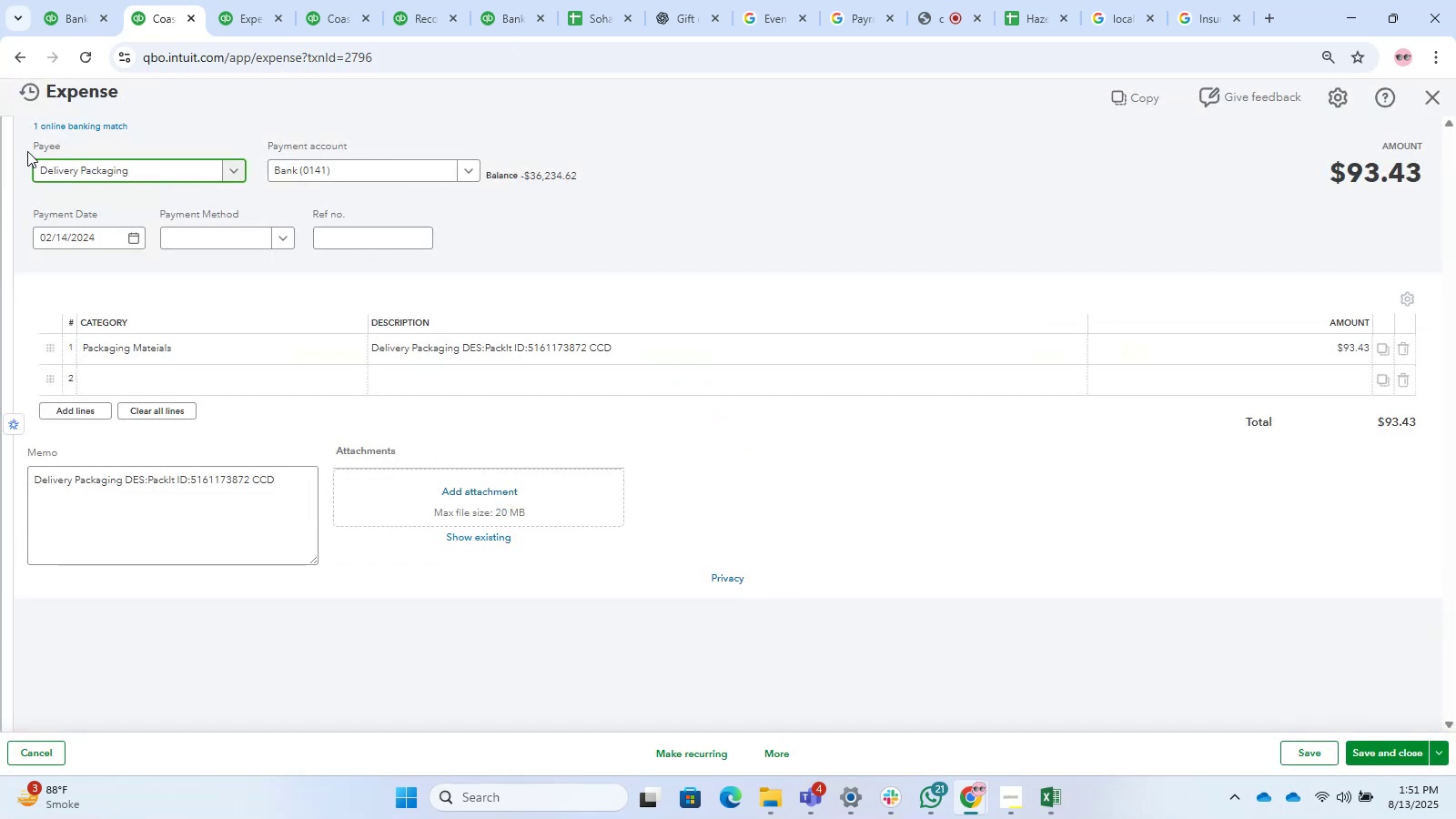 
left_click([32, 66])
 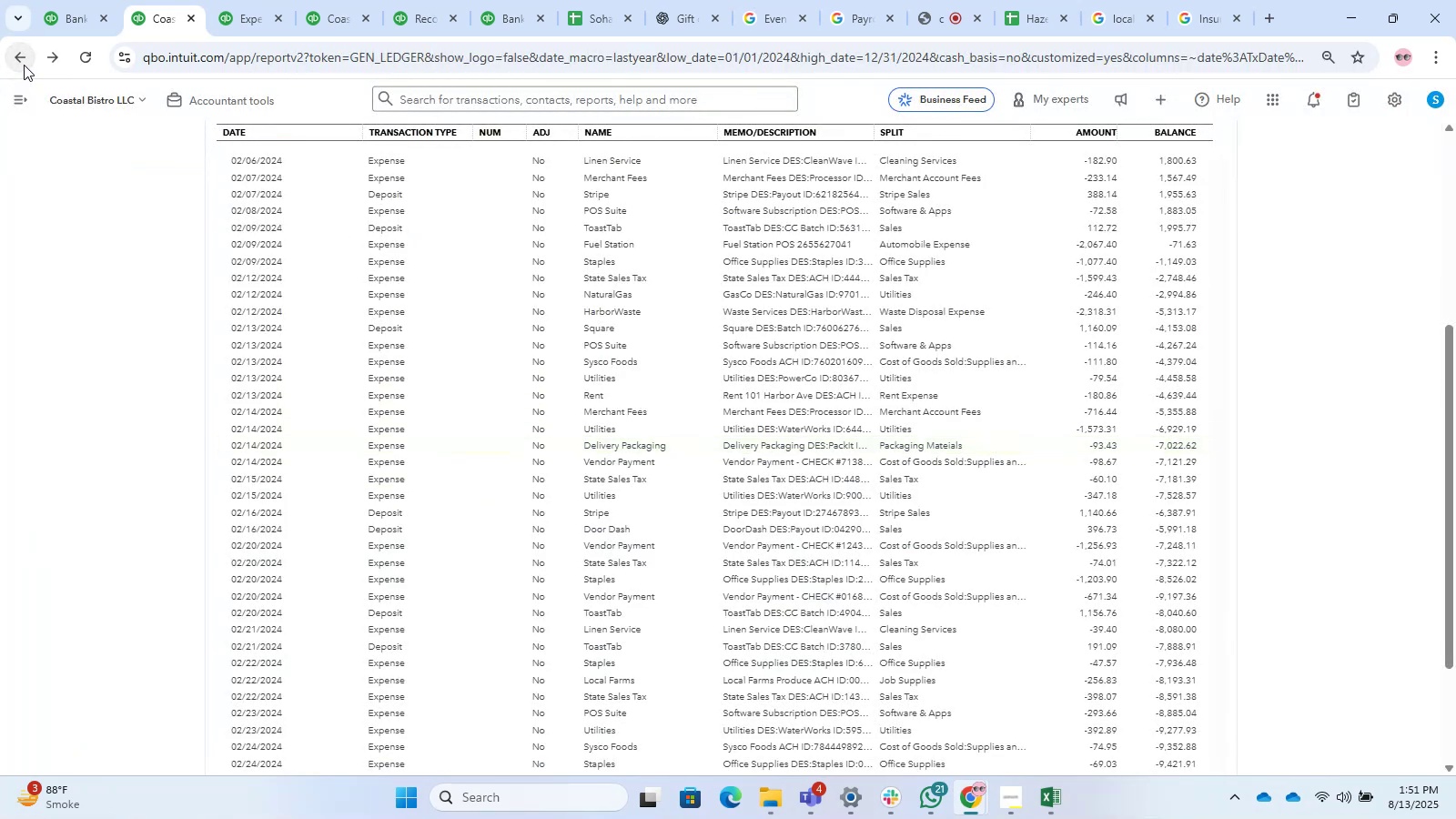 
wait(11.05)
 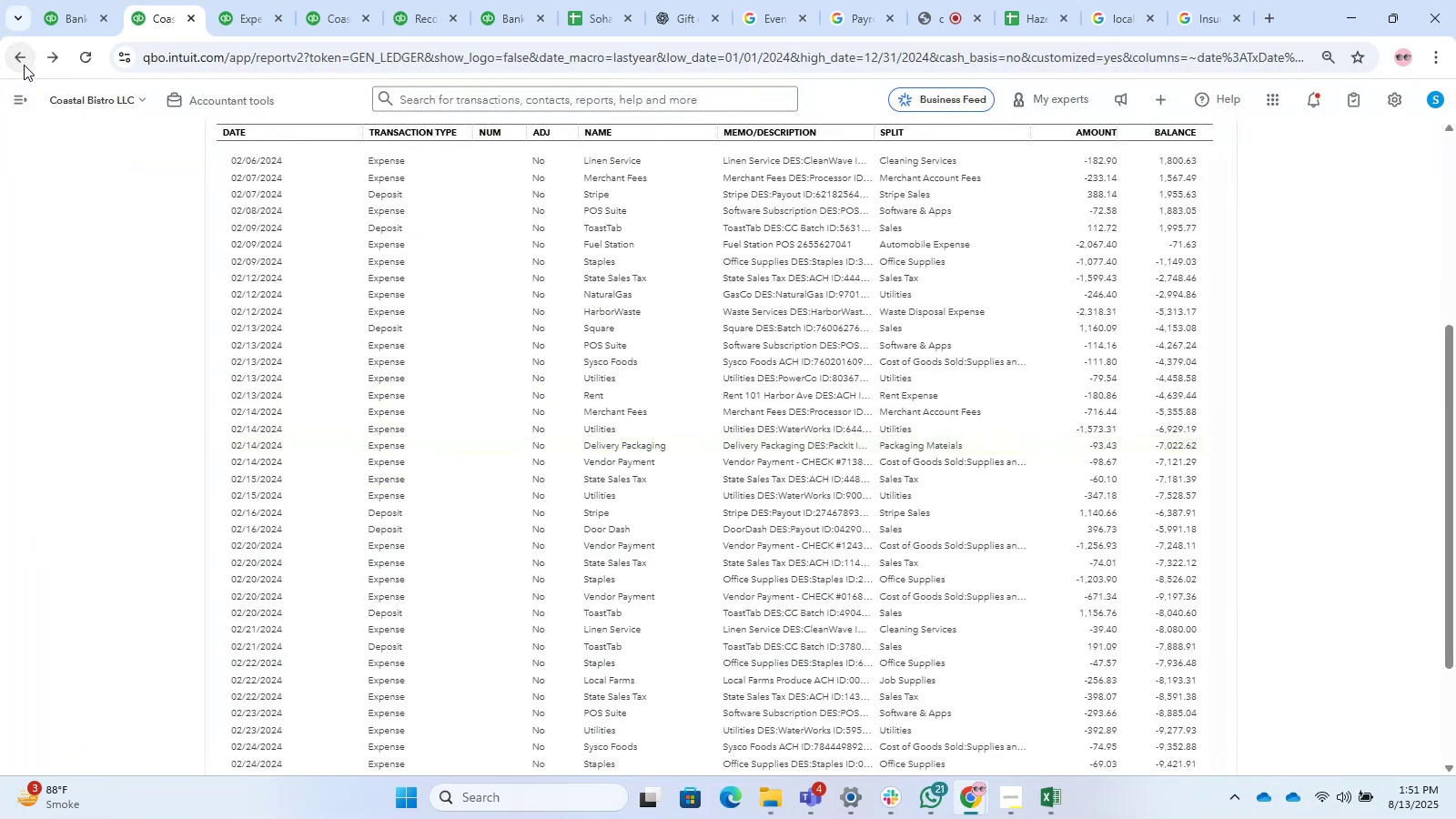 
scroll: coordinate [774, 463], scroll_direction: down, amount: 16.0
 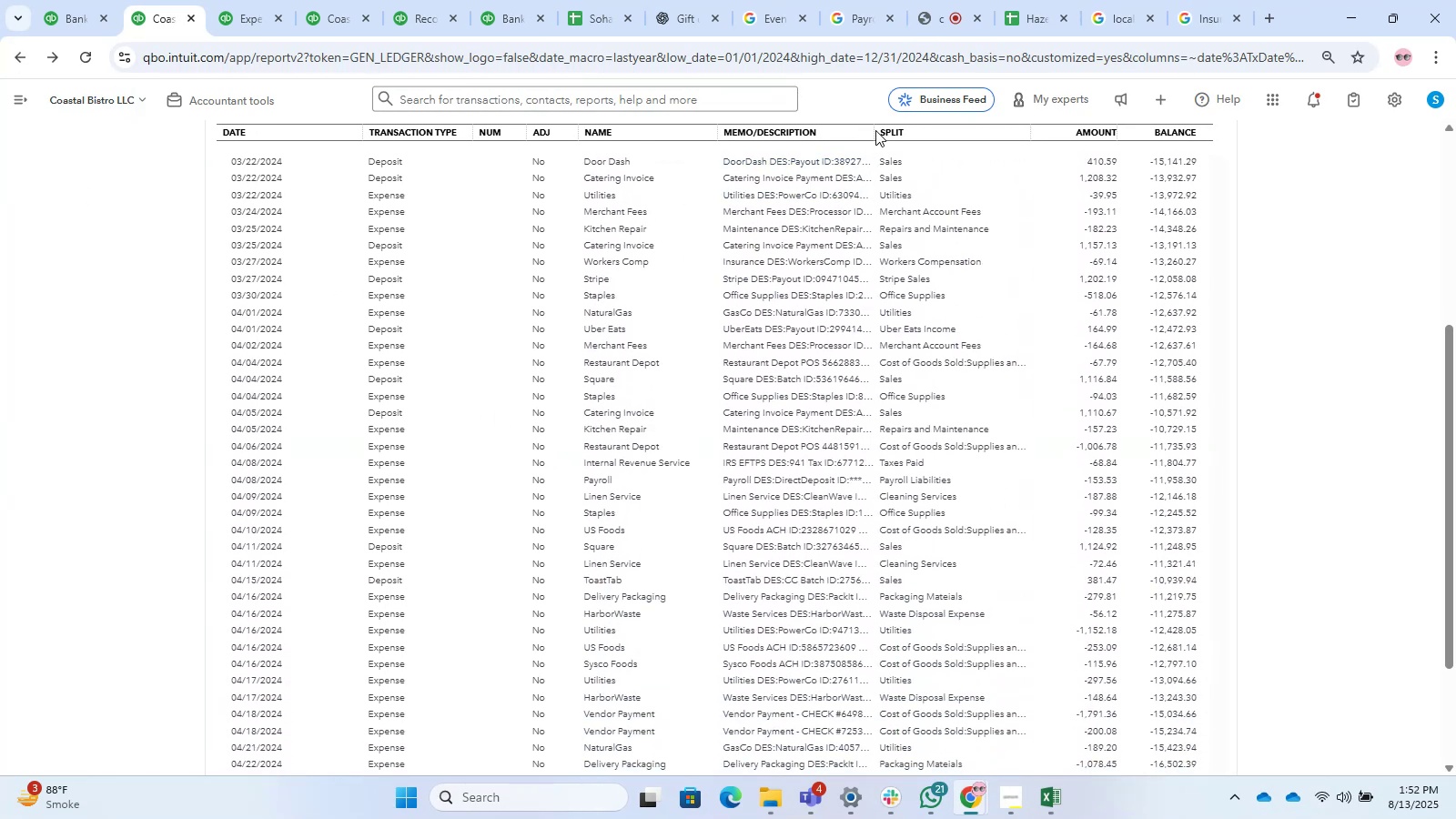 
left_click_drag(start_coordinate=[868, 126], to_coordinate=[1132, 147])
 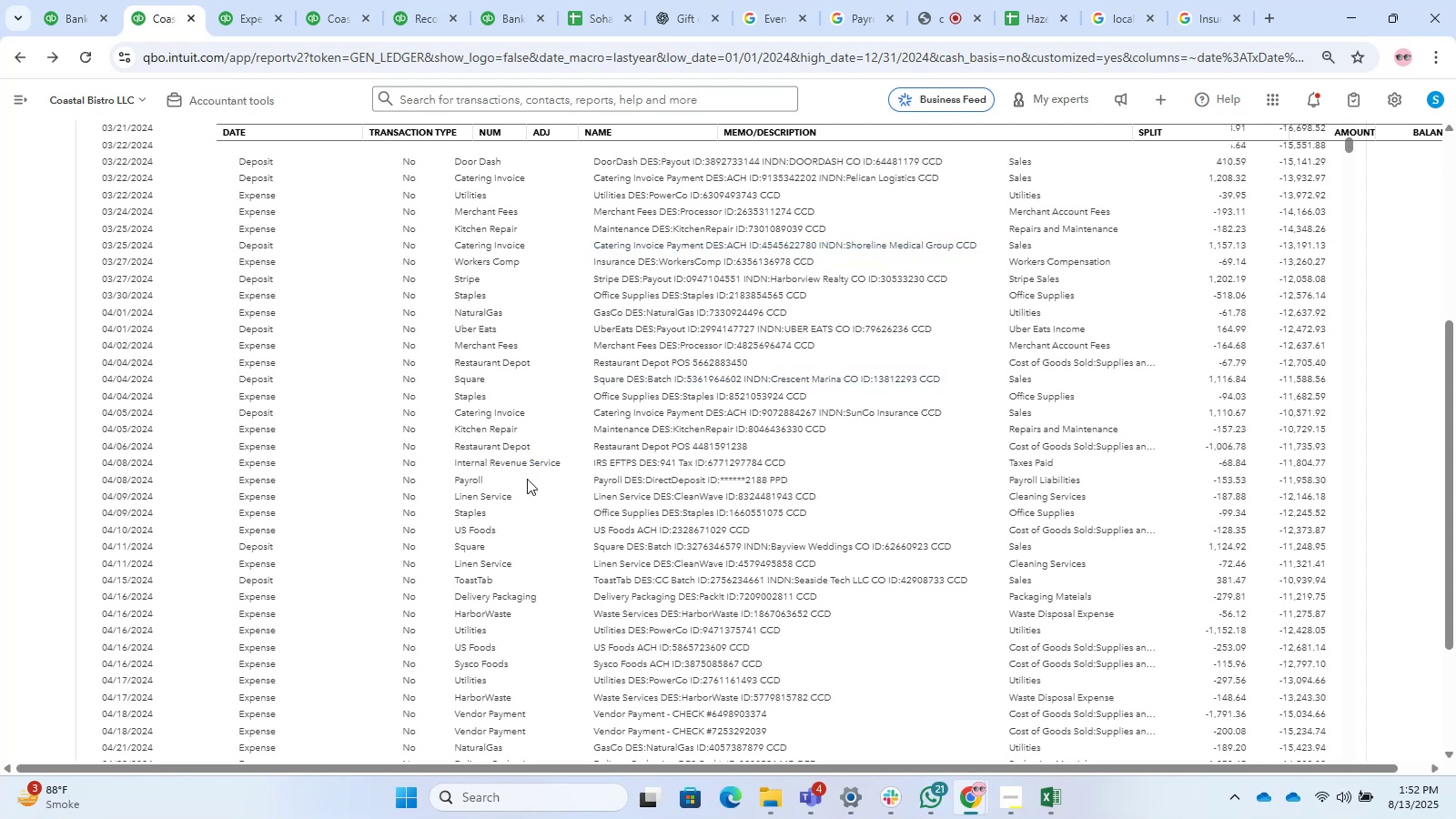 
scroll: coordinate [499, 558], scroll_direction: down, amount: 13.0
 